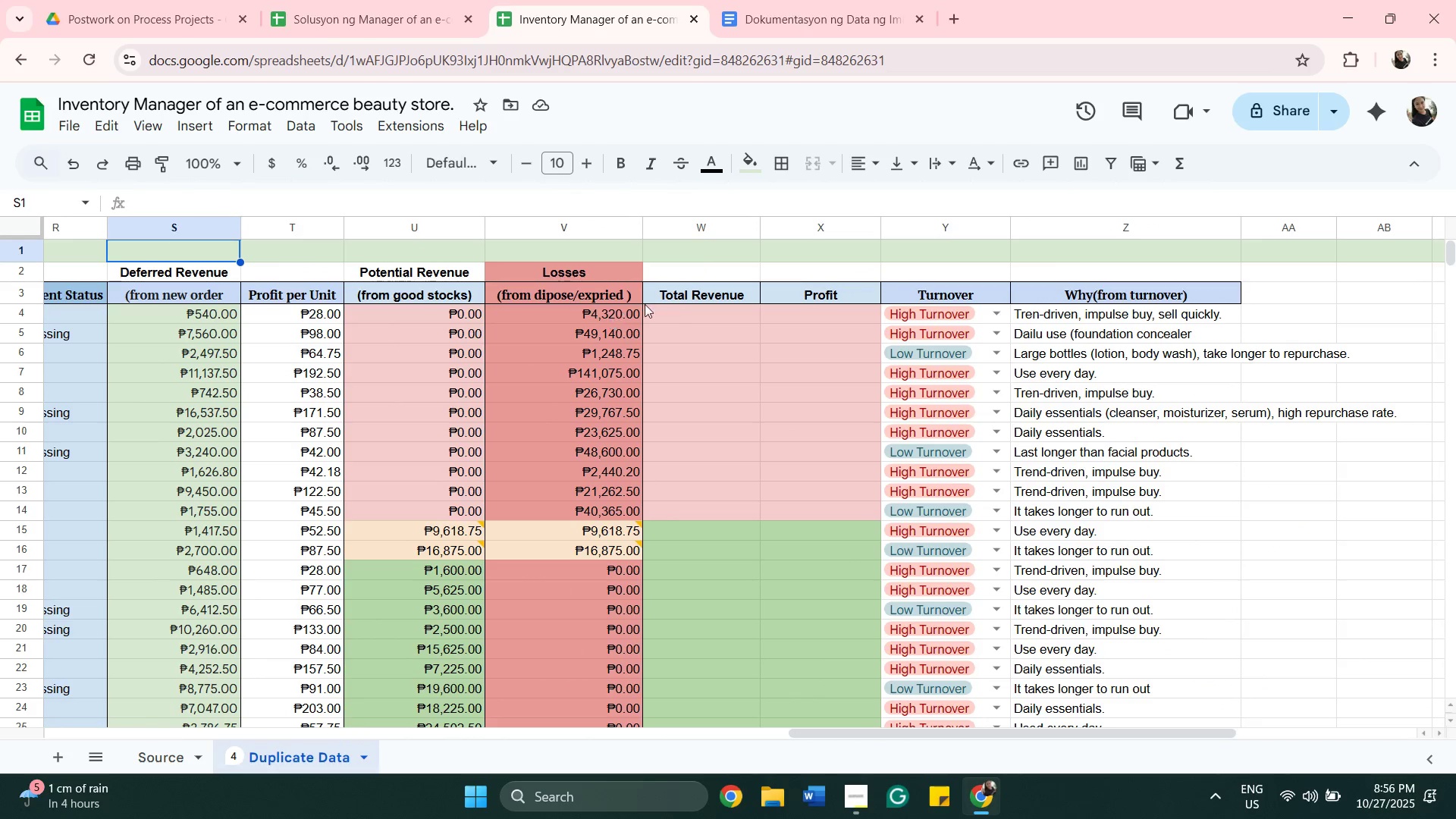 
scroll: coordinate [497, 347], scroll_direction: down, amount: 1.0
 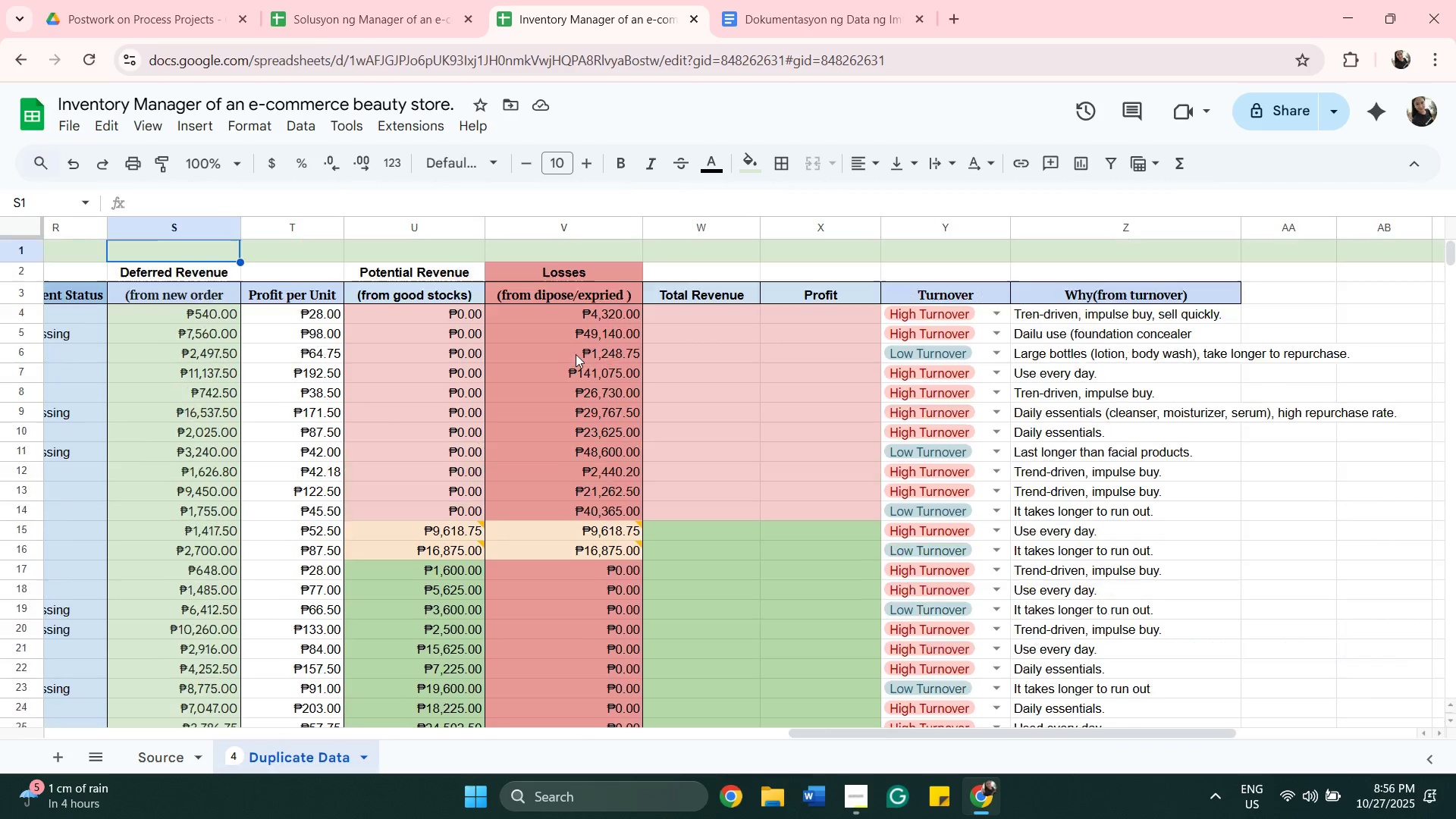 
scroll: coordinate [576, 354], scroll_direction: up, amount: 2.0
 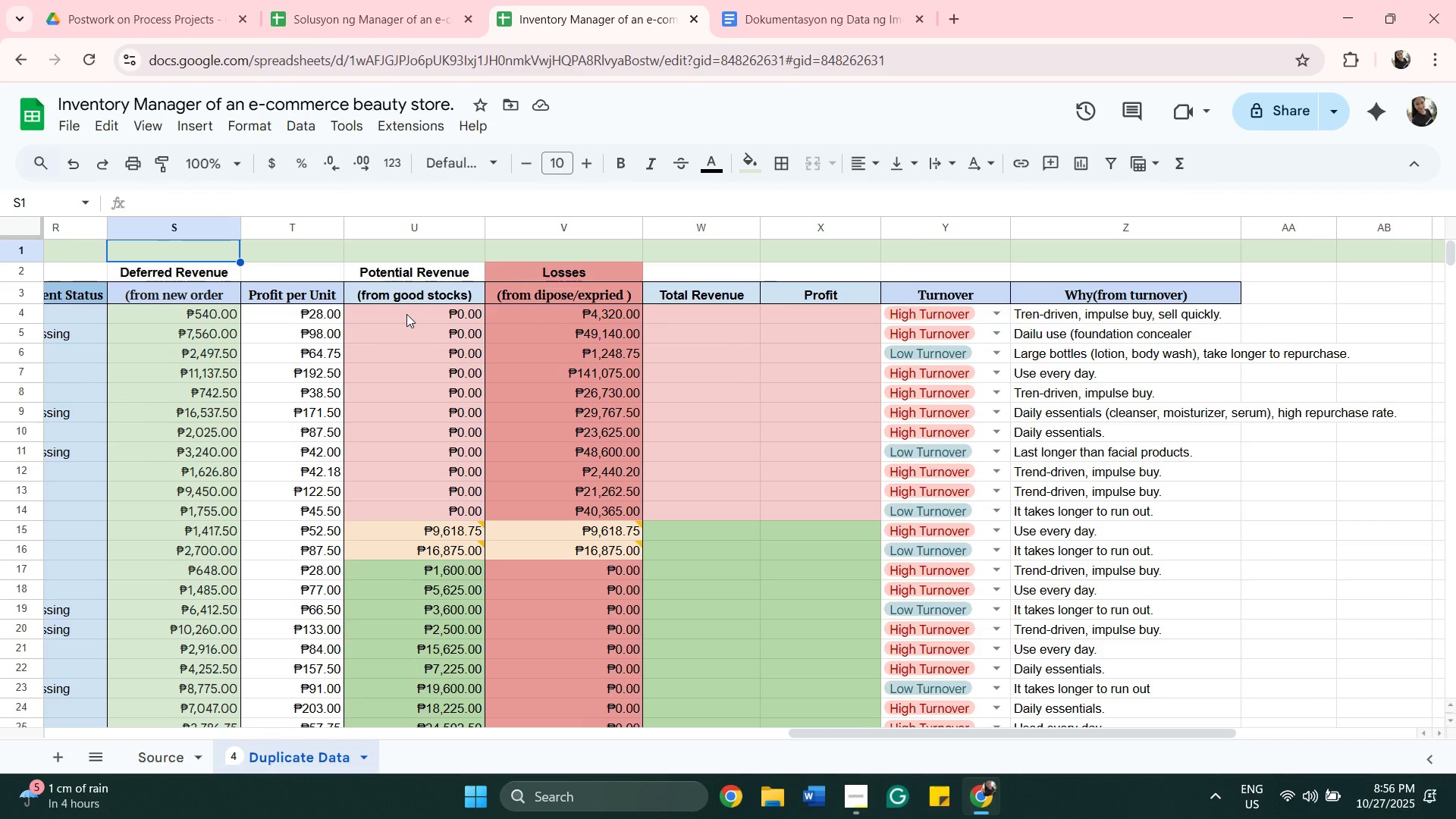 
scroll: coordinate [396, 366], scroll_direction: down, amount: 9.0
 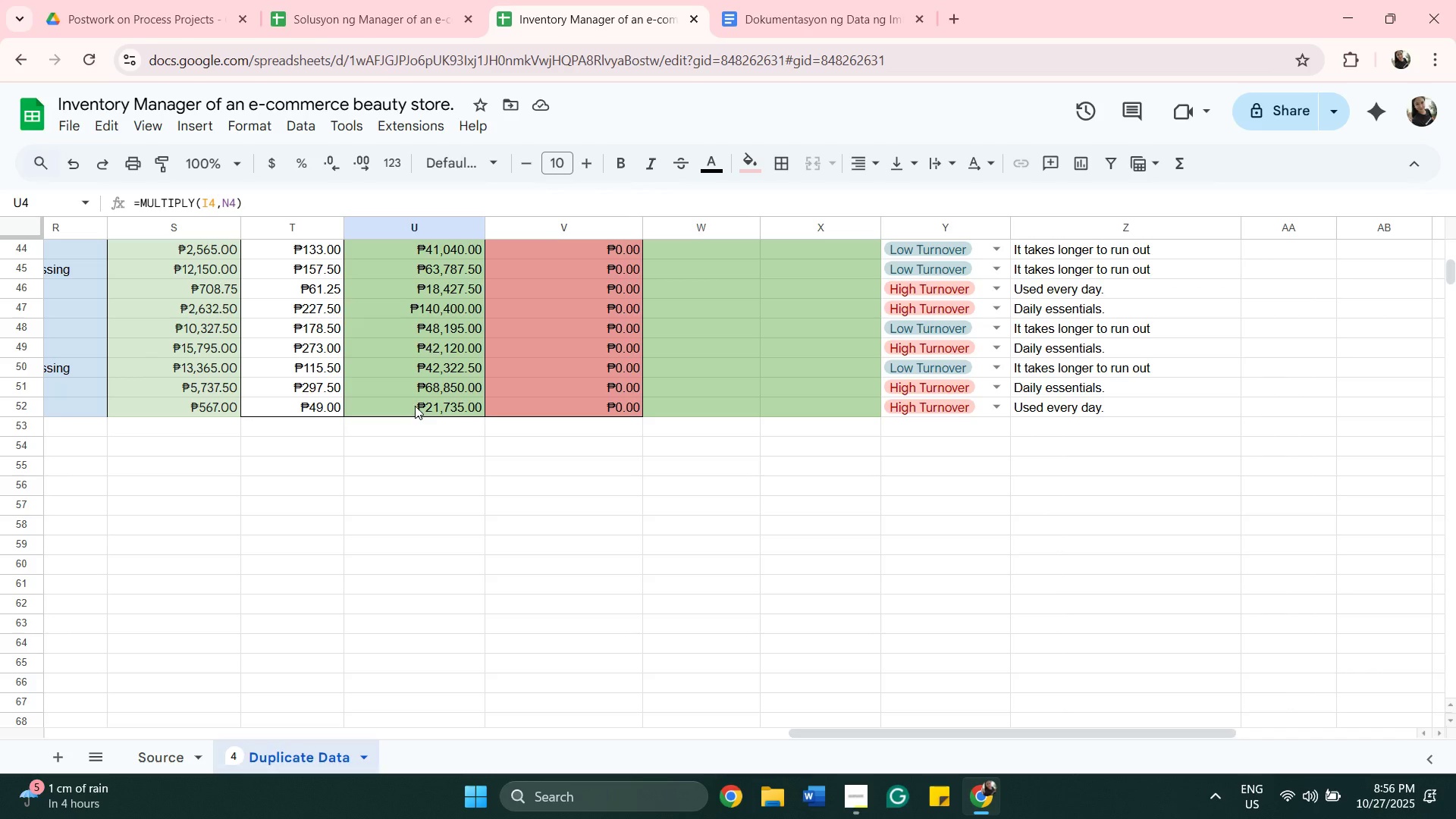 
hold_key(key=ShiftLeft, duration=0.58)
left_click([414, 406])
 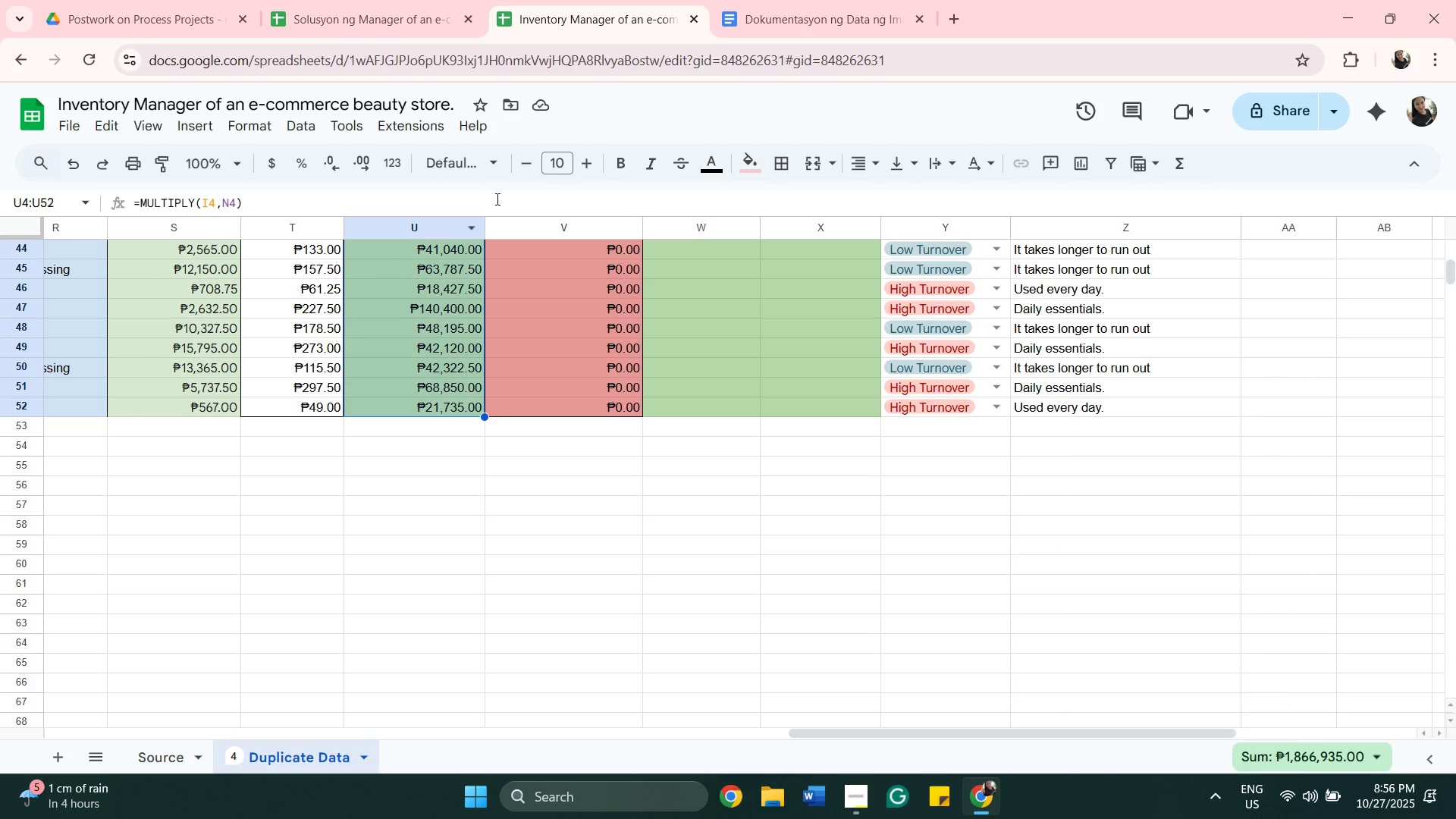 
scroll: coordinate [723, 218], scroll_direction: up, amount: 11.0
 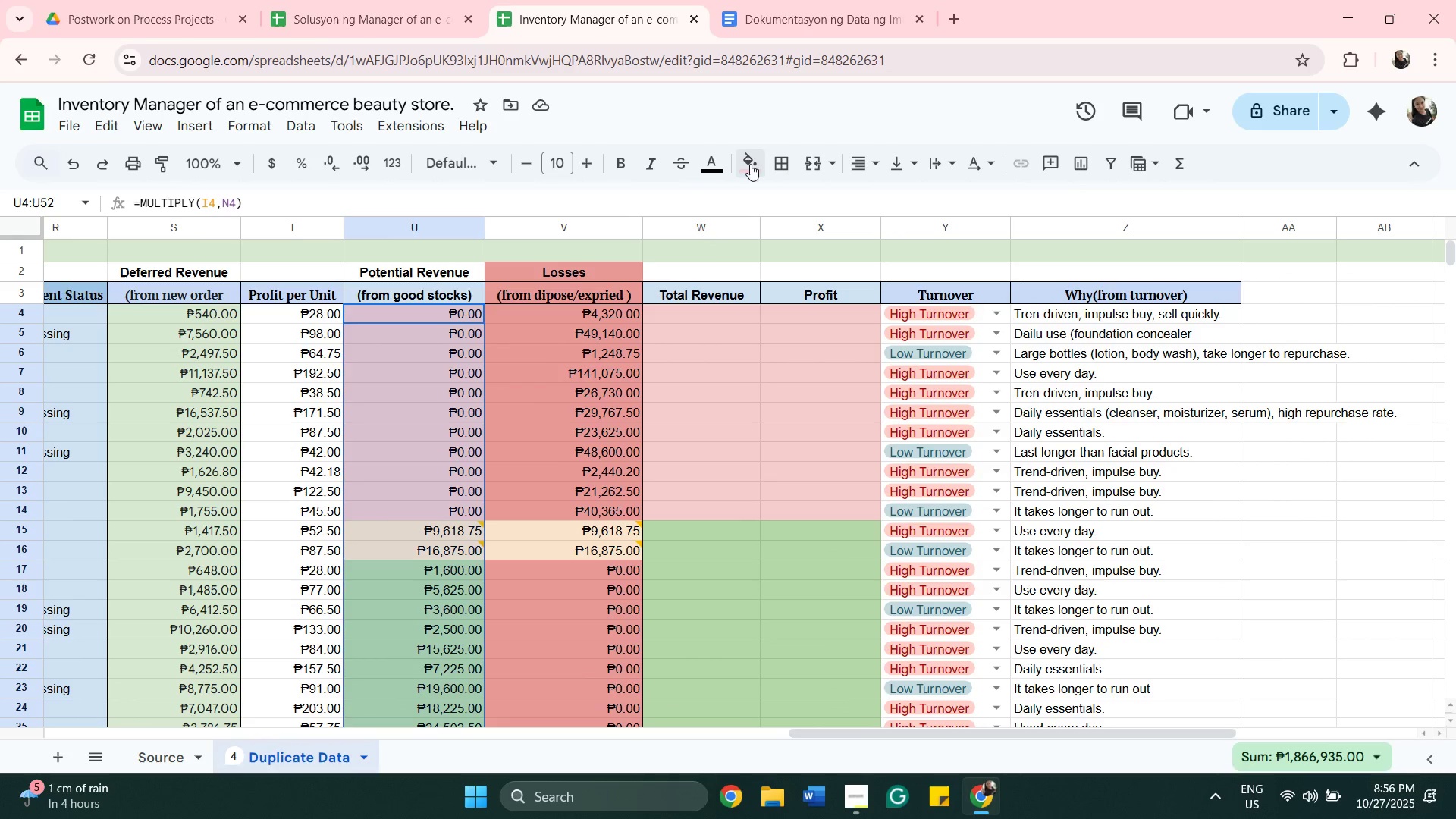 
left_click([743, 162])
 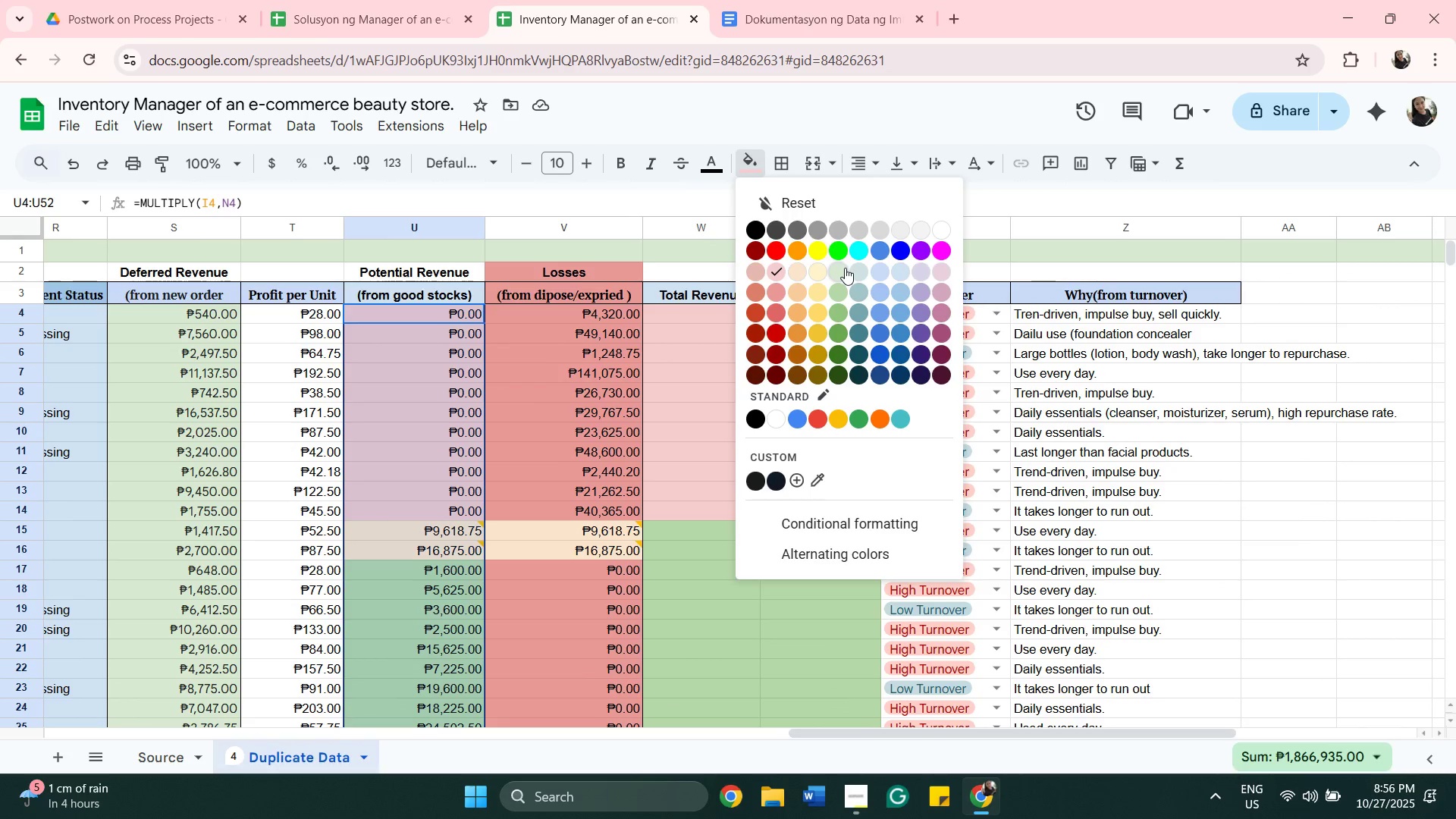 
left_click([845, 268])
 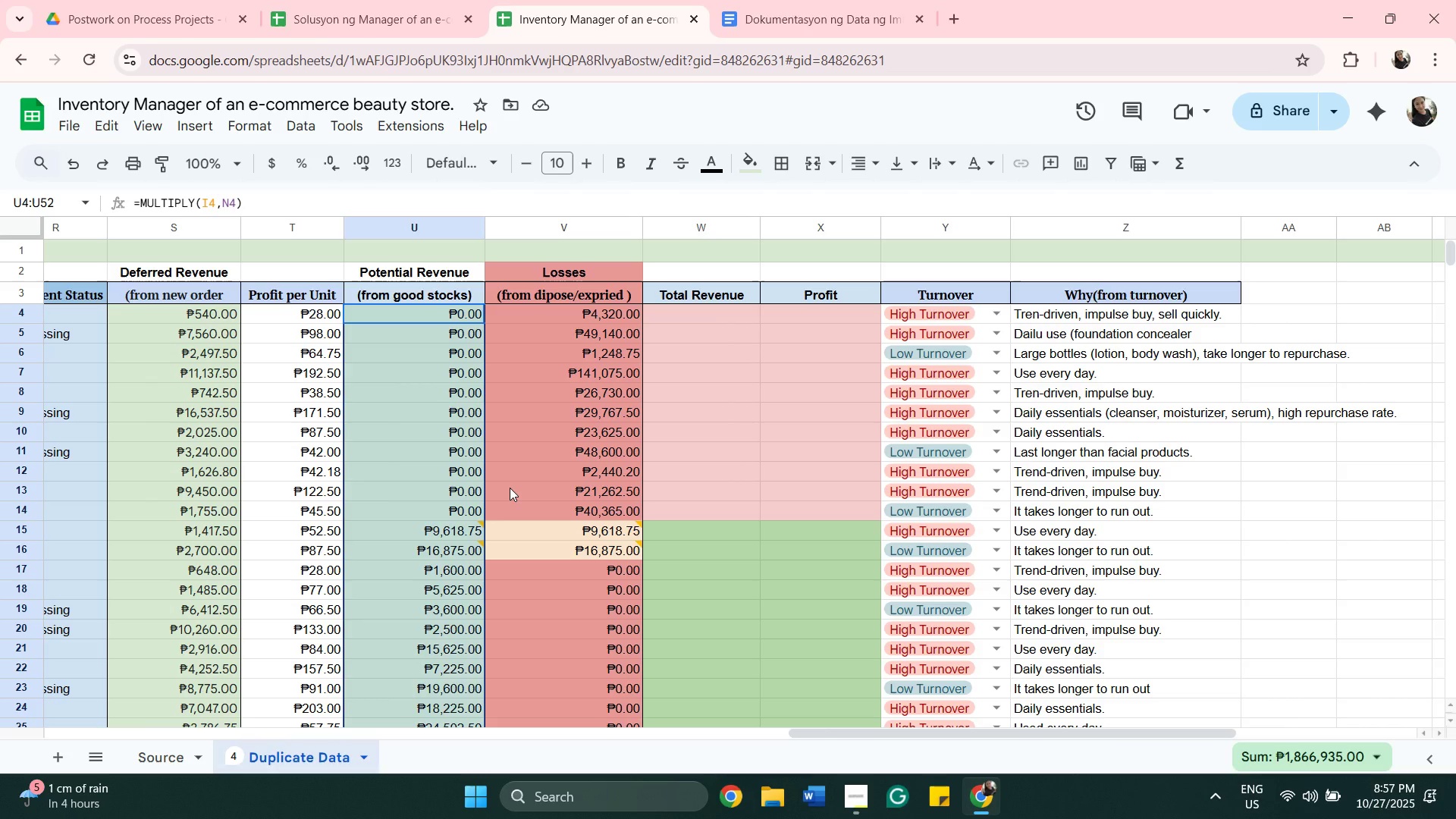 
wait(11.94)
 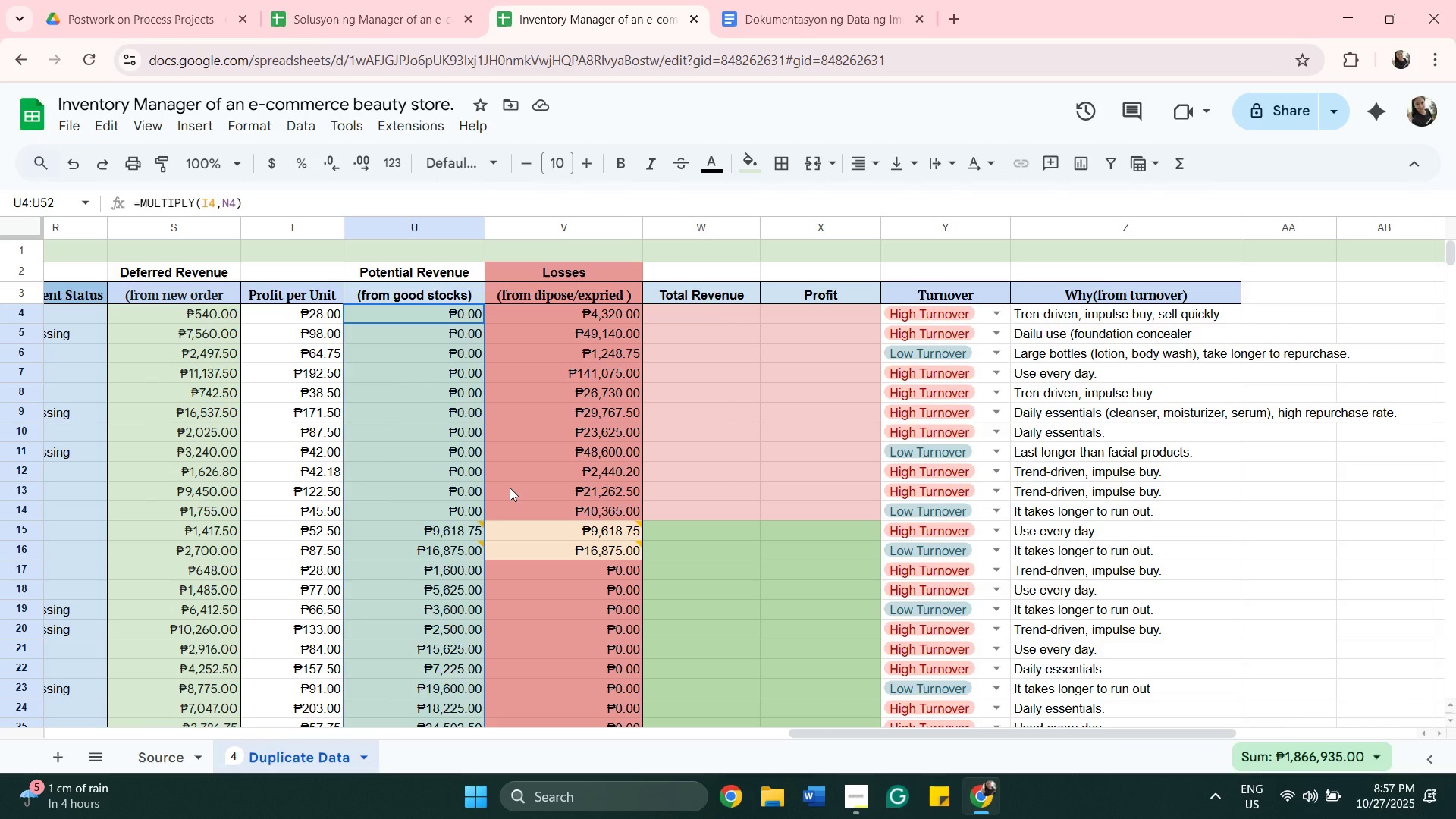 
left_click([701, 311])
 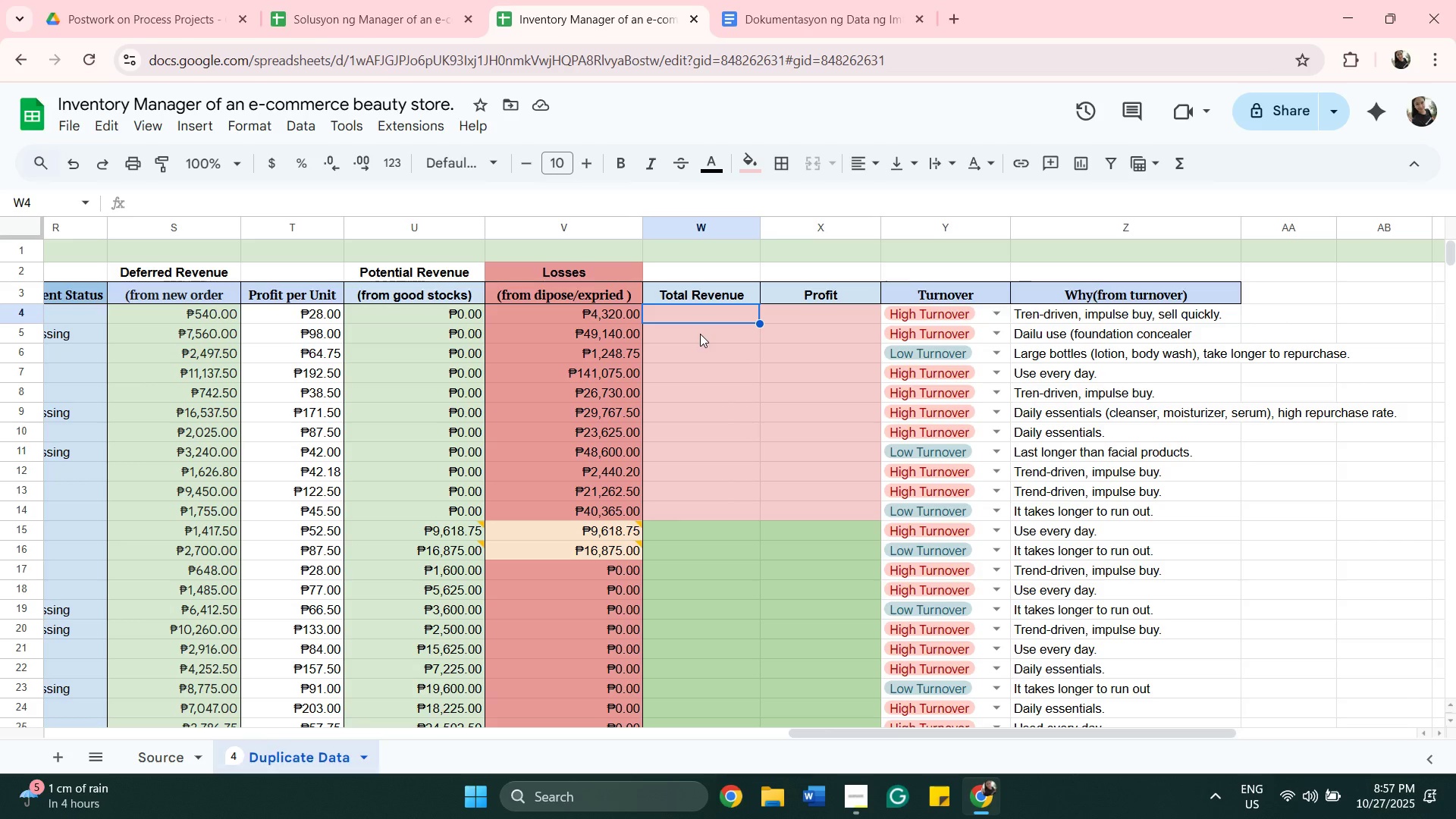 
scroll: coordinate [710, 402], scroll_direction: down, amount: 6.0
 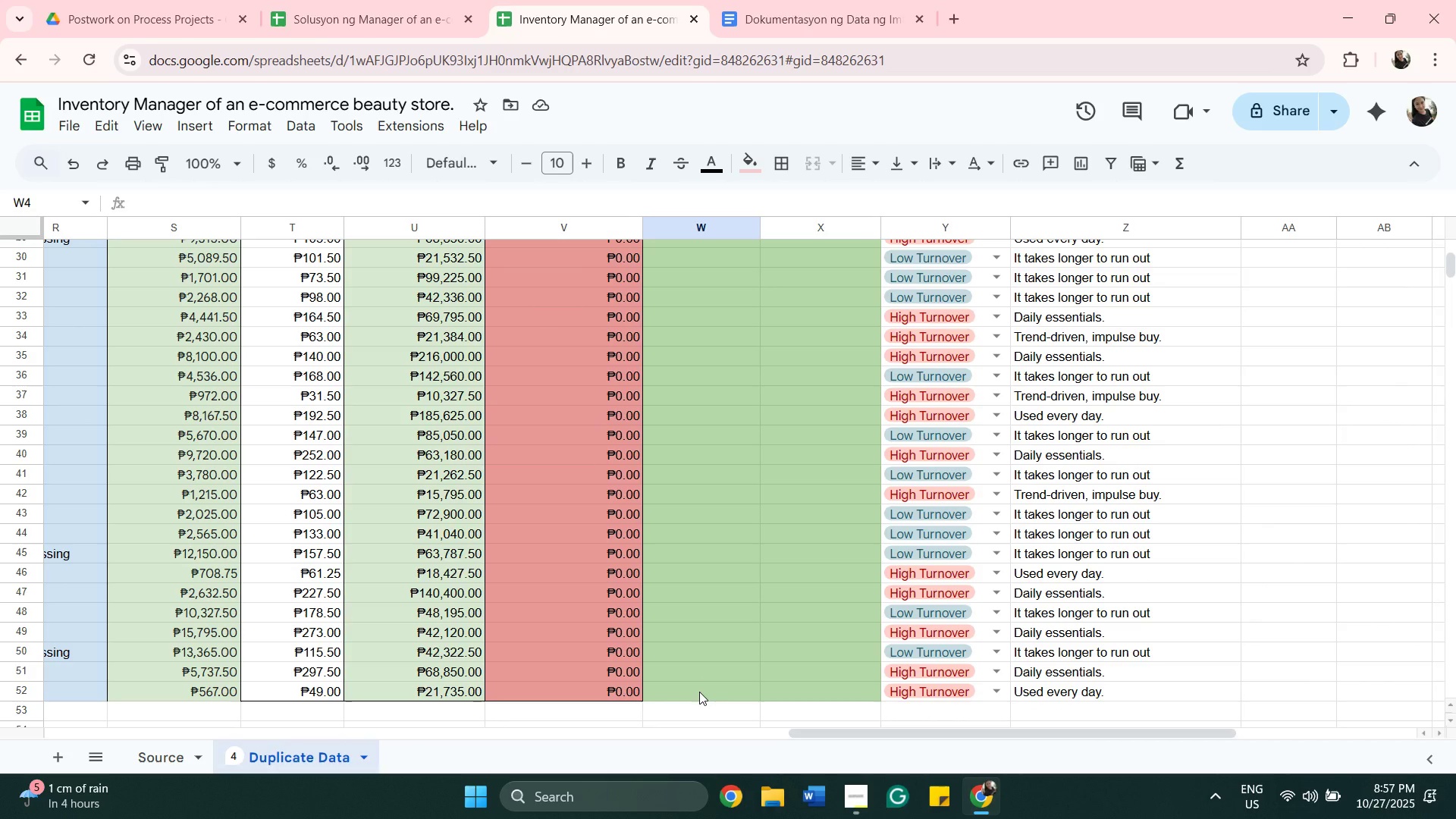 
hold_key(key=ShiftLeft, duration=0.55)
left_click([699, 692])
 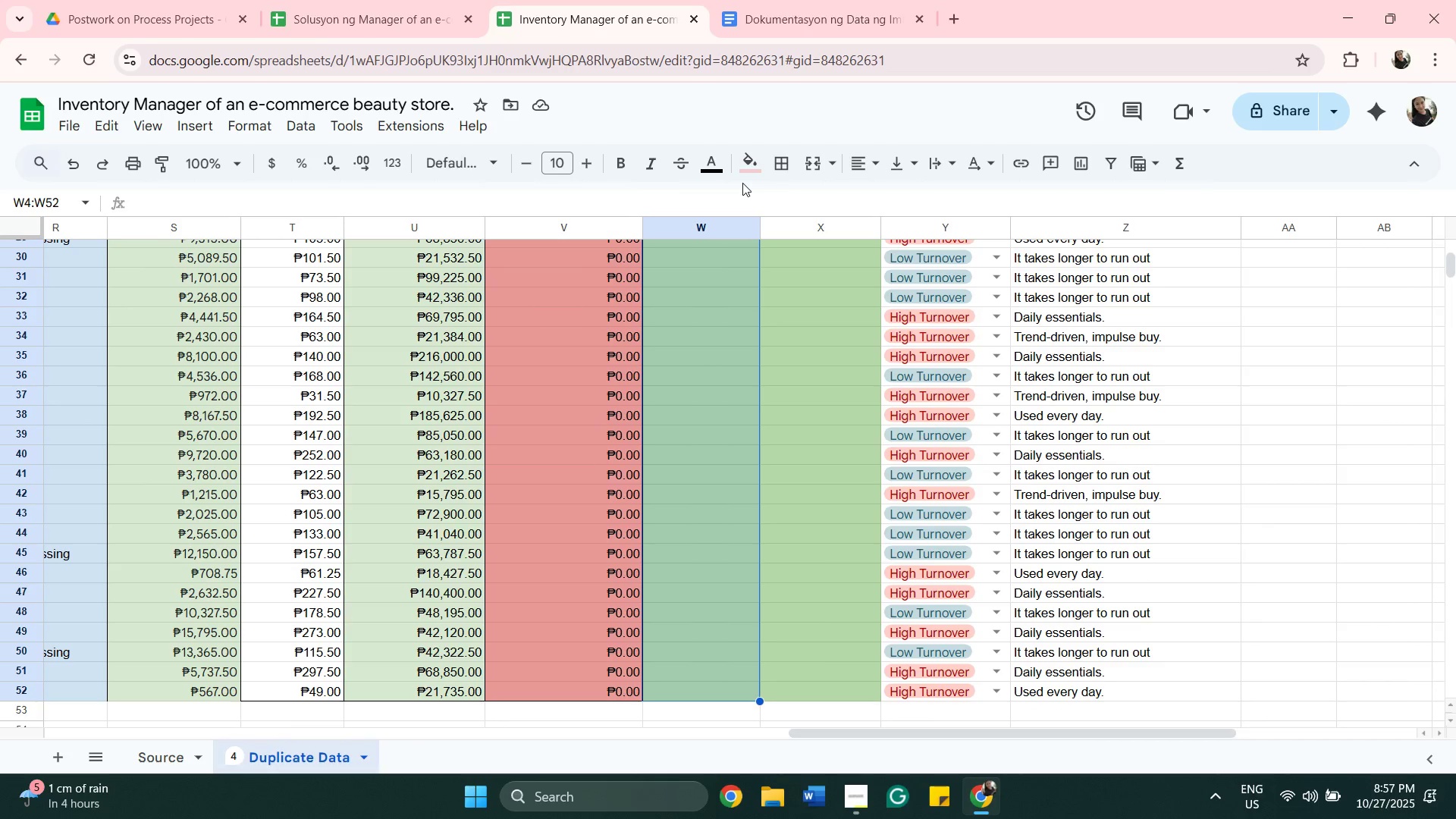 
left_click([751, 167])
 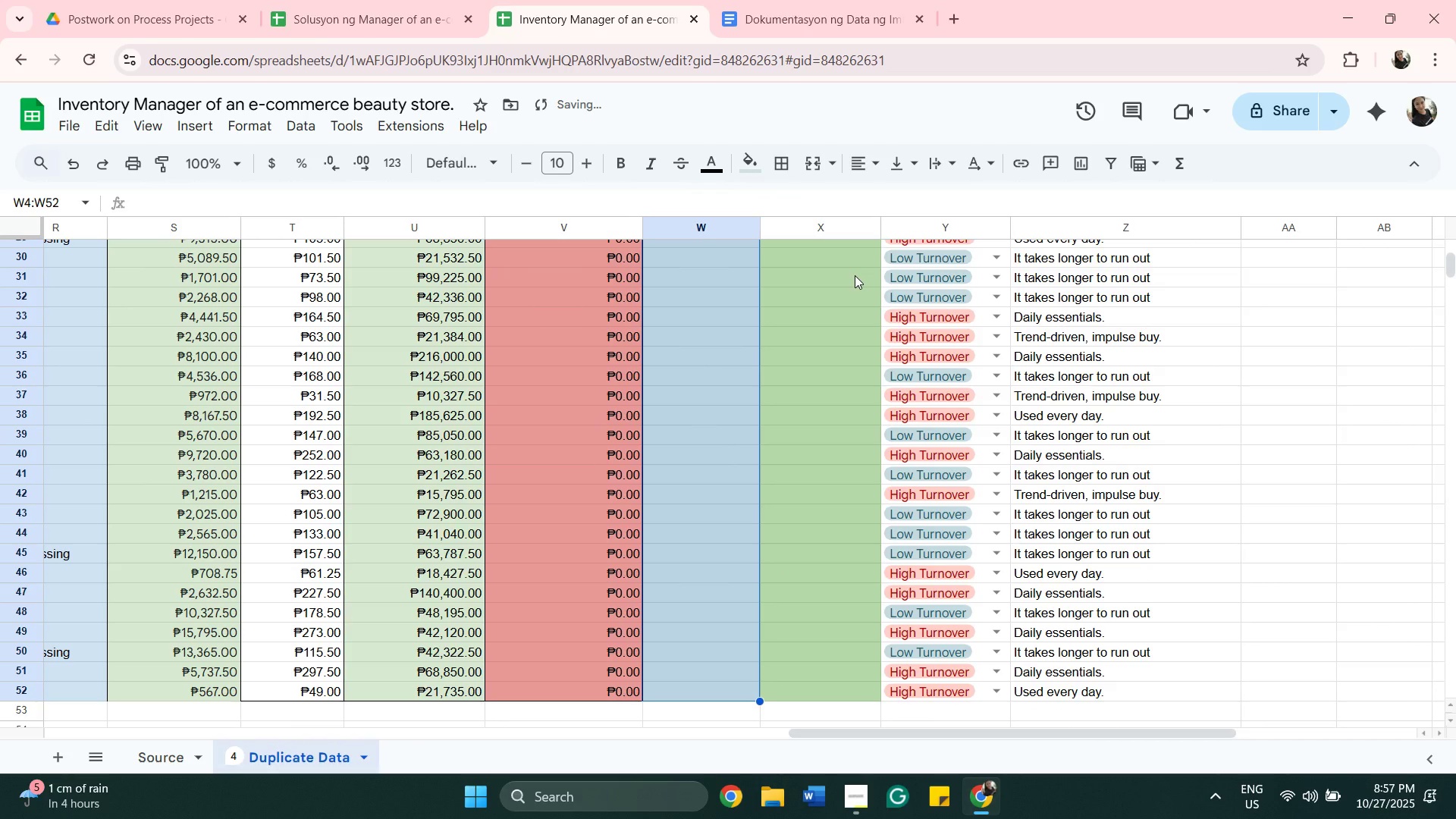 
wait(9.57)
 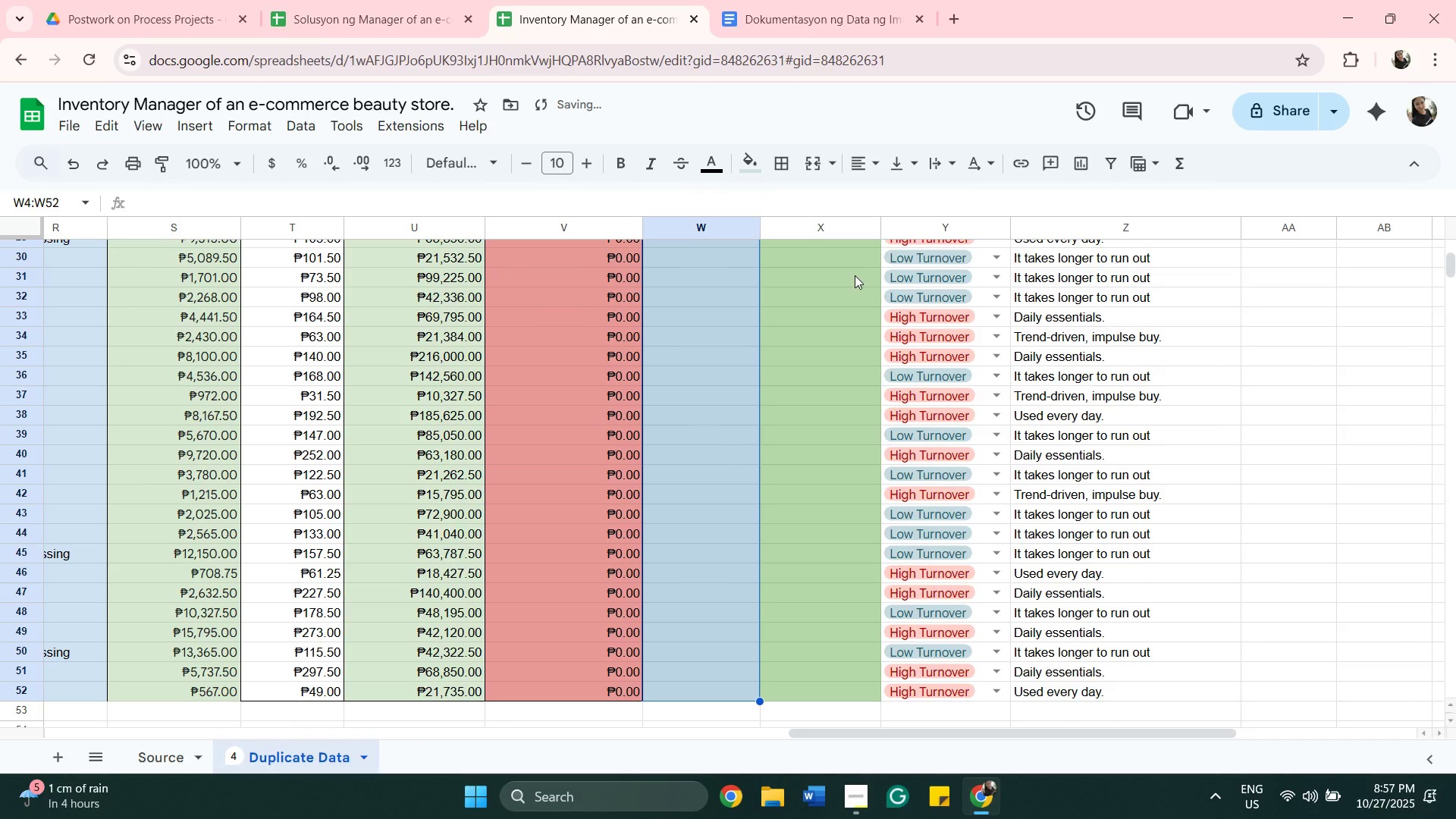 
scroll: coordinate [786, 451], scroll_direction: up, amount: 9.0
 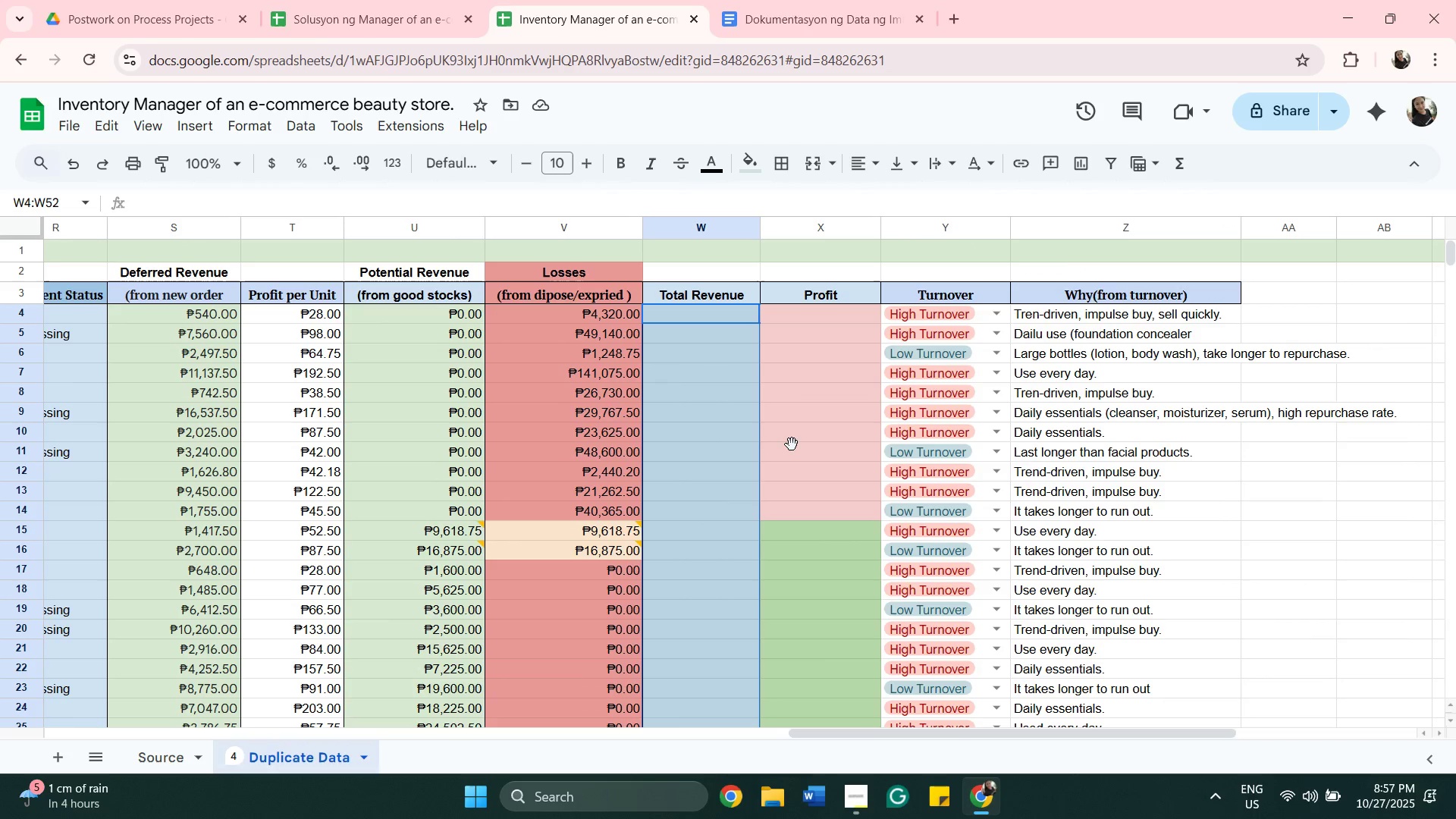 
left_click([792, 444])
 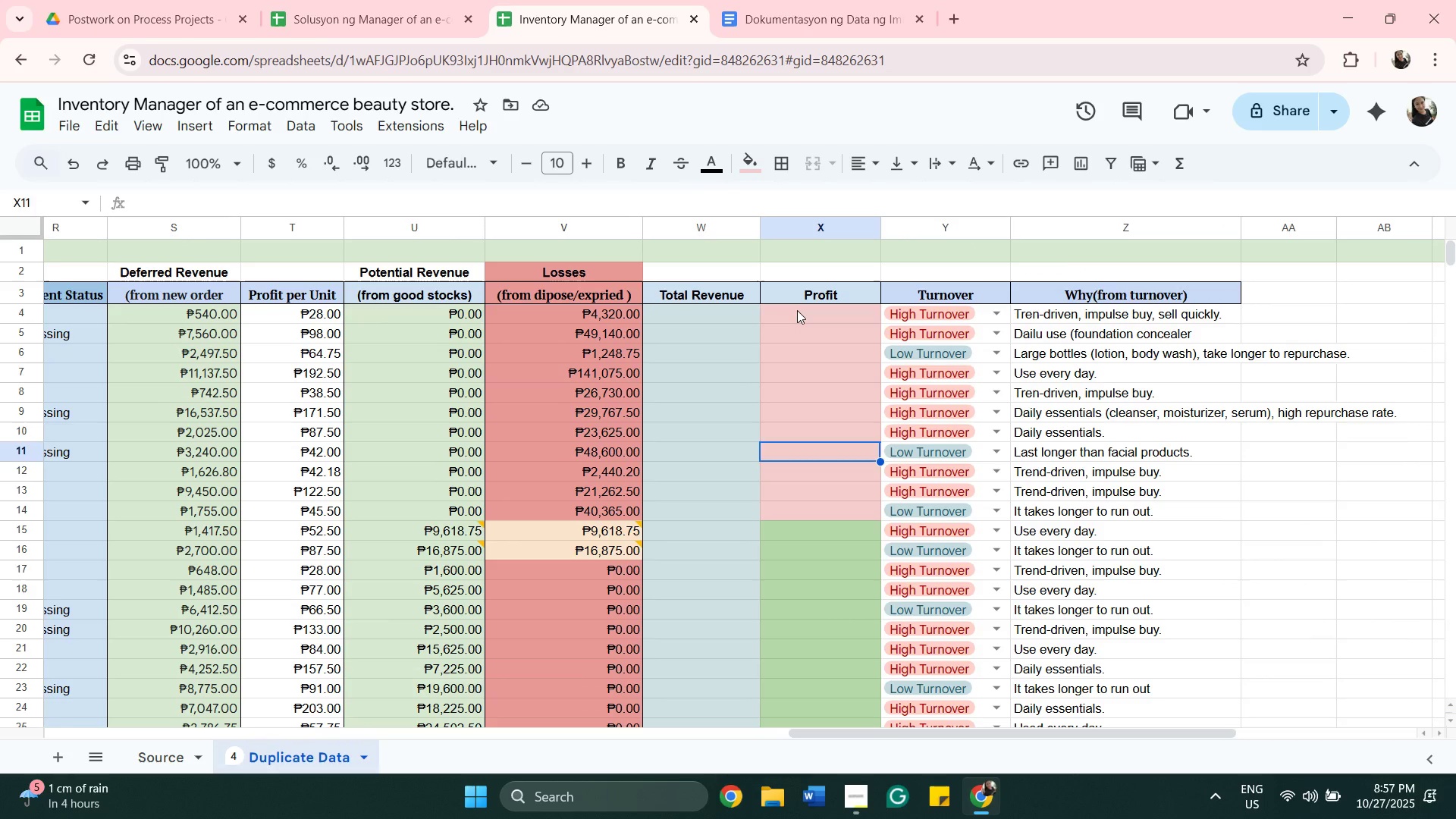 
left_click([797, 310])
 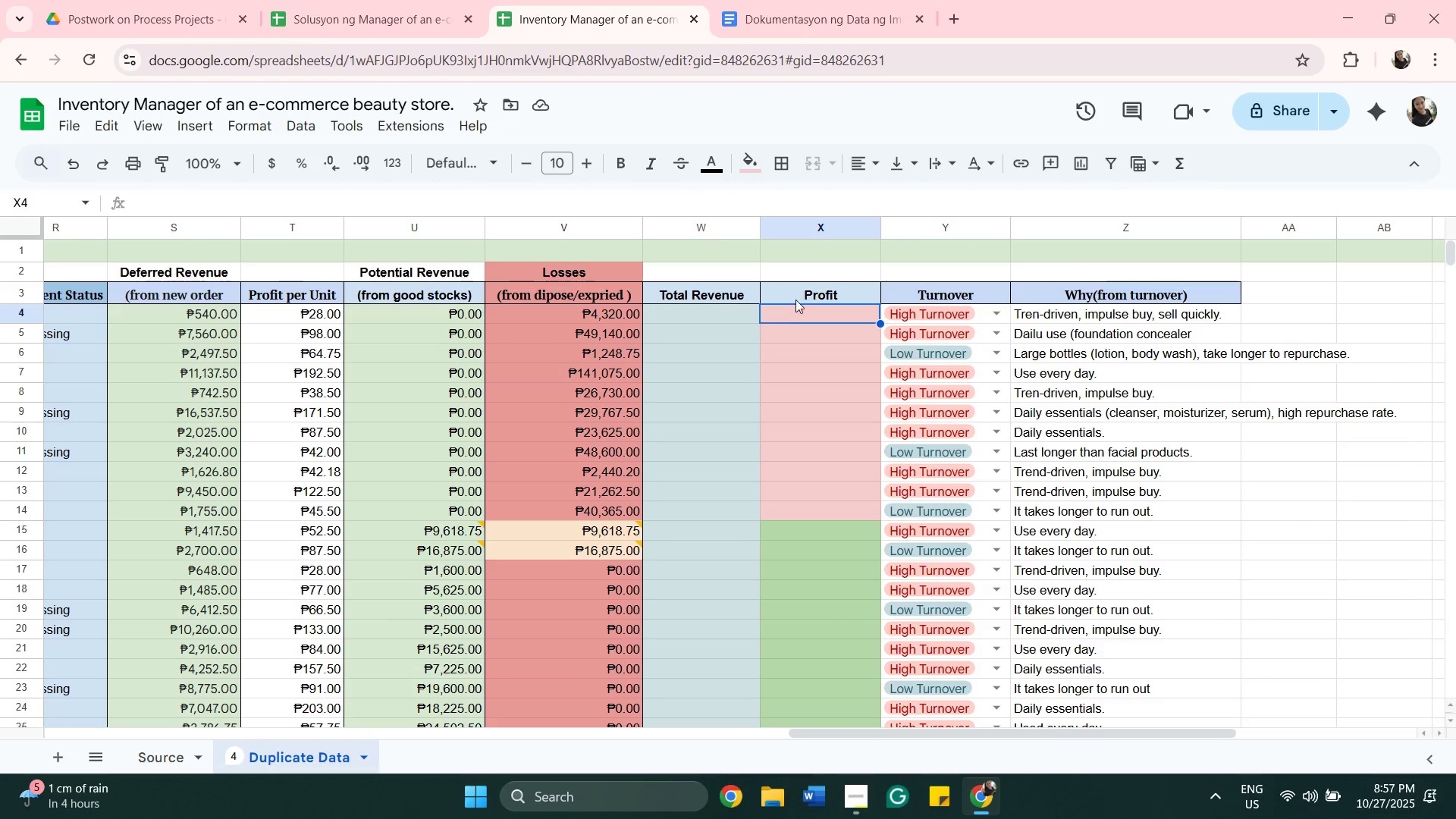 
scroll: coordinate [830, 485], scroll_direction: down, amount: 8.0
 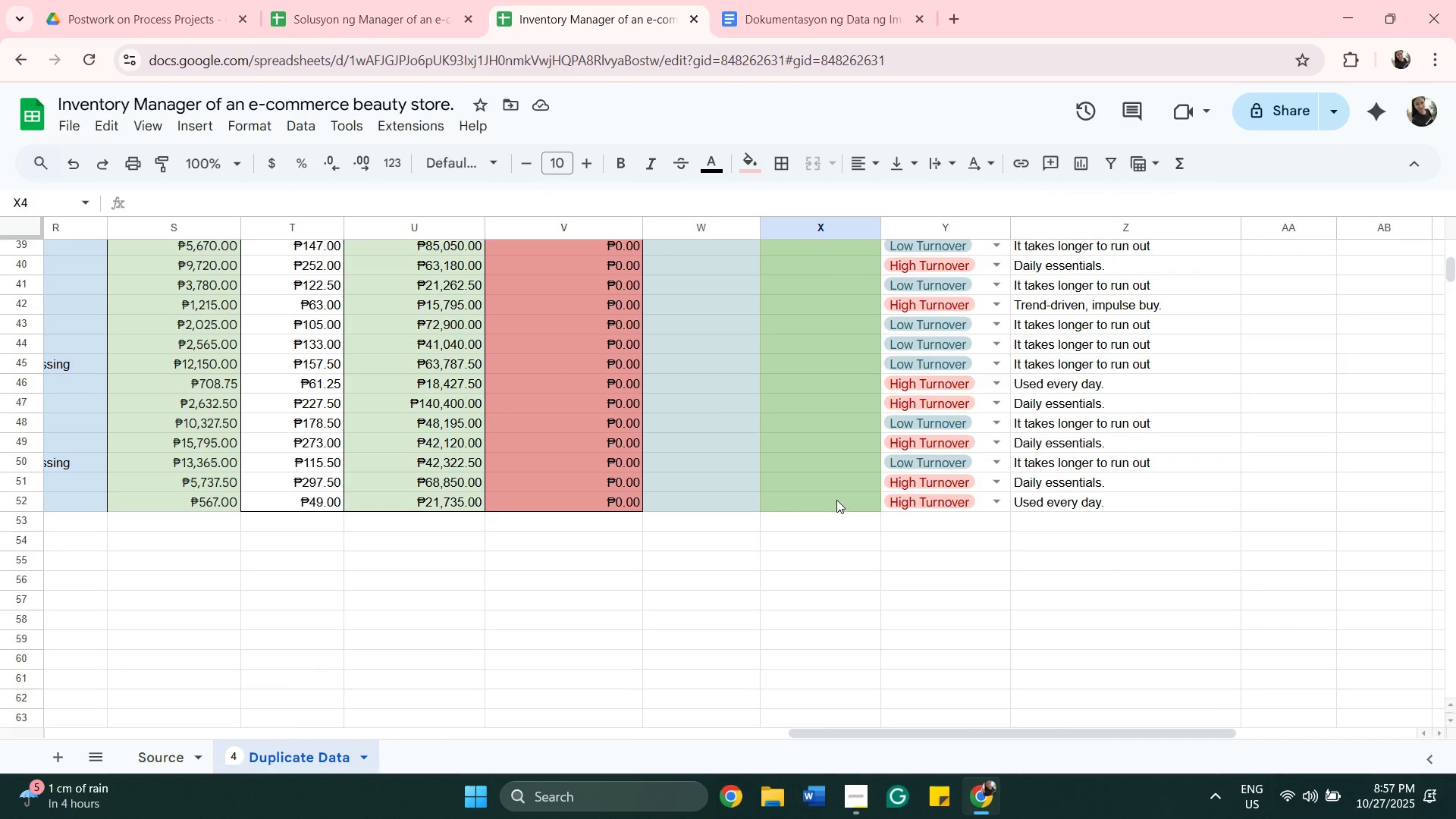 
hold_key(key=ShiftLeft, duration=0.67)
 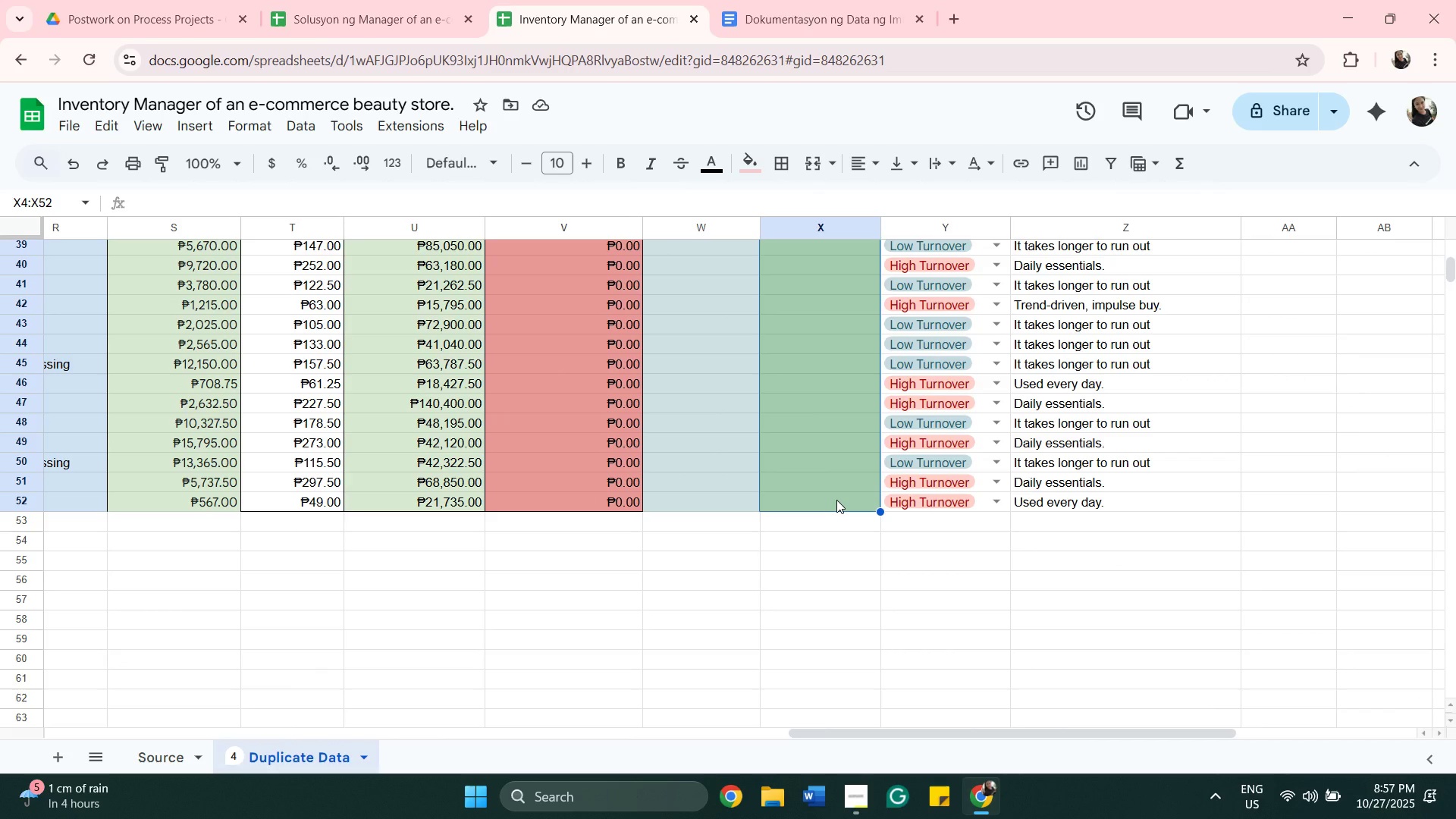 
left_click([836, 500])
 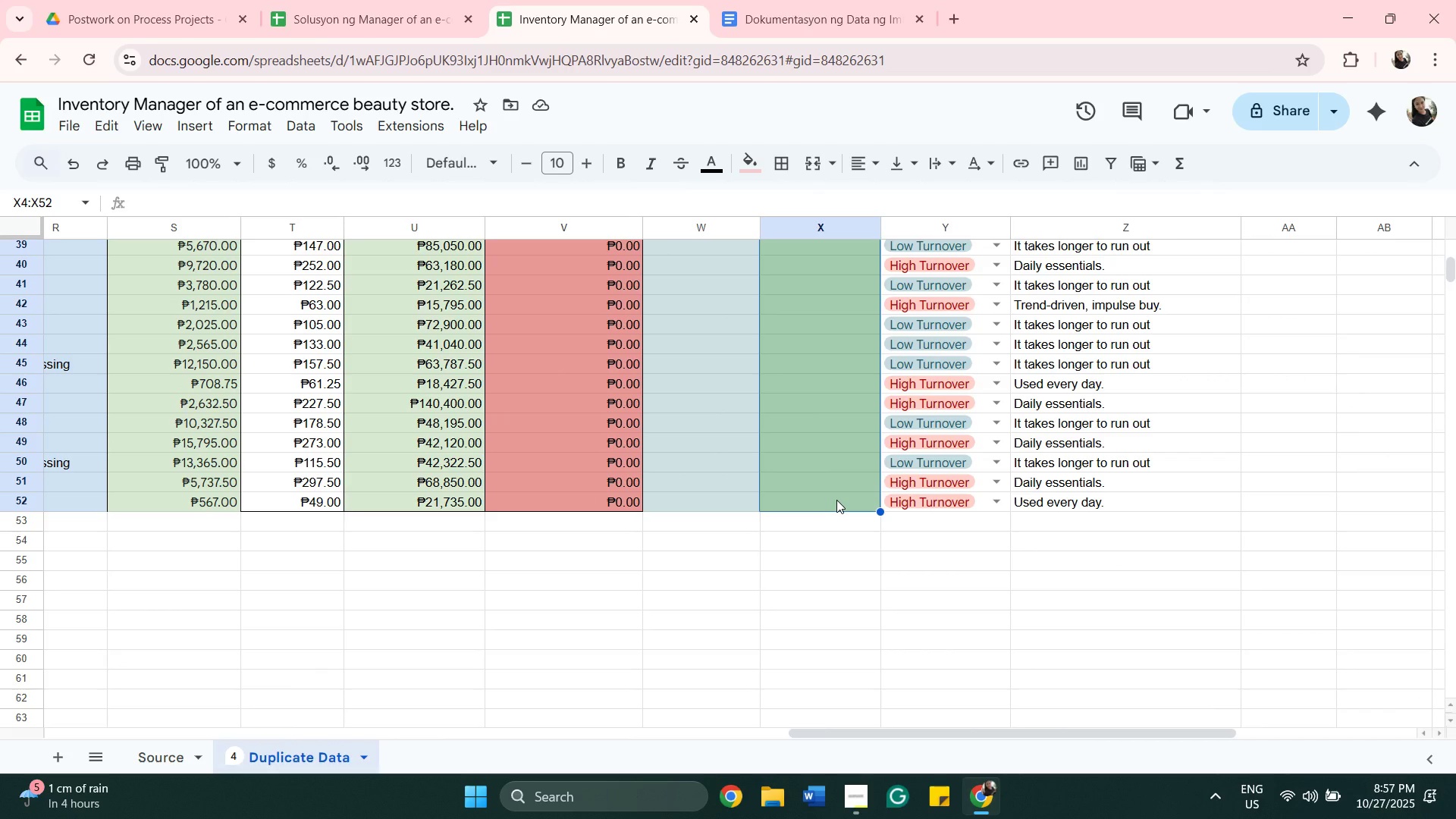 
wait(12.34)
 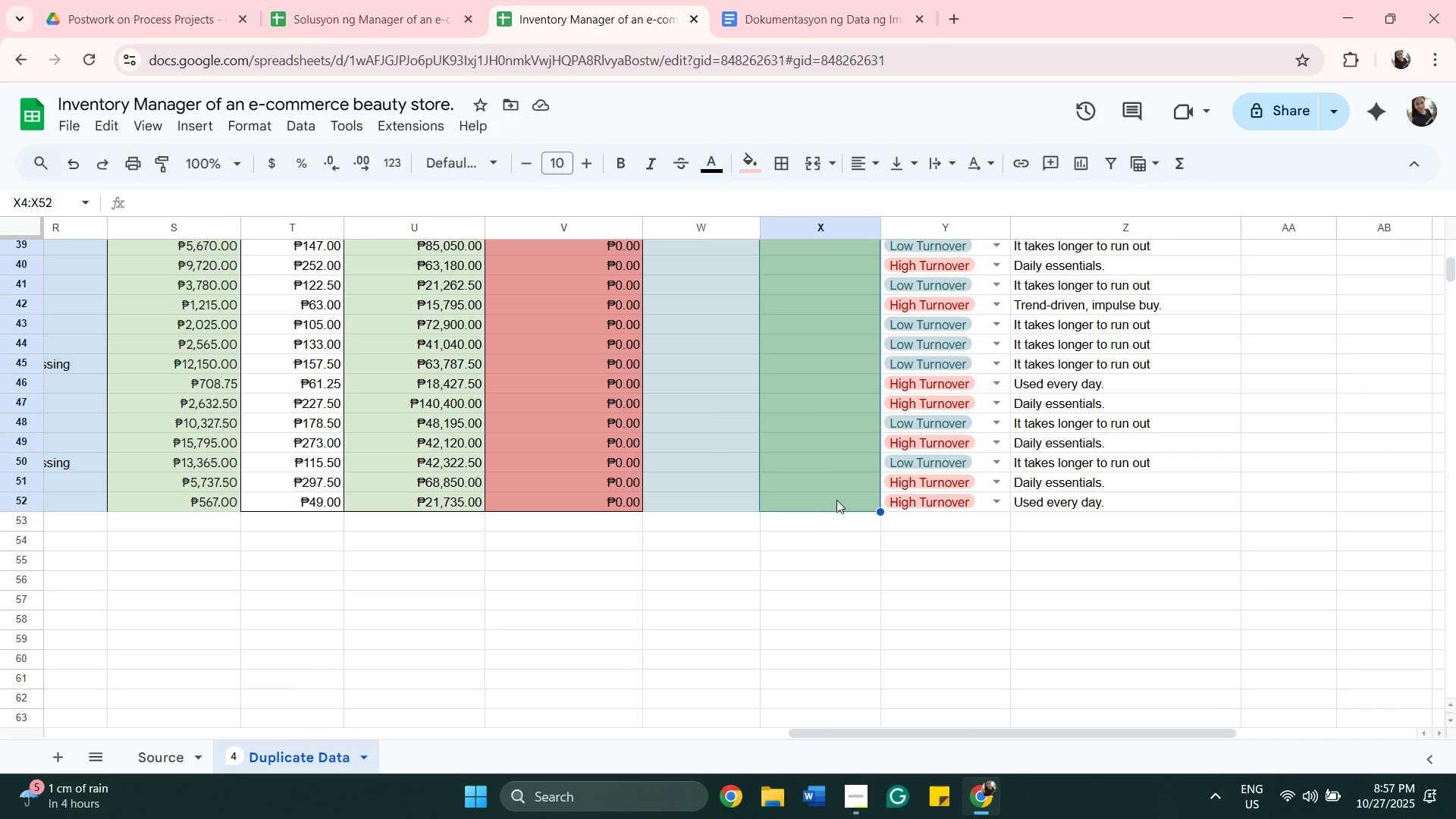 
scroll: coordinate [866, 449], scroll_direction: up, amount: 9.0
 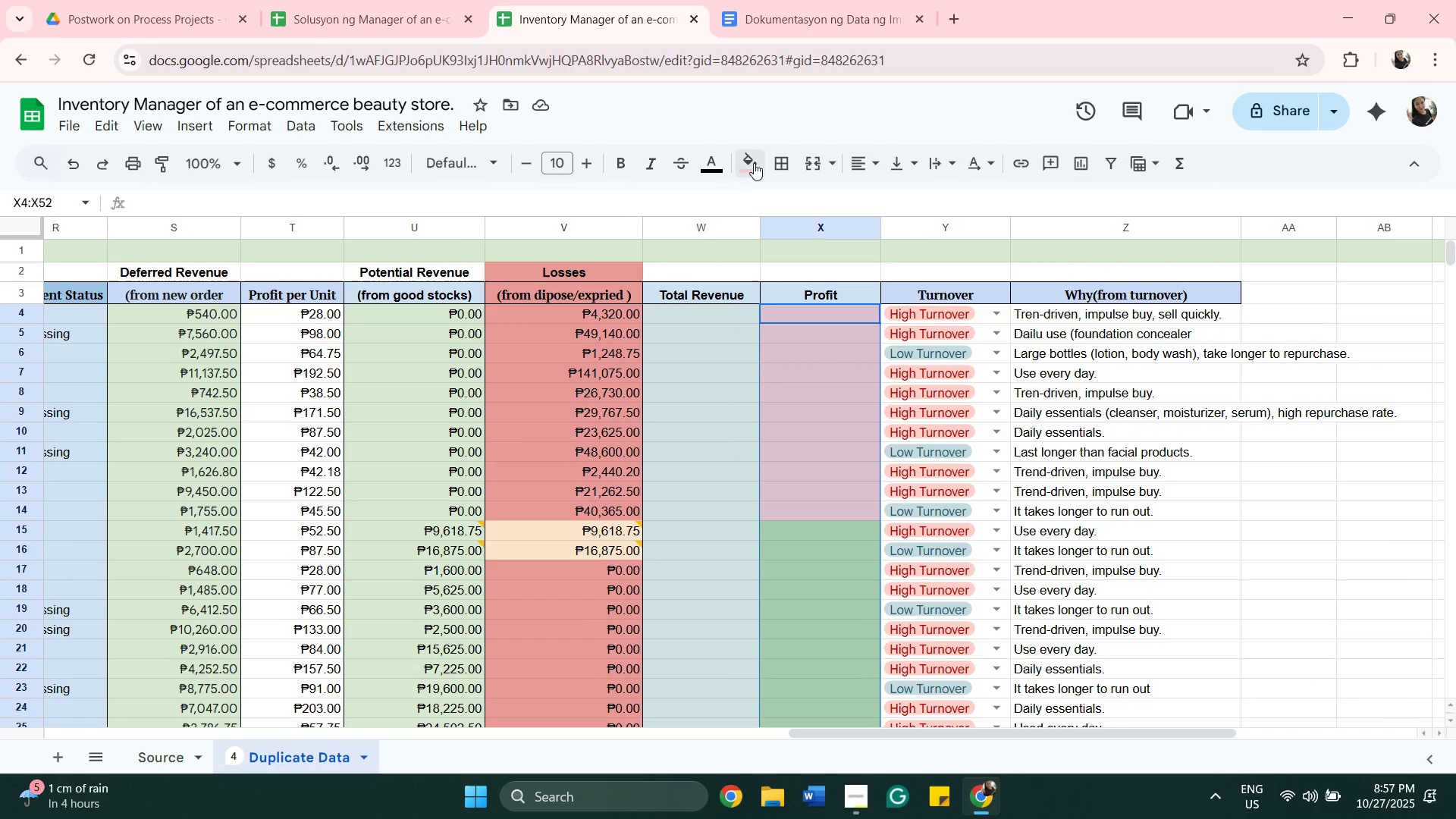 
left_click([753, 160])
 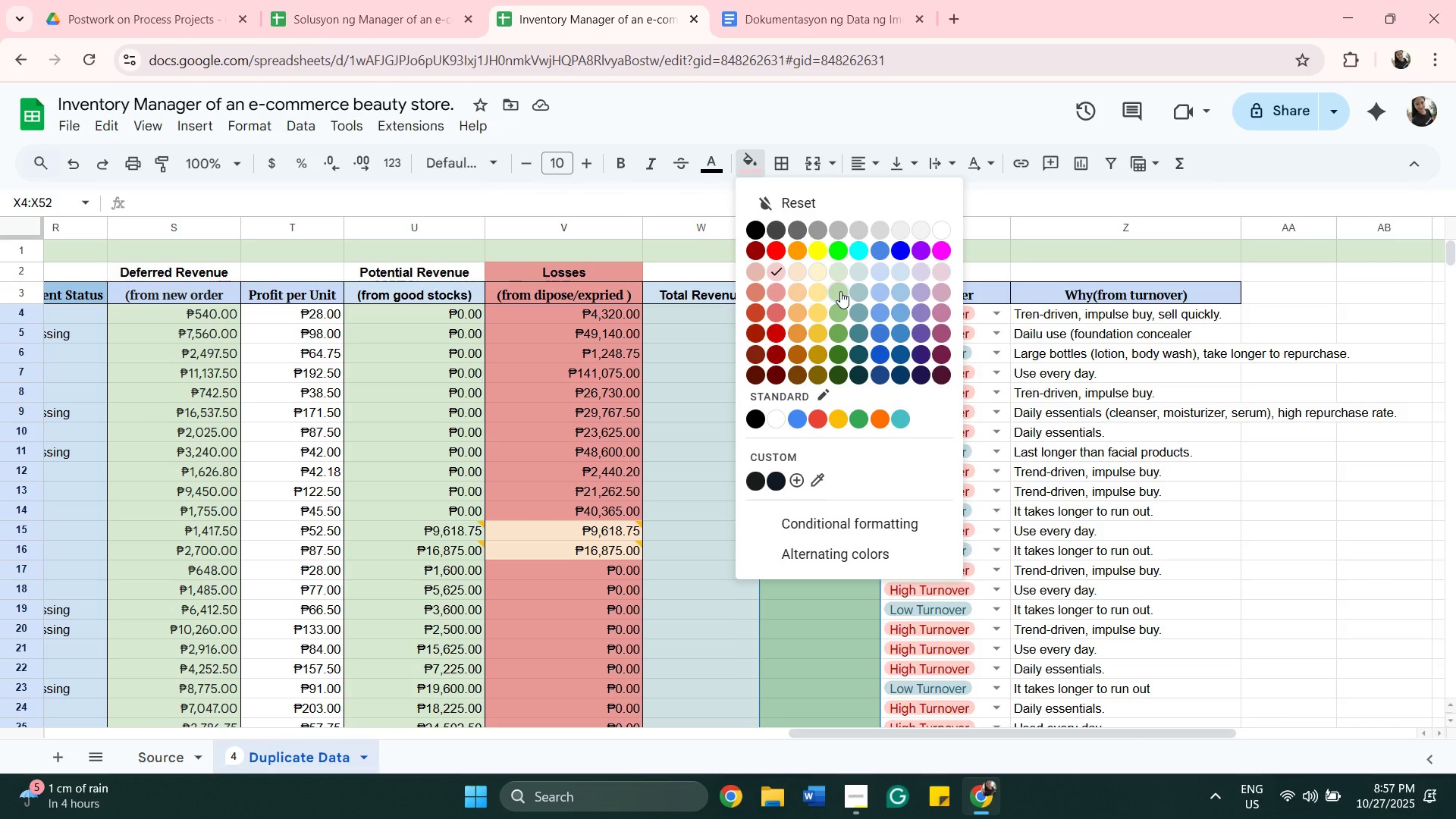 
left_click([840, 291])
 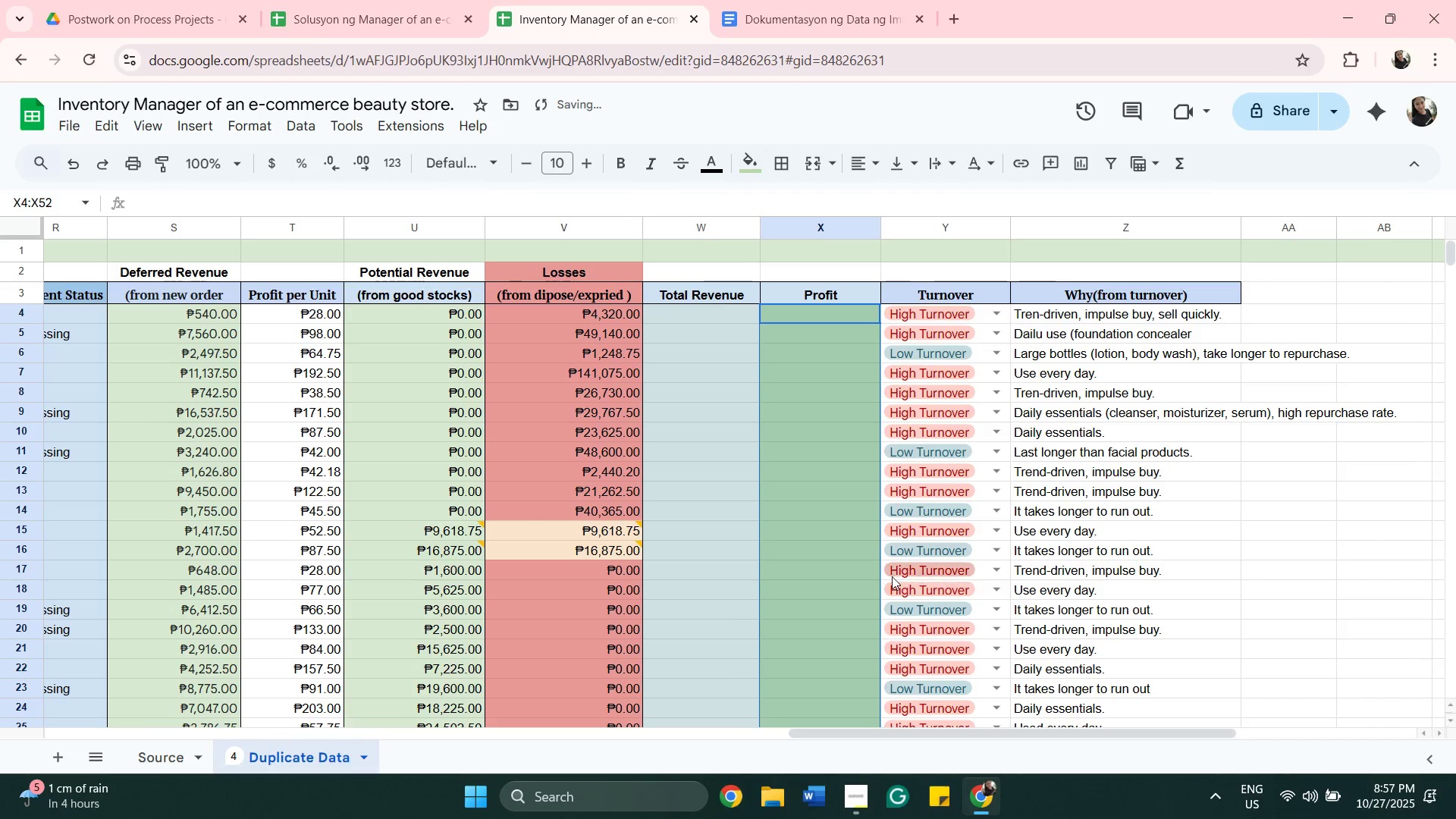 
scroll: coordinate [1123, 526], scroll_direction: down, amount: 1.0
 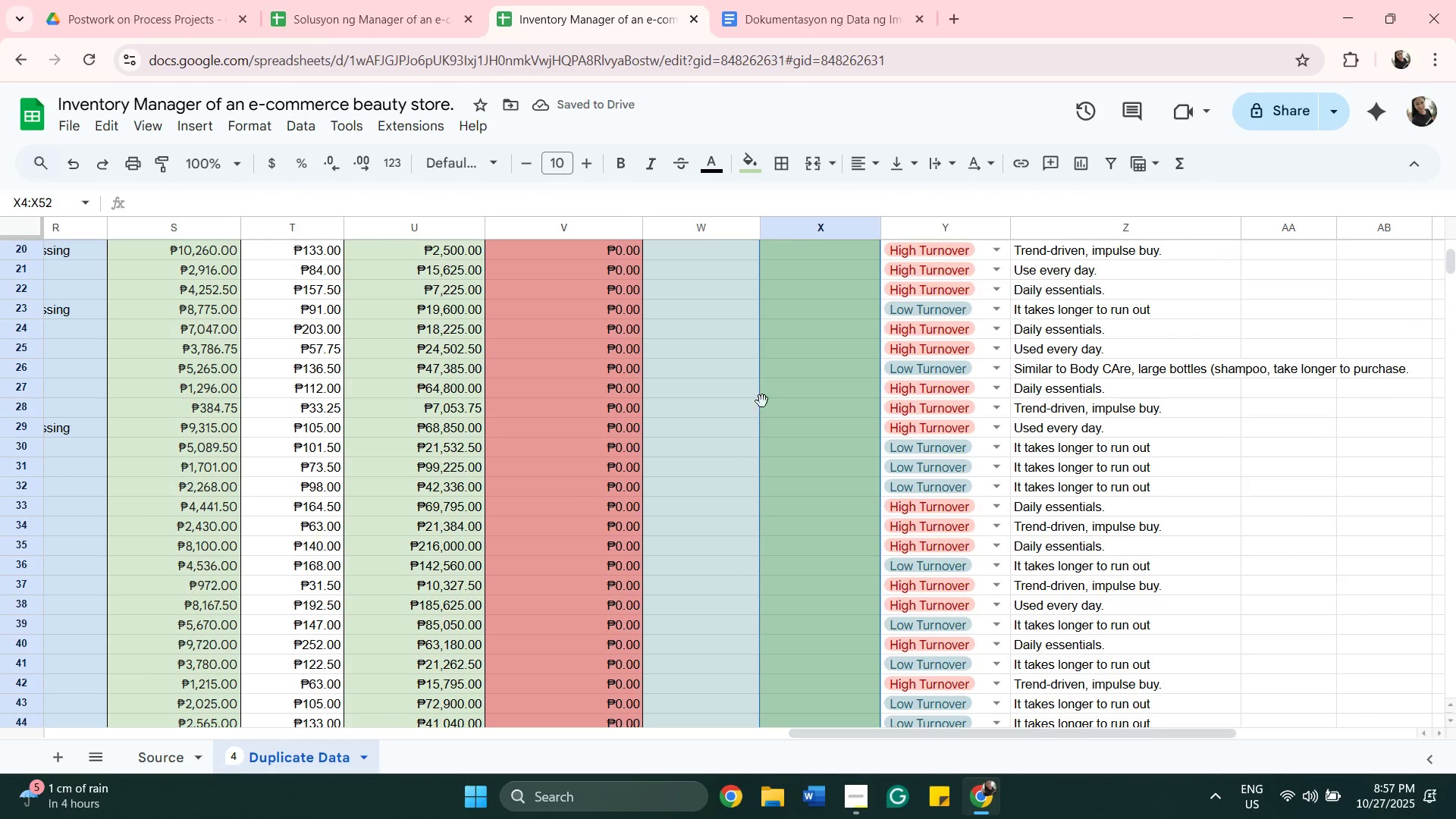 
scroll: coordinate [726, 378], scroll_direction: up, amount: 7.0
 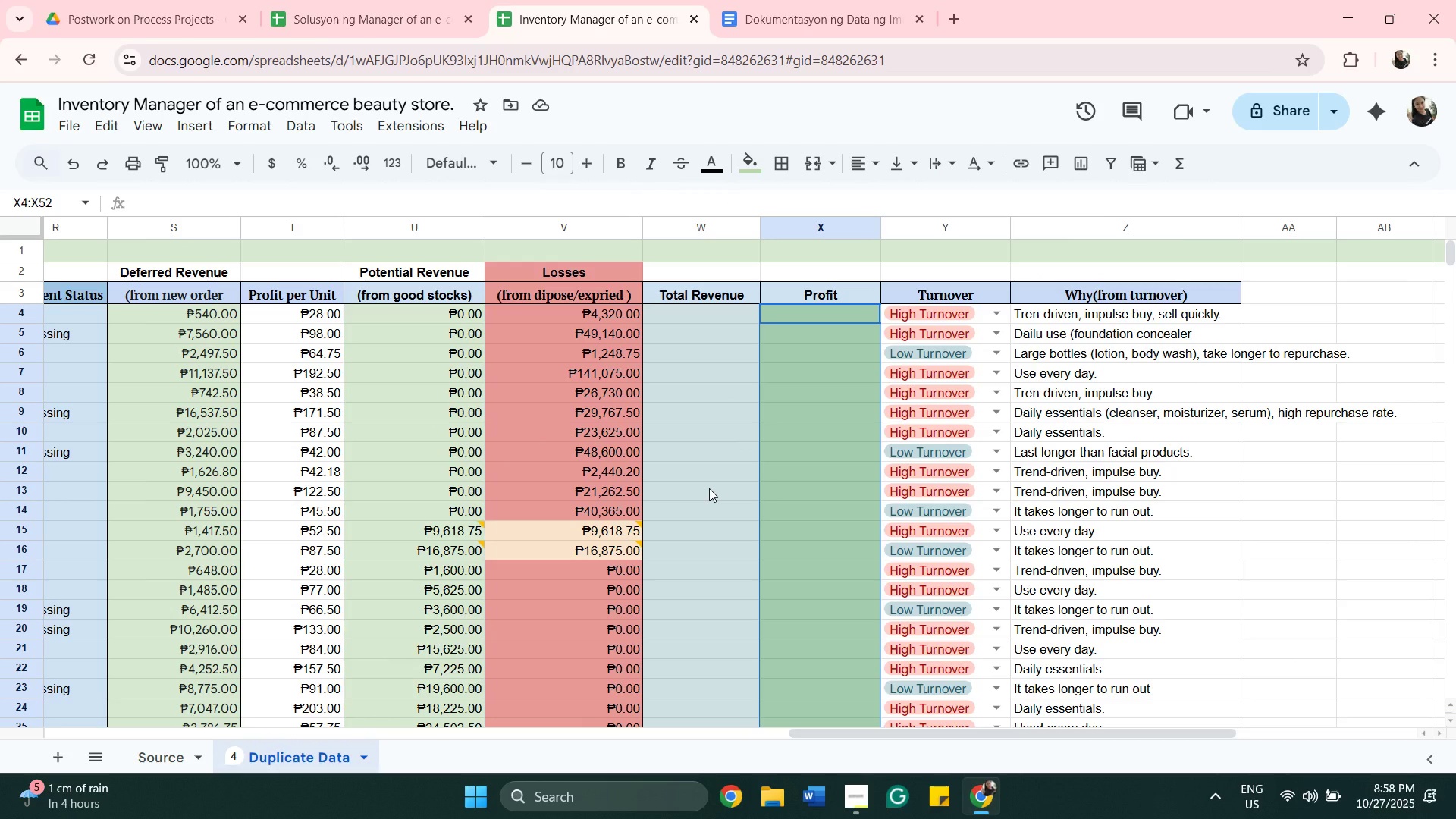 
wait(5.51)
 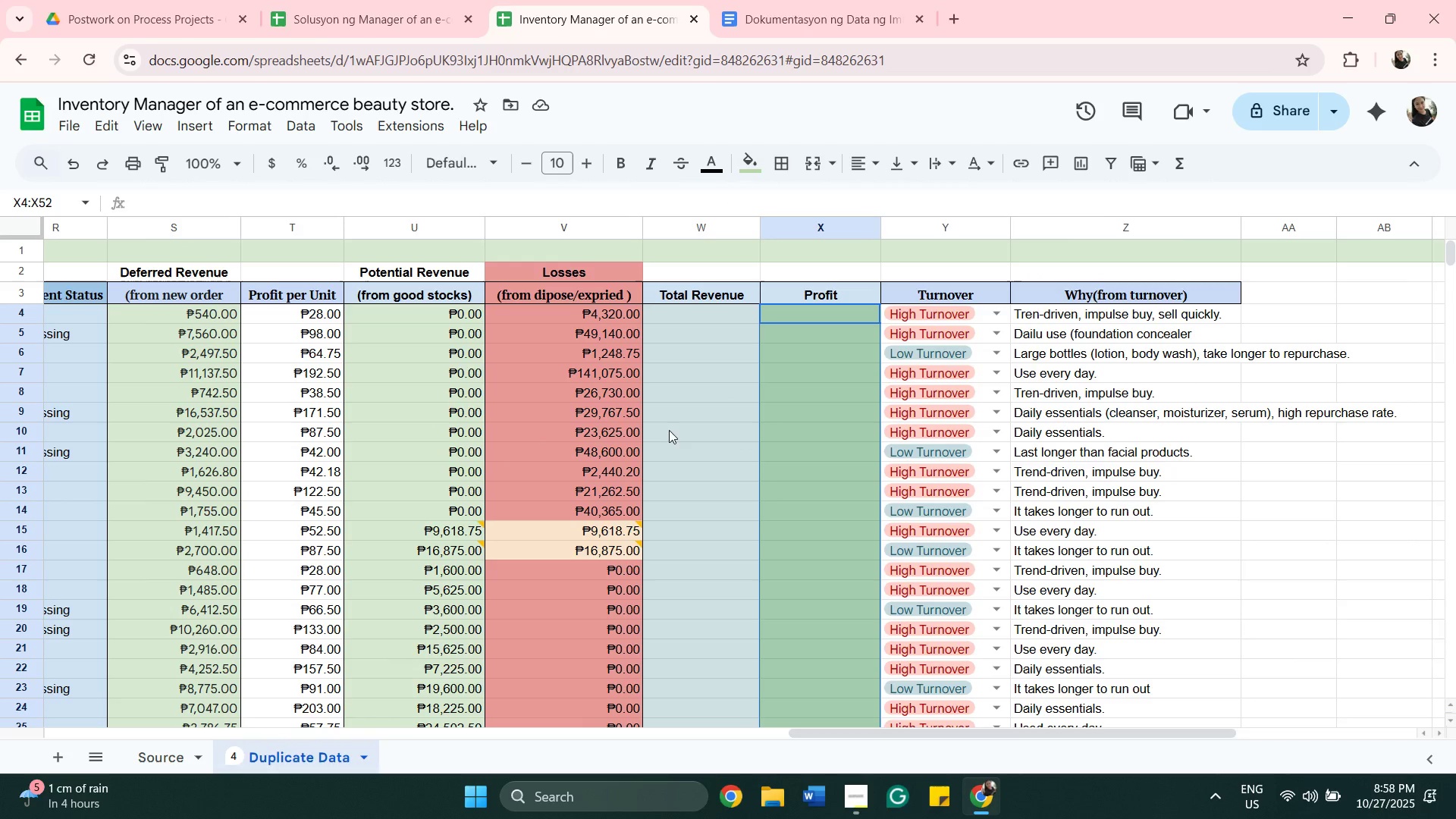 
left_click([709, 488])
 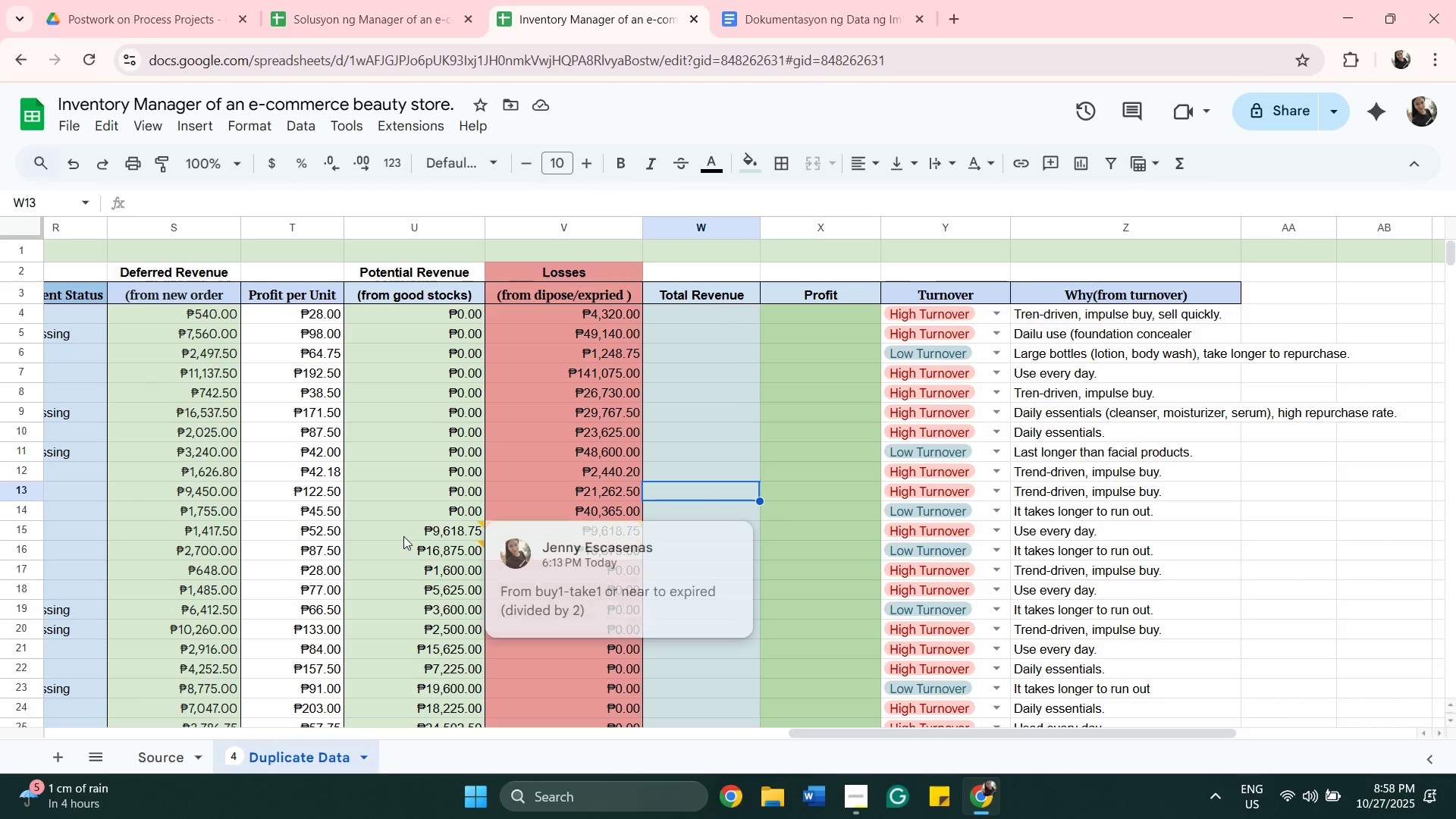 
left_click([403, 536])
 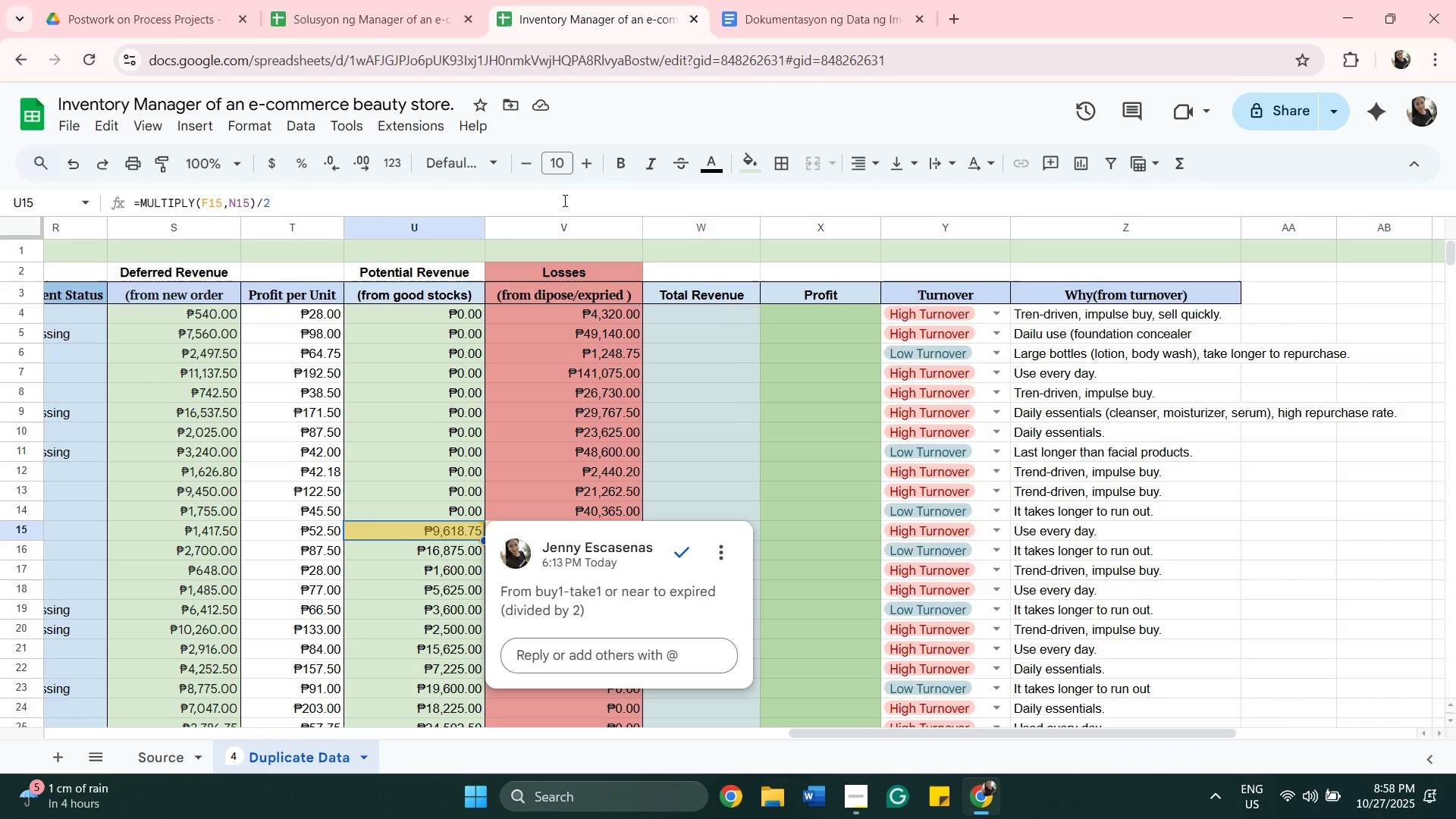 
mouse_move([755, 175])
 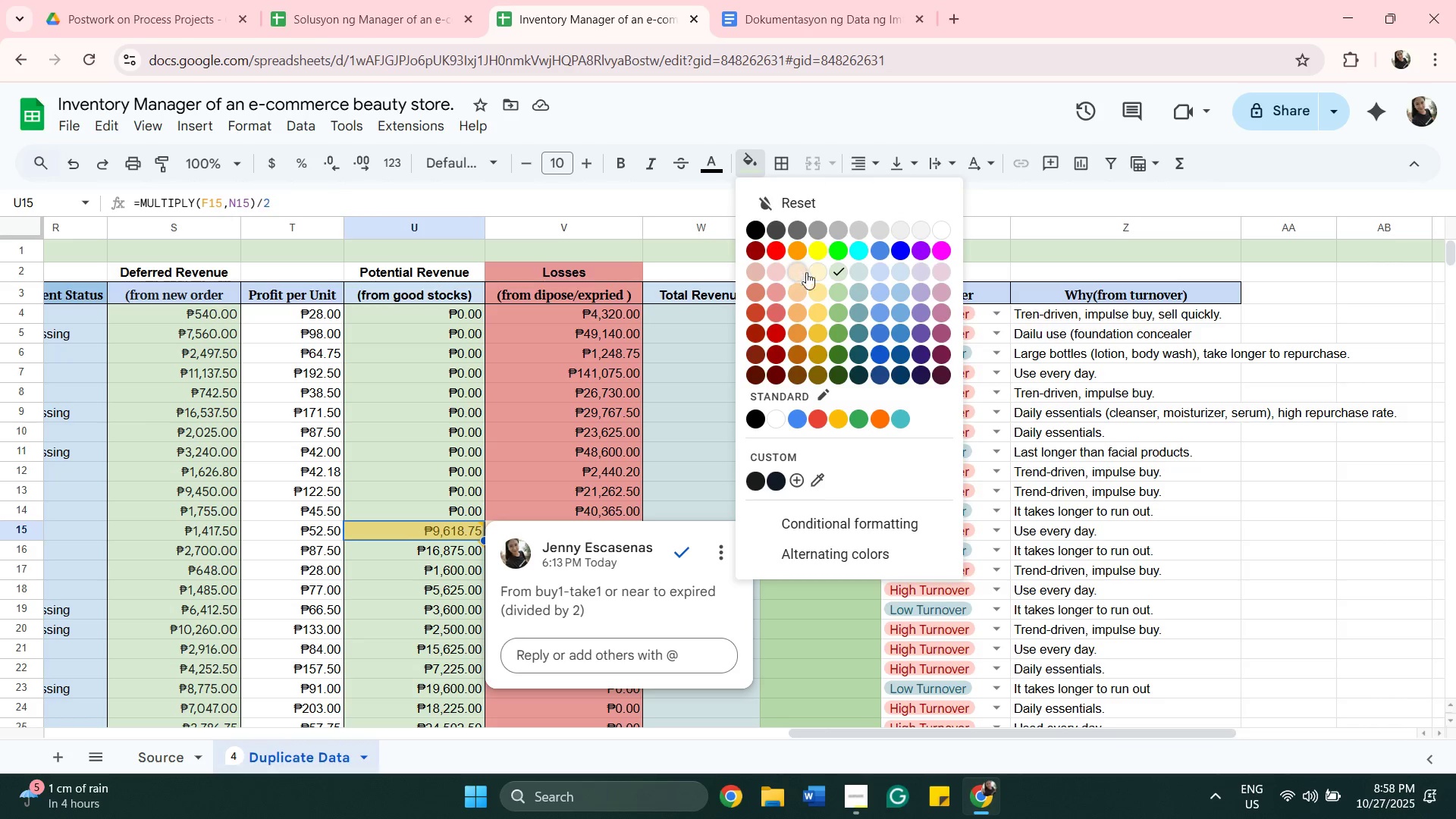 
left_click([817, 277])
 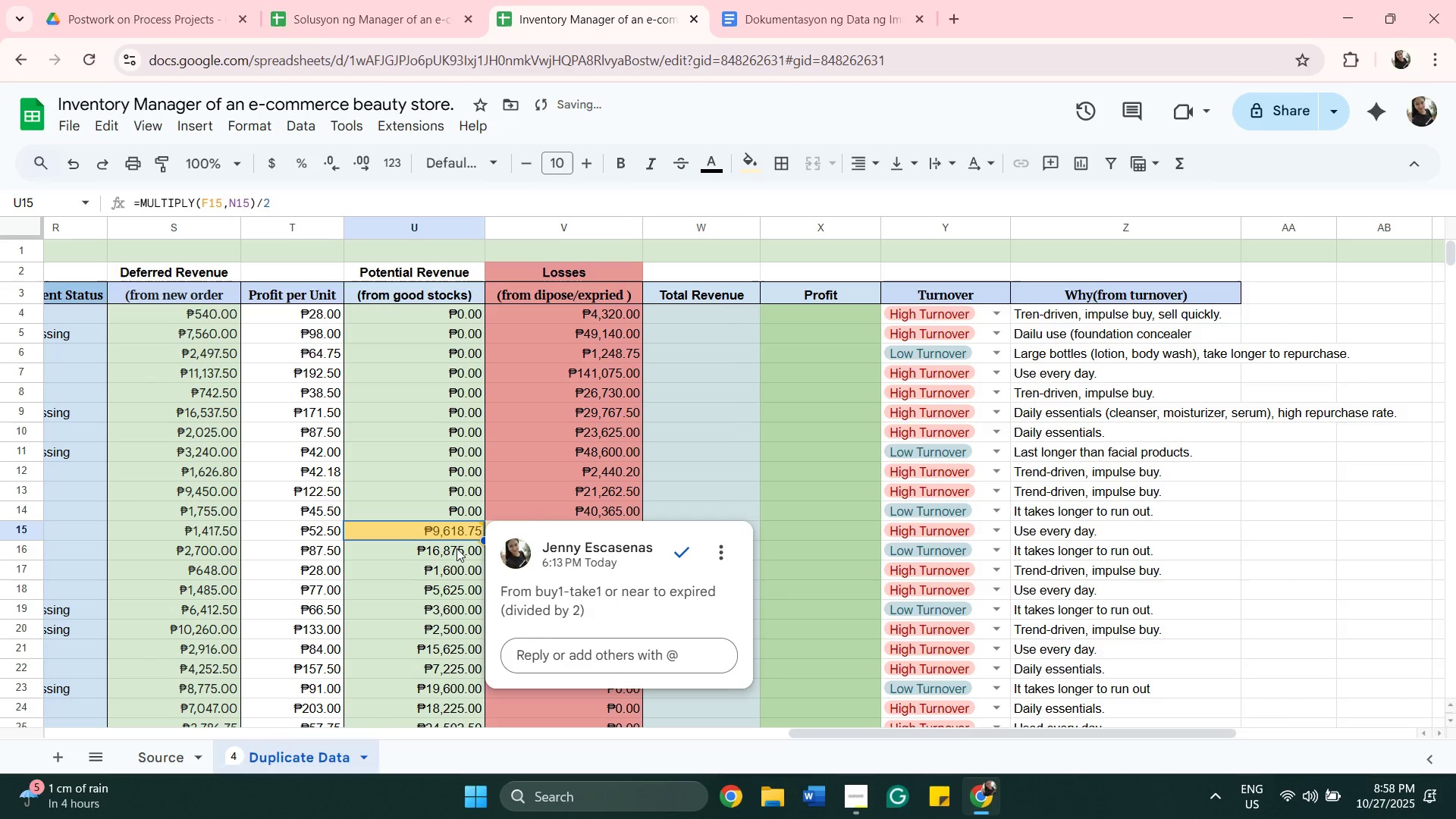 
left_click([451, 554])
 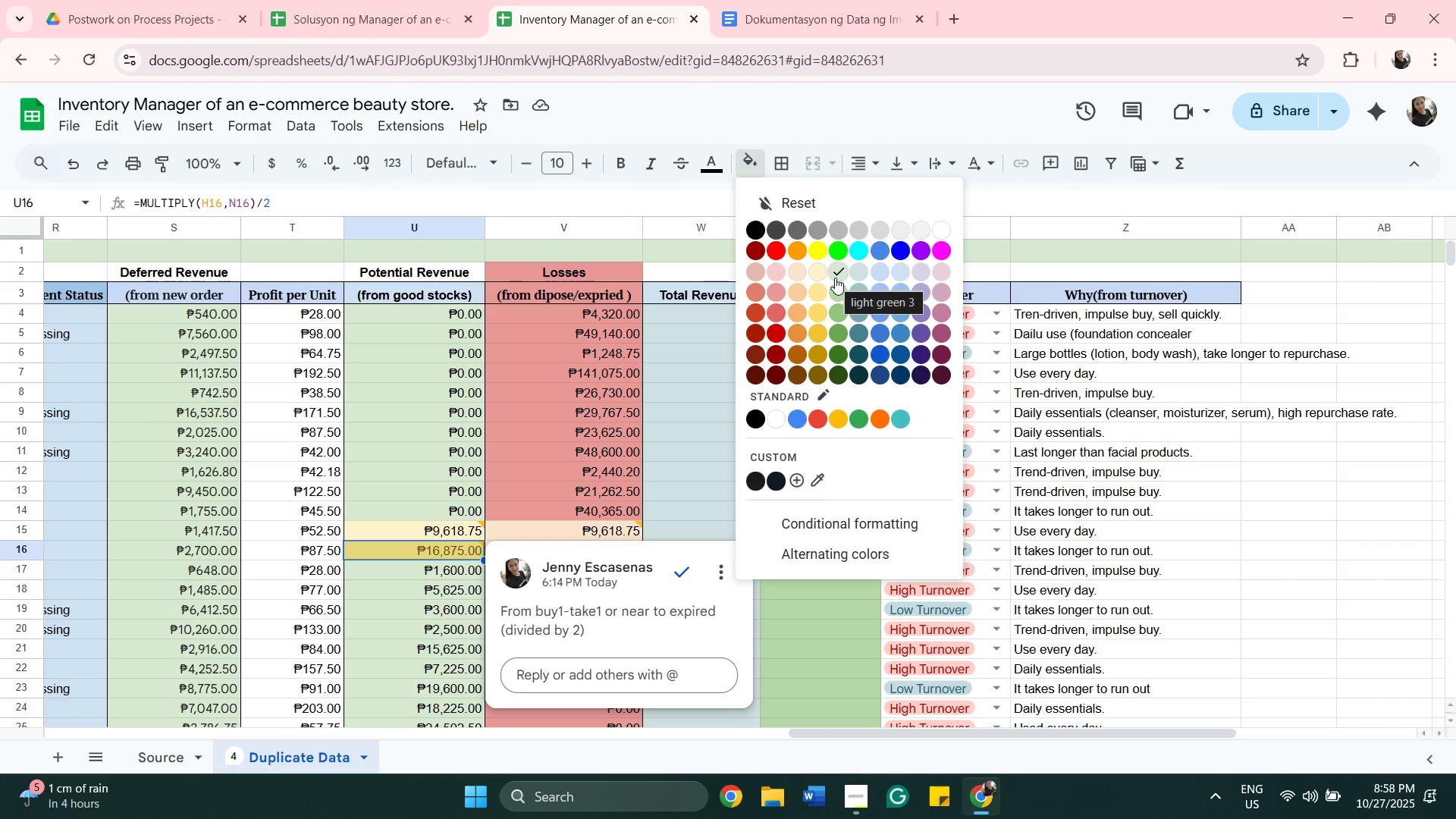 
wait(5.97)
 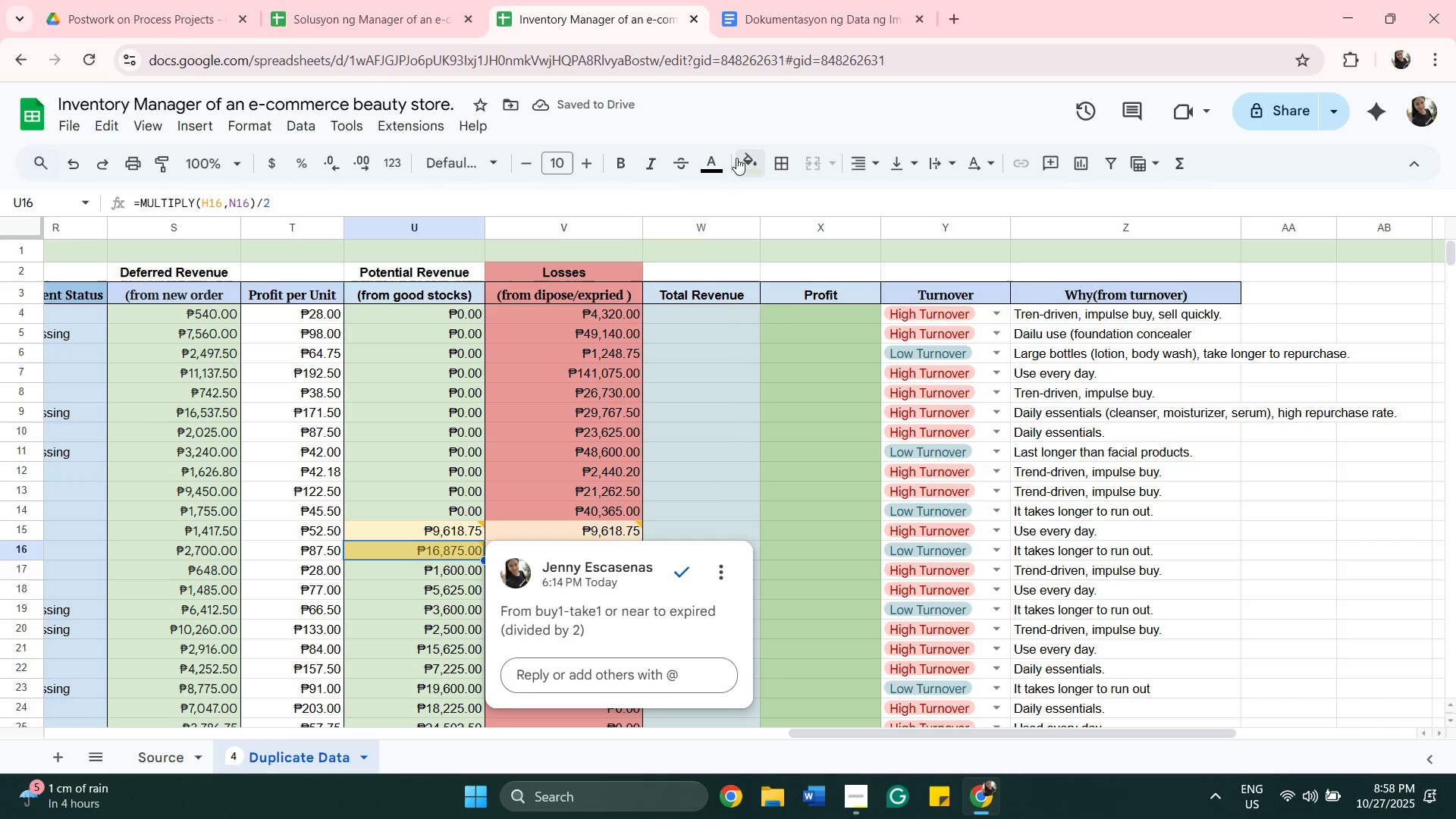 
left_click([819, 272])
 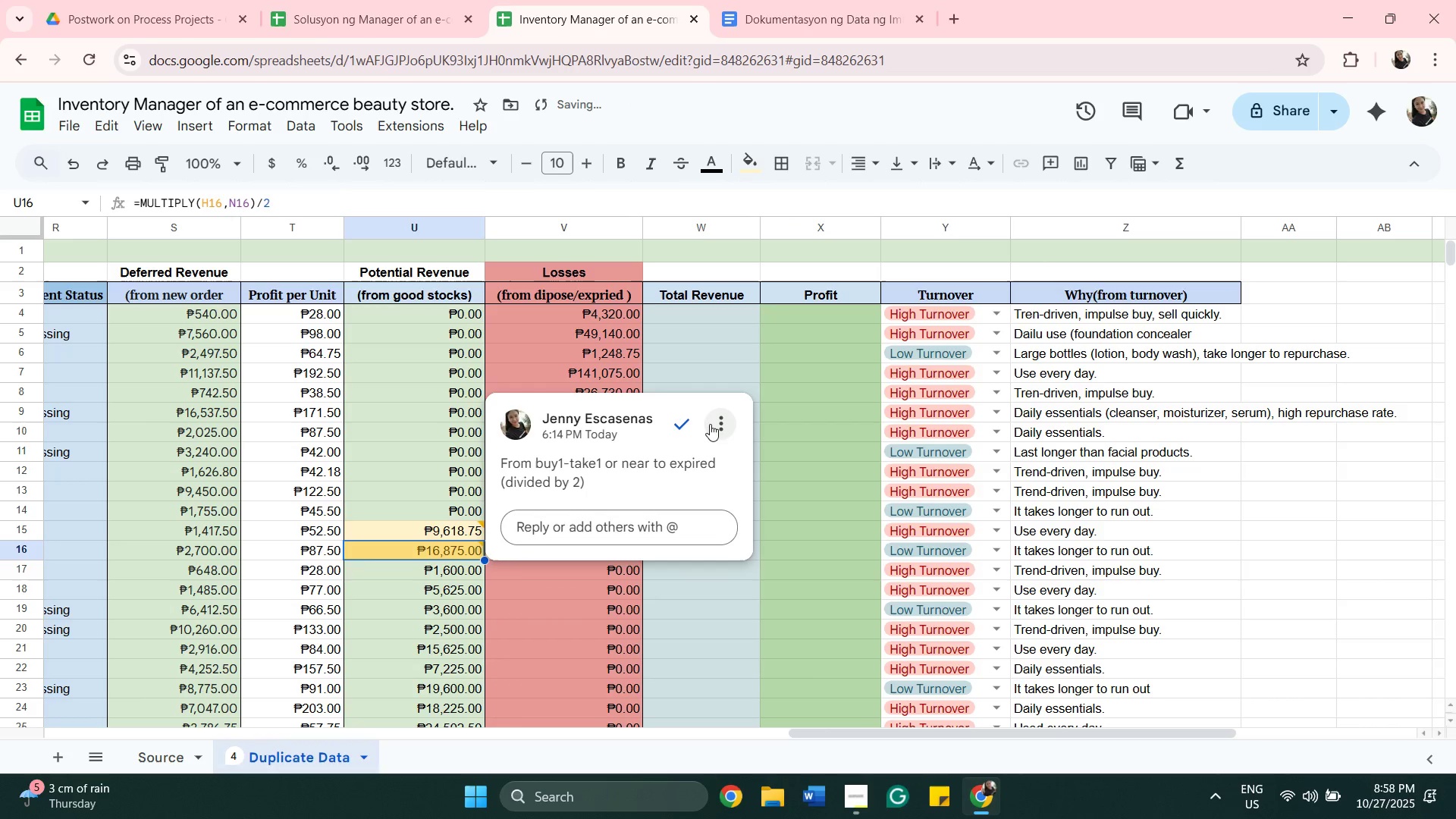 
left_click([682, 428])
 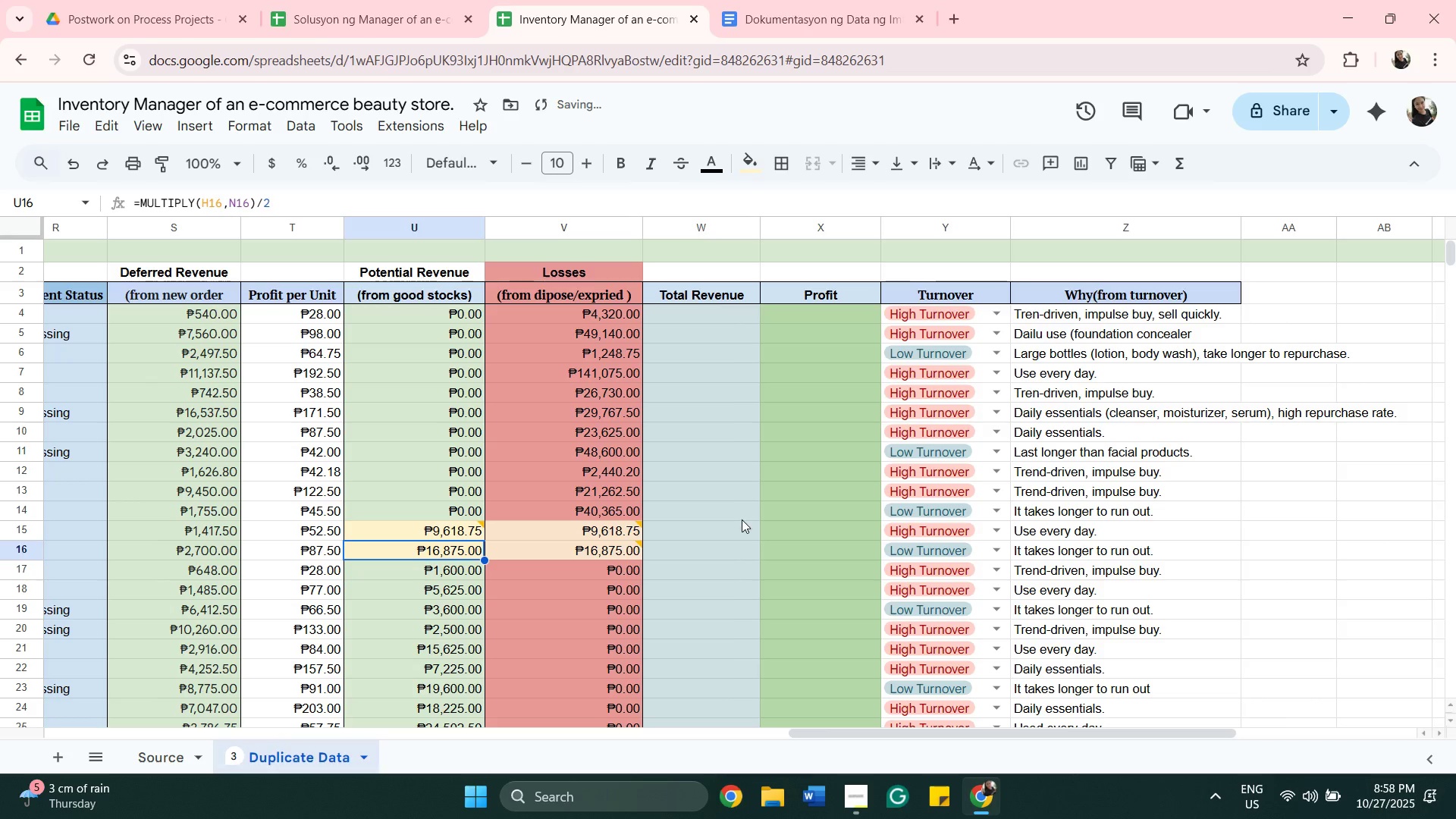 
left_click([742, 519])
 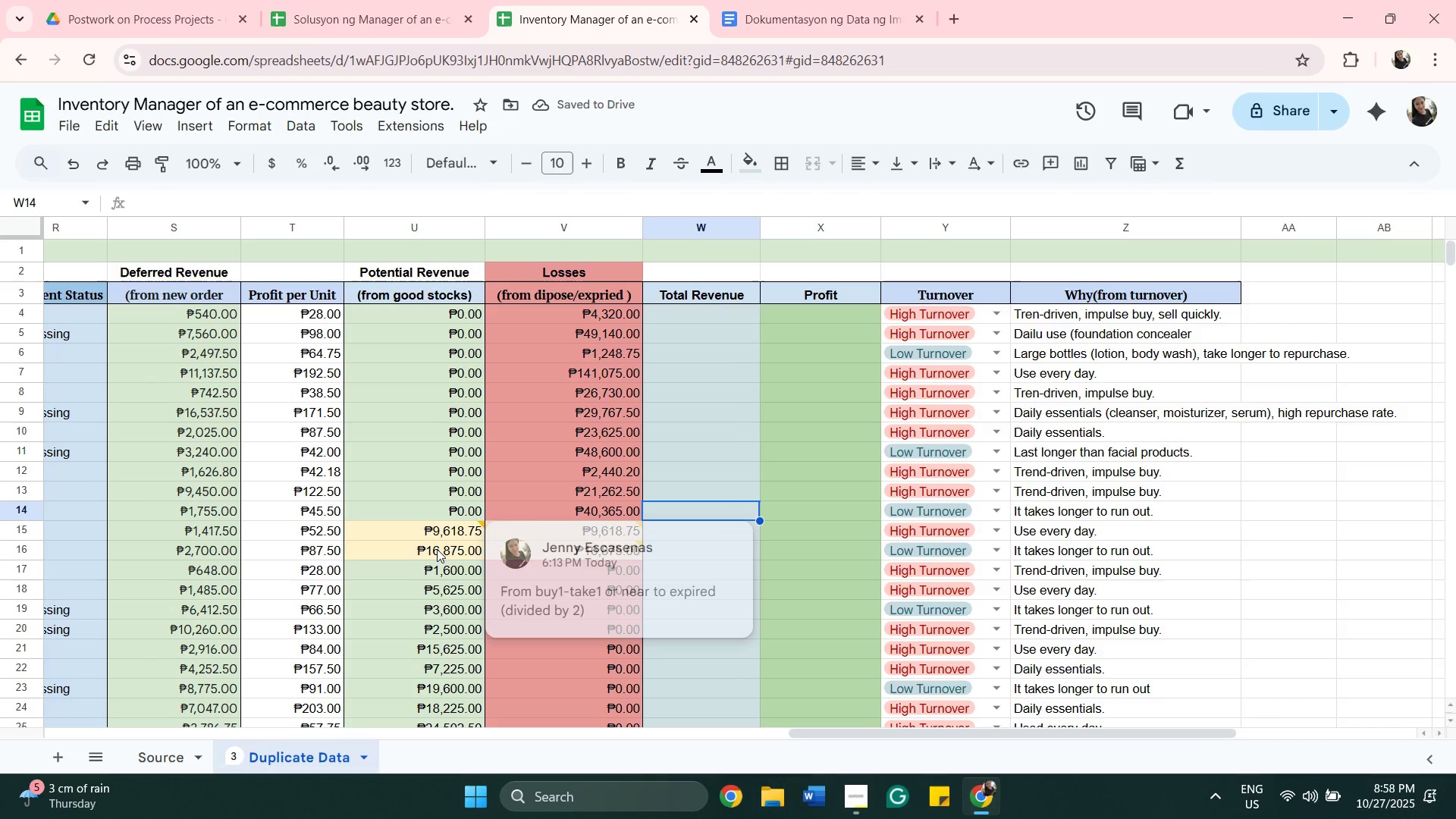 
left_click_drag(start_coordinate=[437, 549], to_coordinate=[435, 553])
 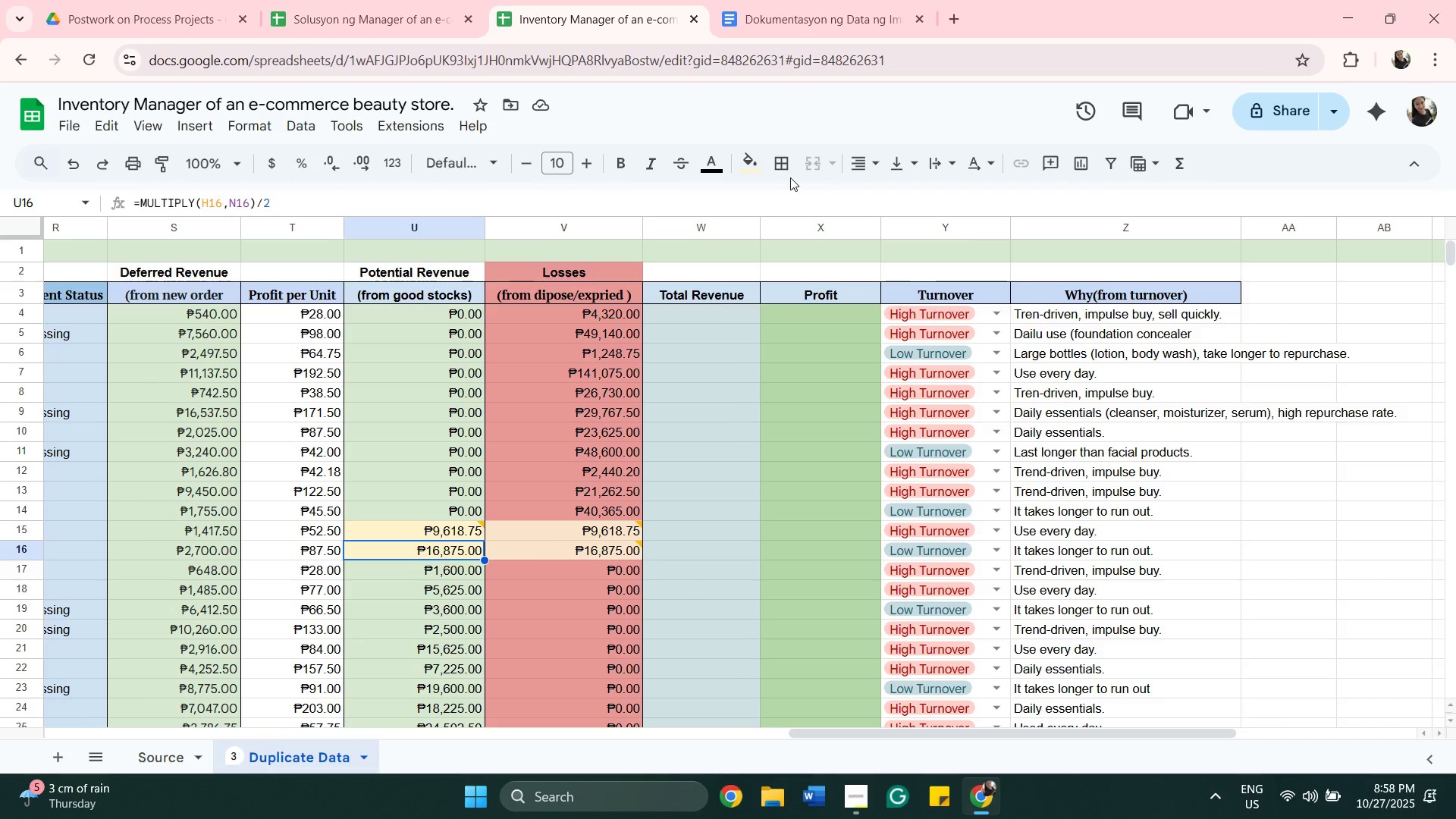 
left_click([742, 174])
 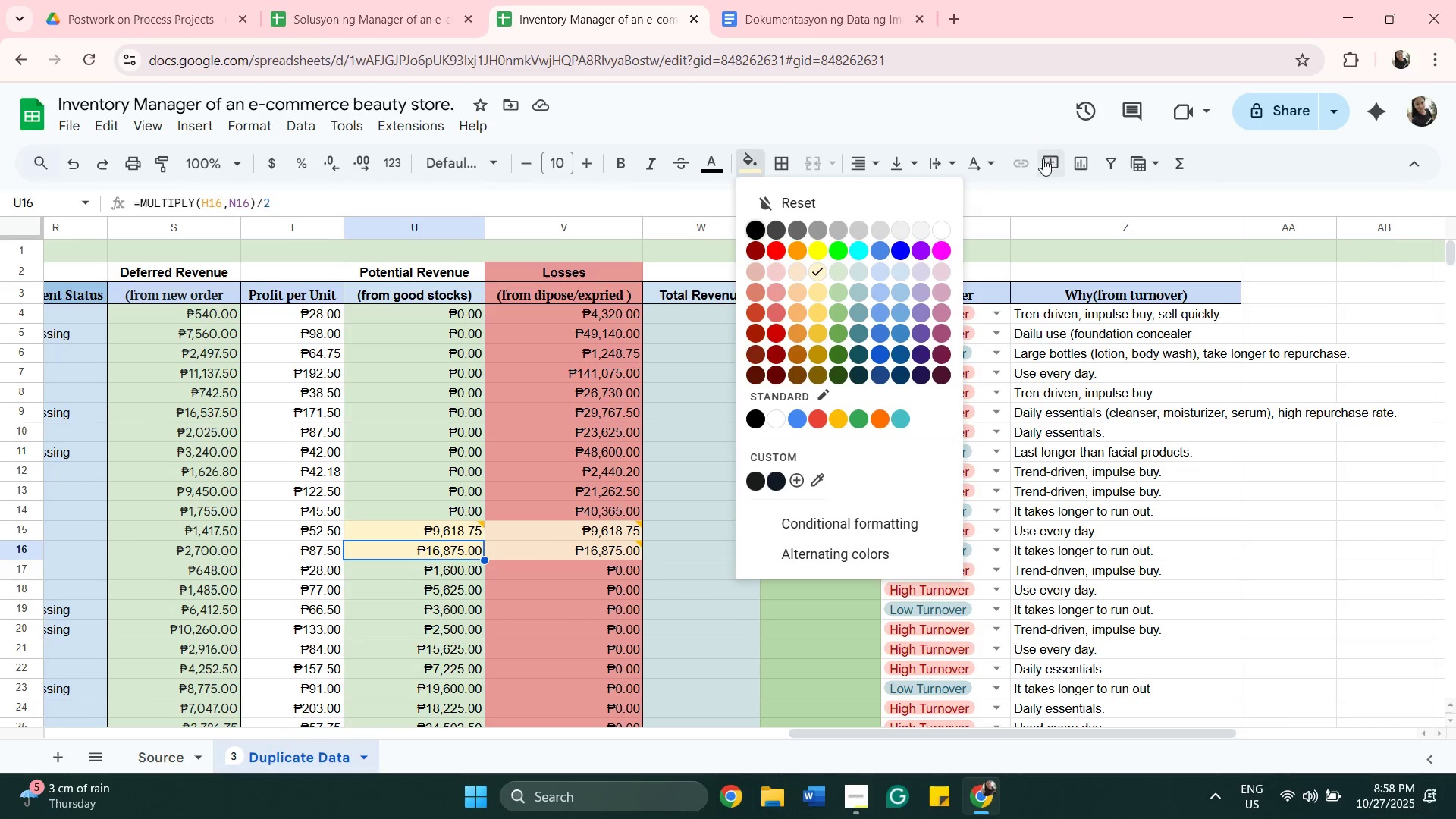 
left_click([1044, 158])
 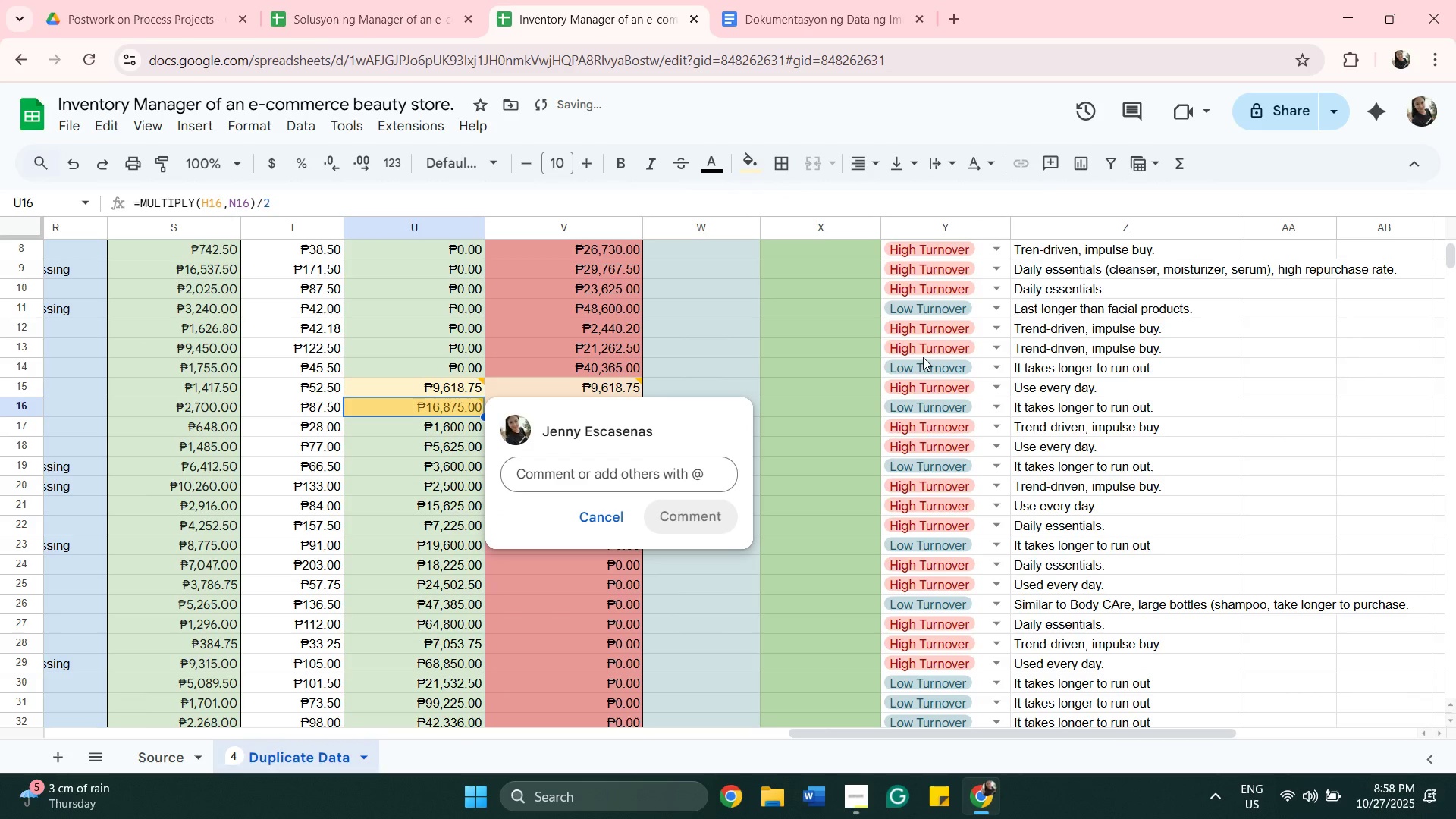 
key(Control+V)
 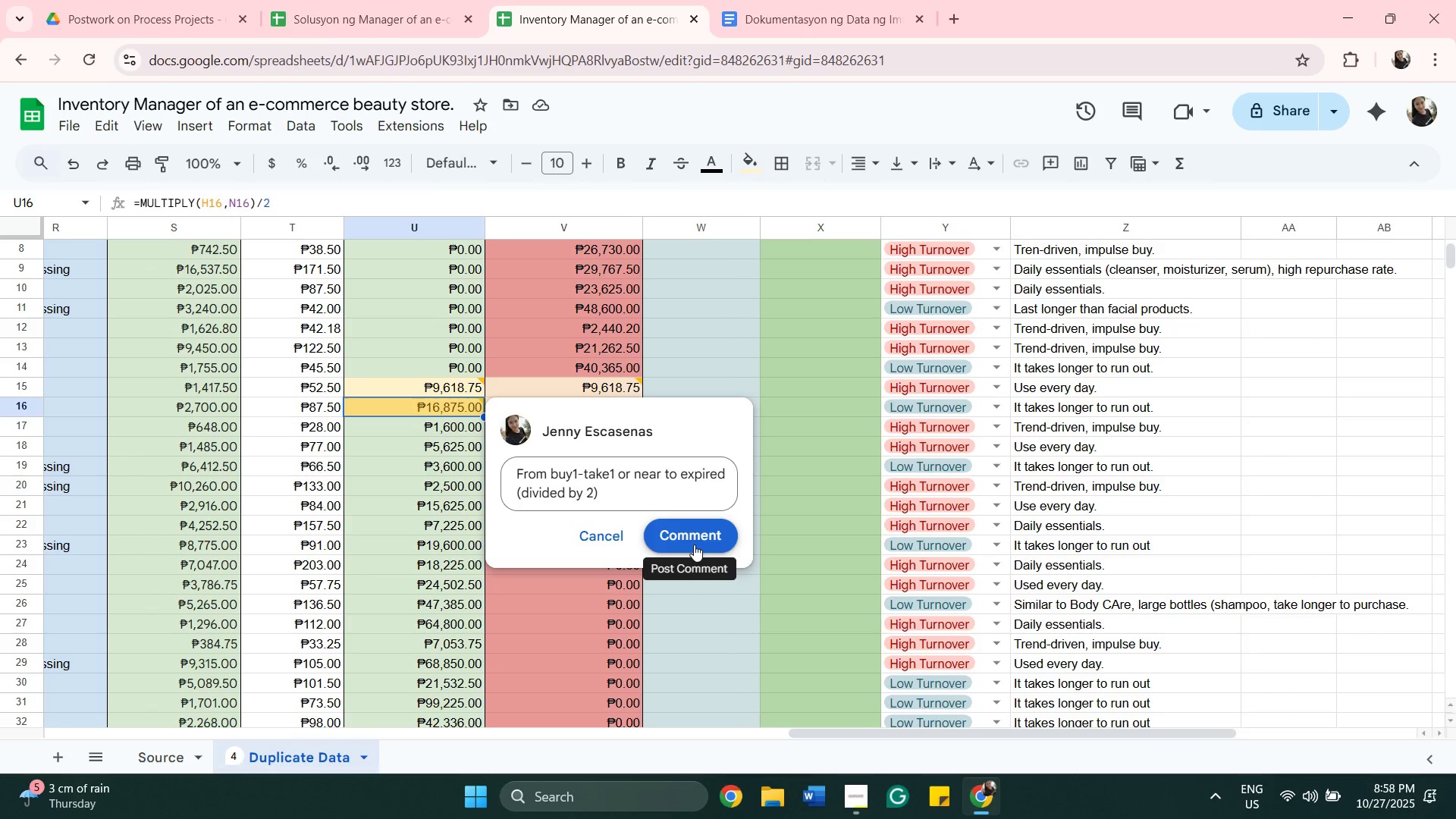 
wait(5.04)
 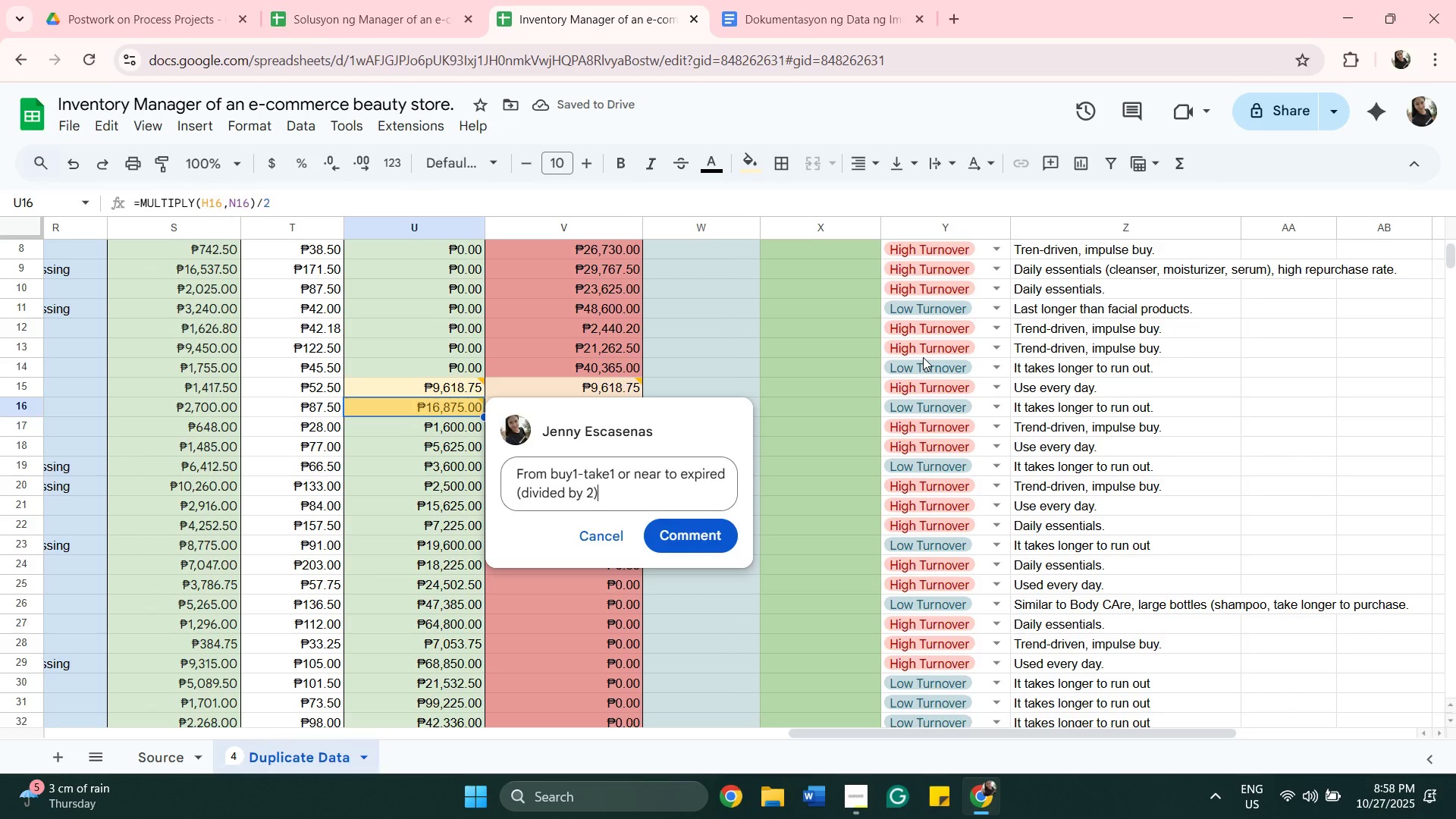 
left_click_drag(start_coordinate=[690, 535], to_coordinate=[695, 540])
 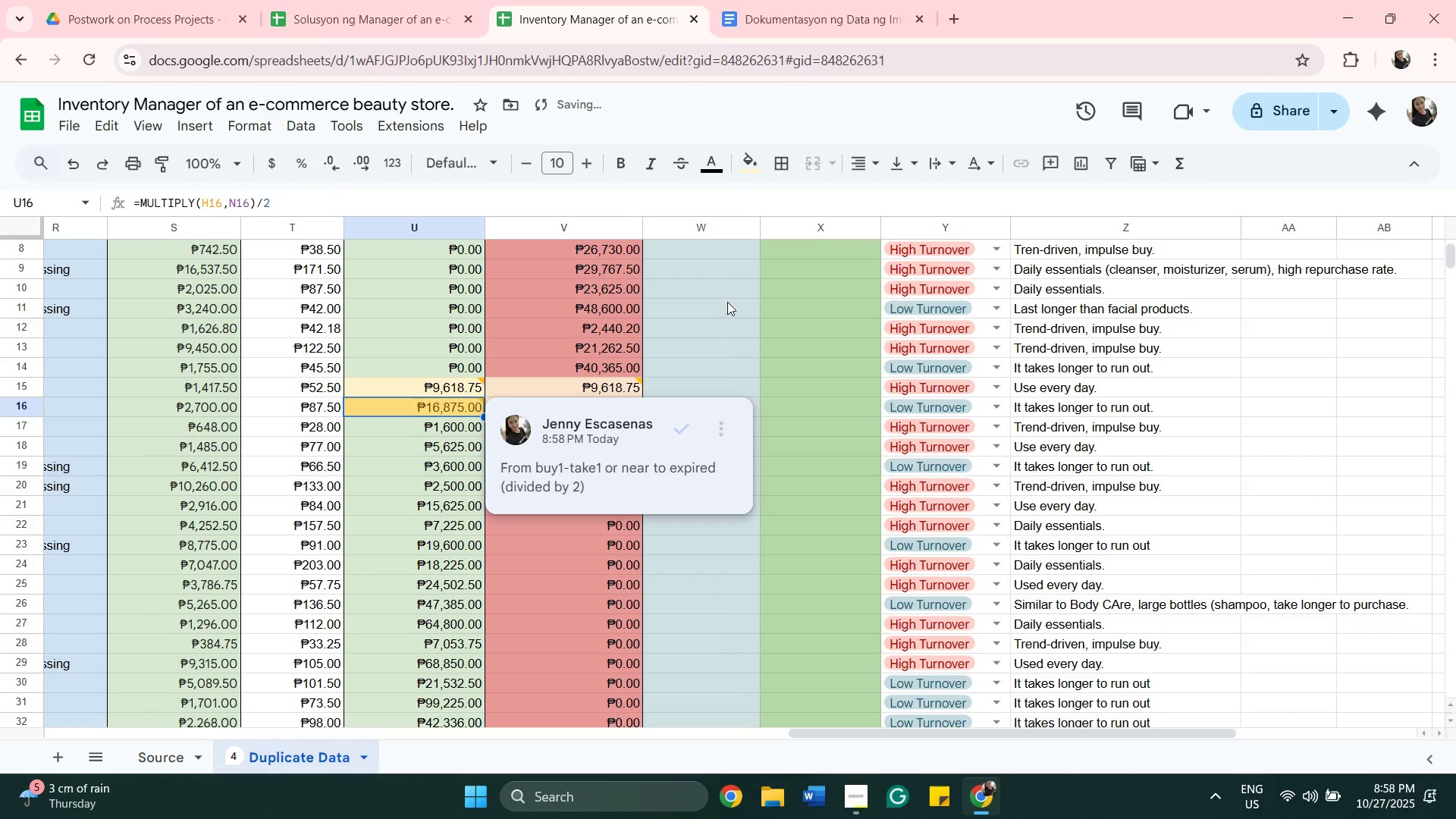 
left_click([733, 325])
 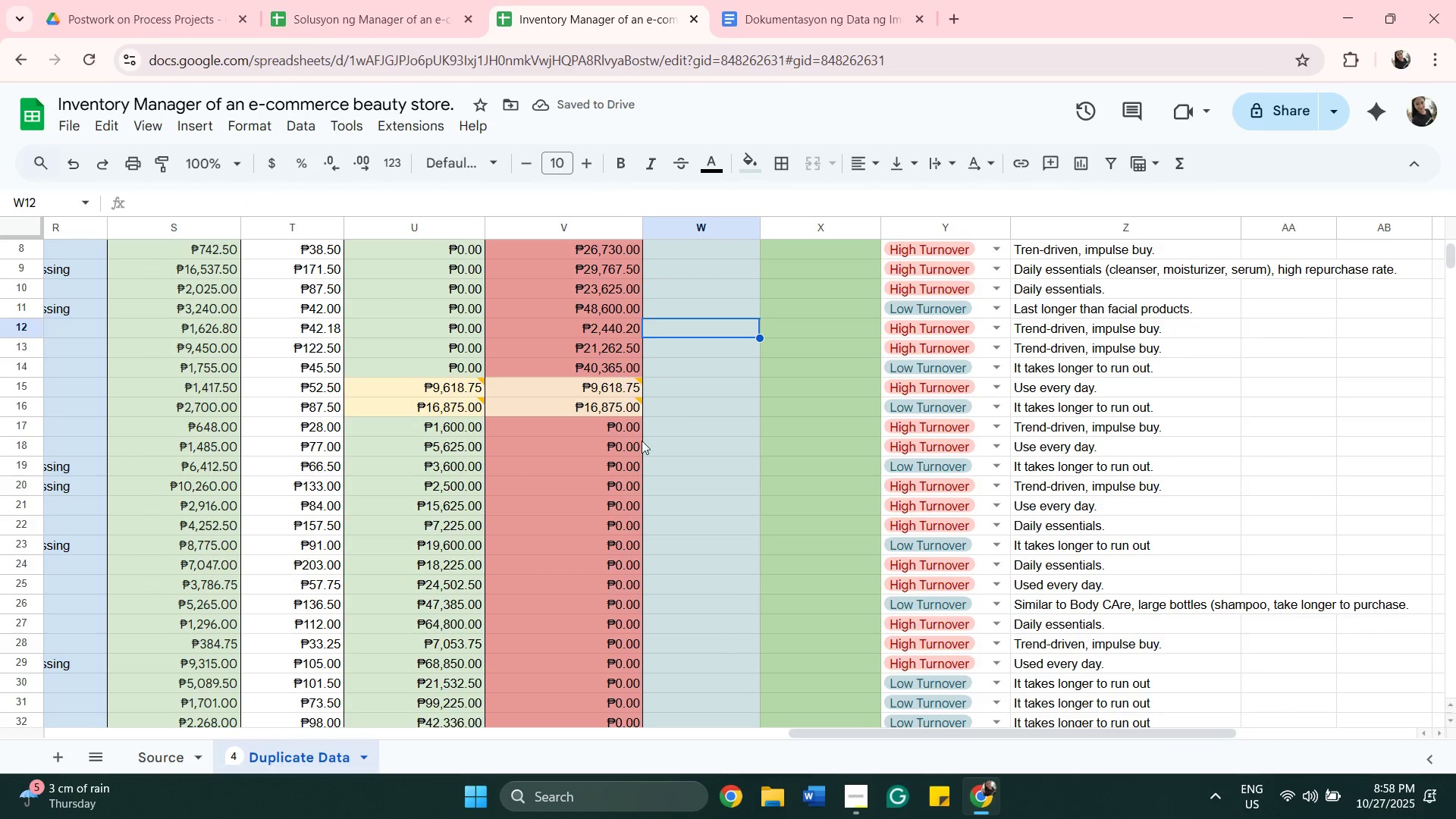 
scroll: coordinate [542, 519], scroll_direction: up, amount: 2.0
 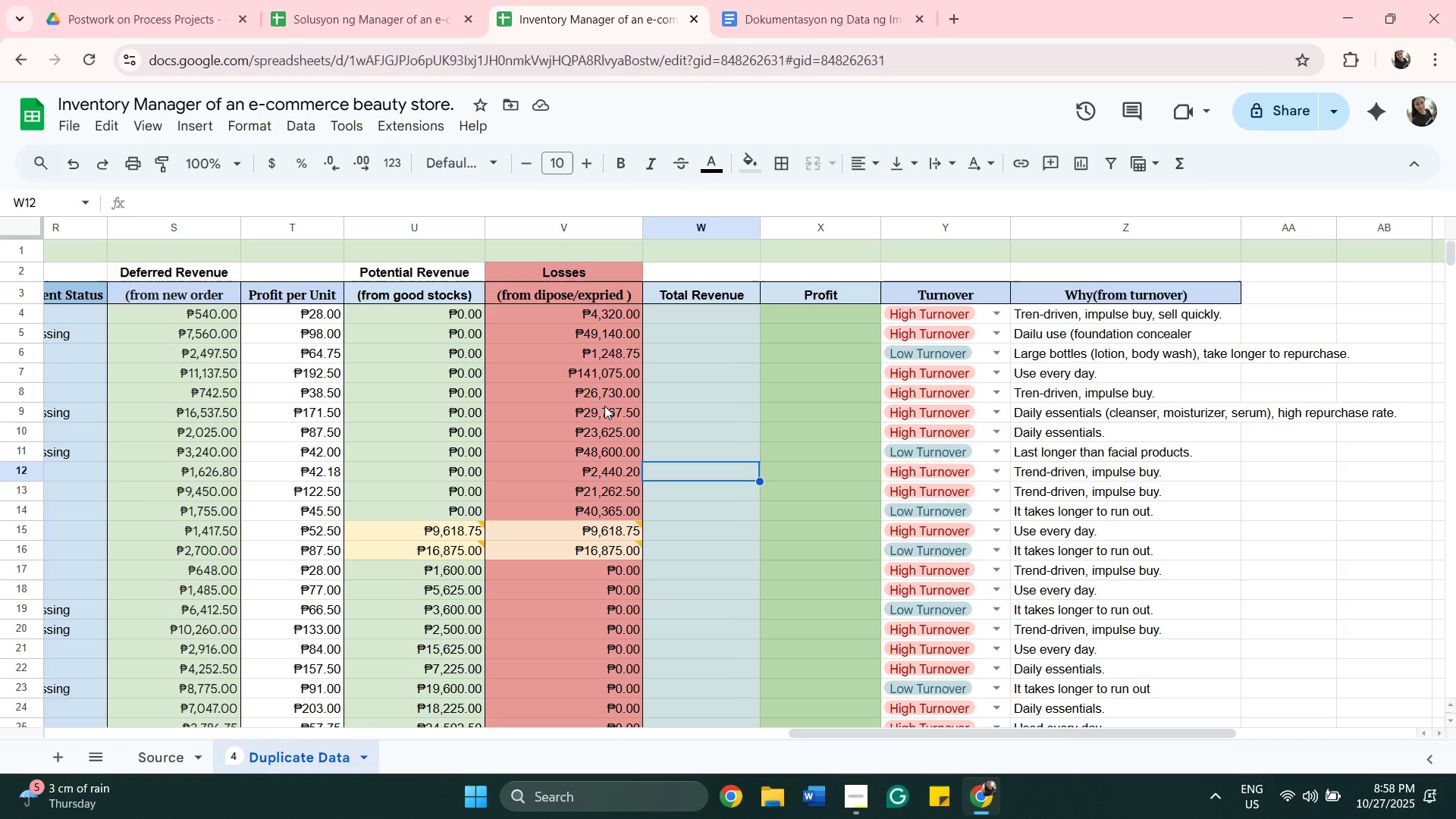 
wait(8.32)
 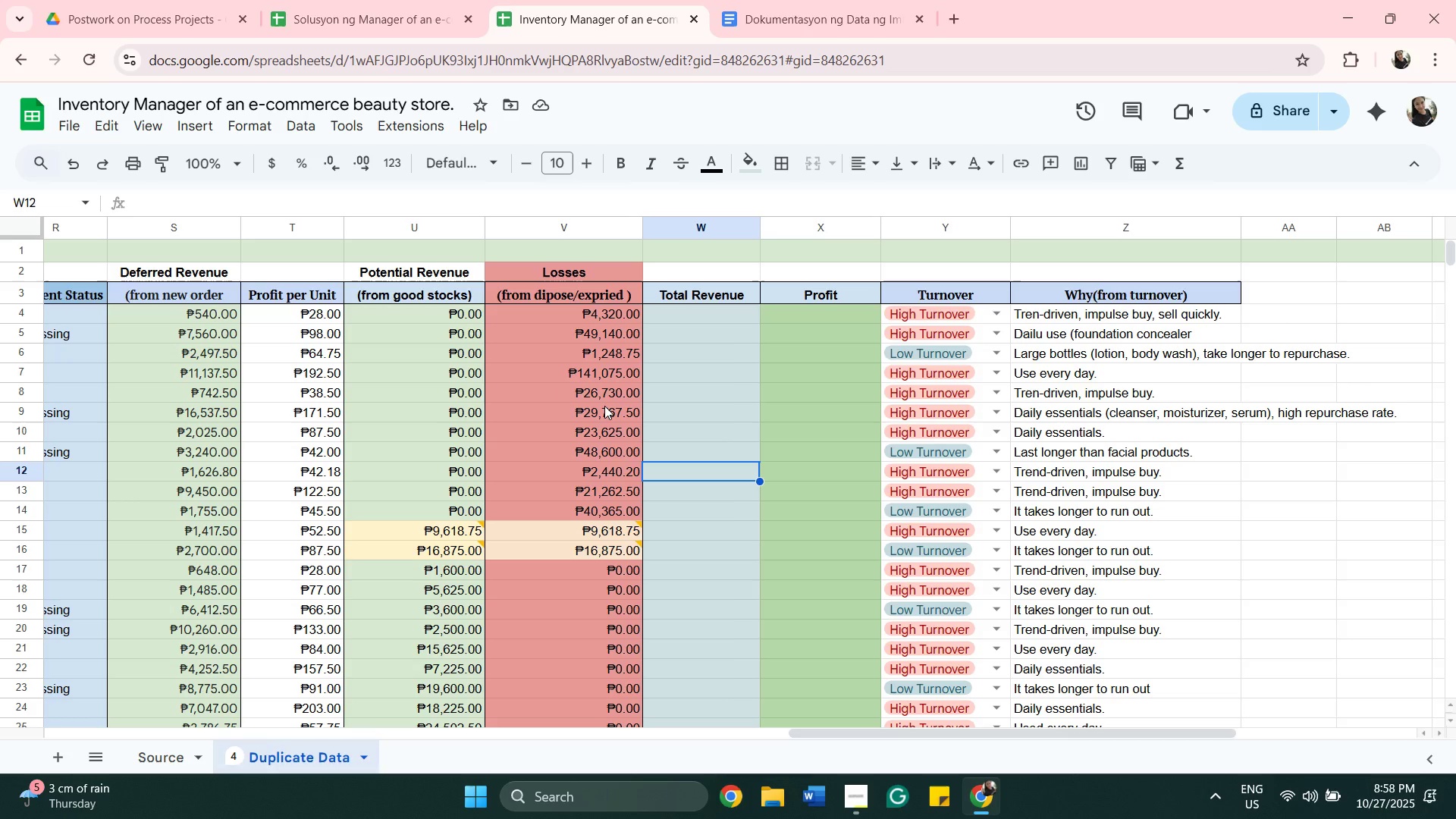 
left_click_drag(start_coordinate=[865, 735], to_coordinate=[48, 724])
 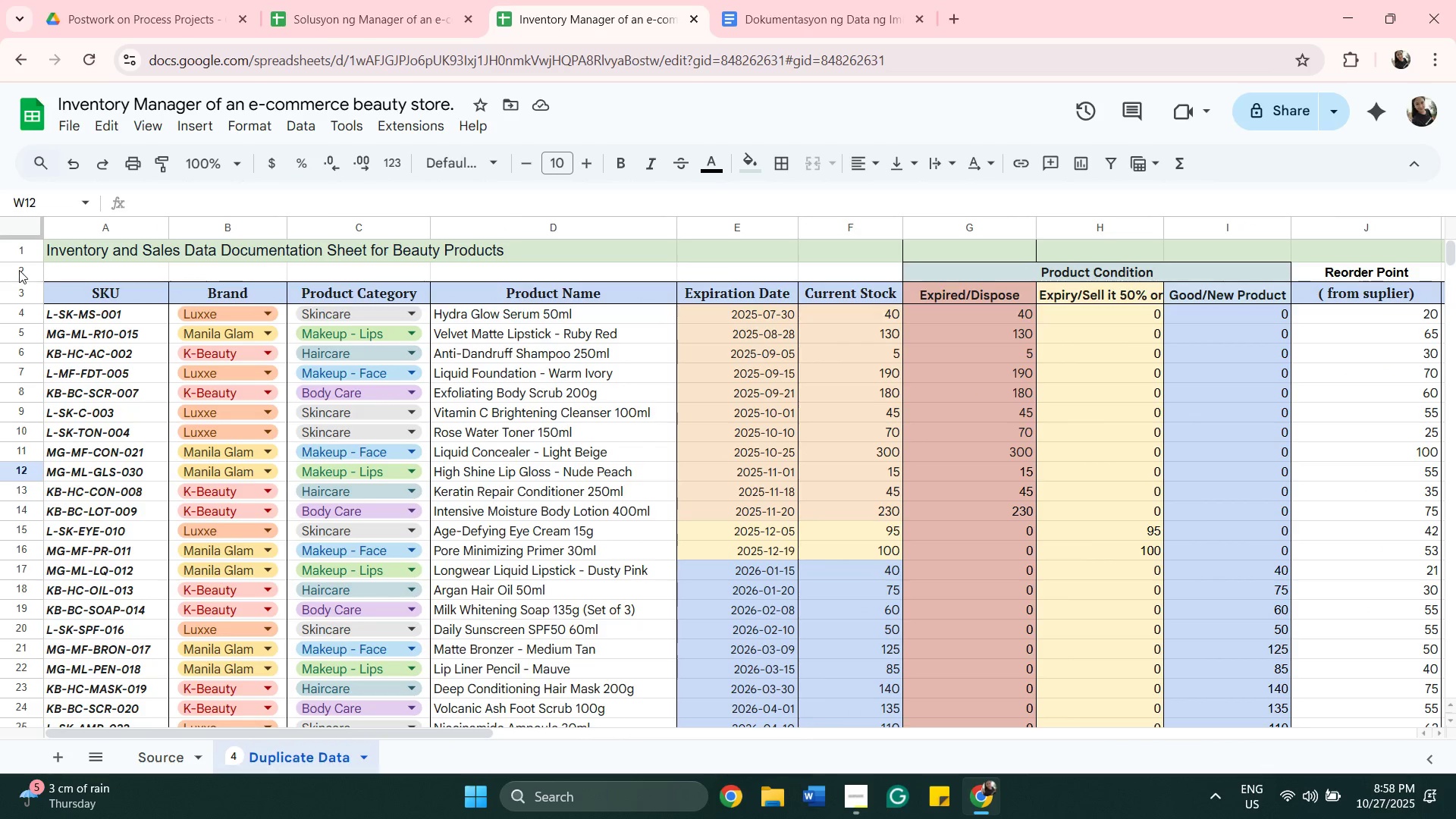 
left_click([19, 270])
 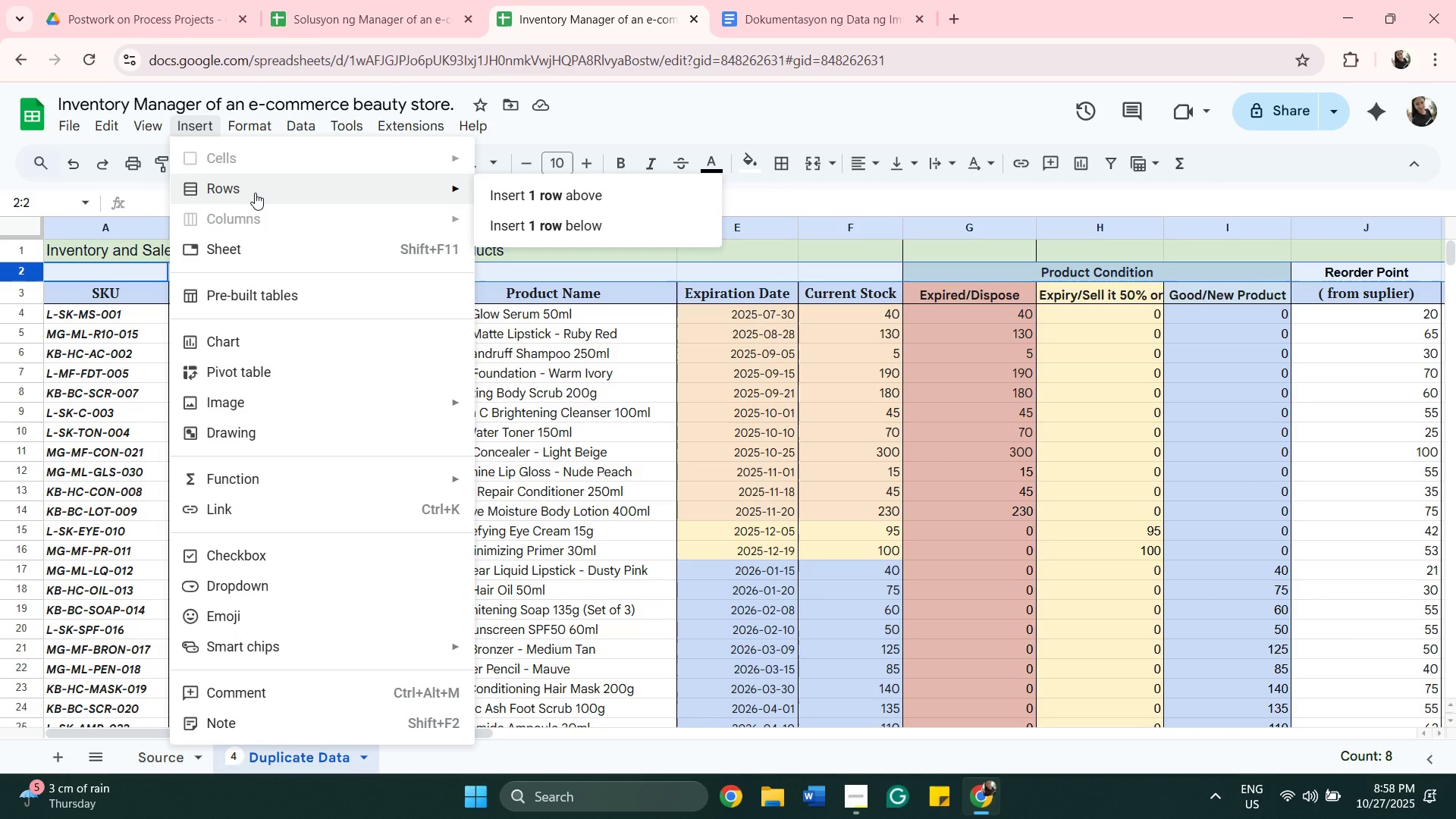 
wait(8.77)
 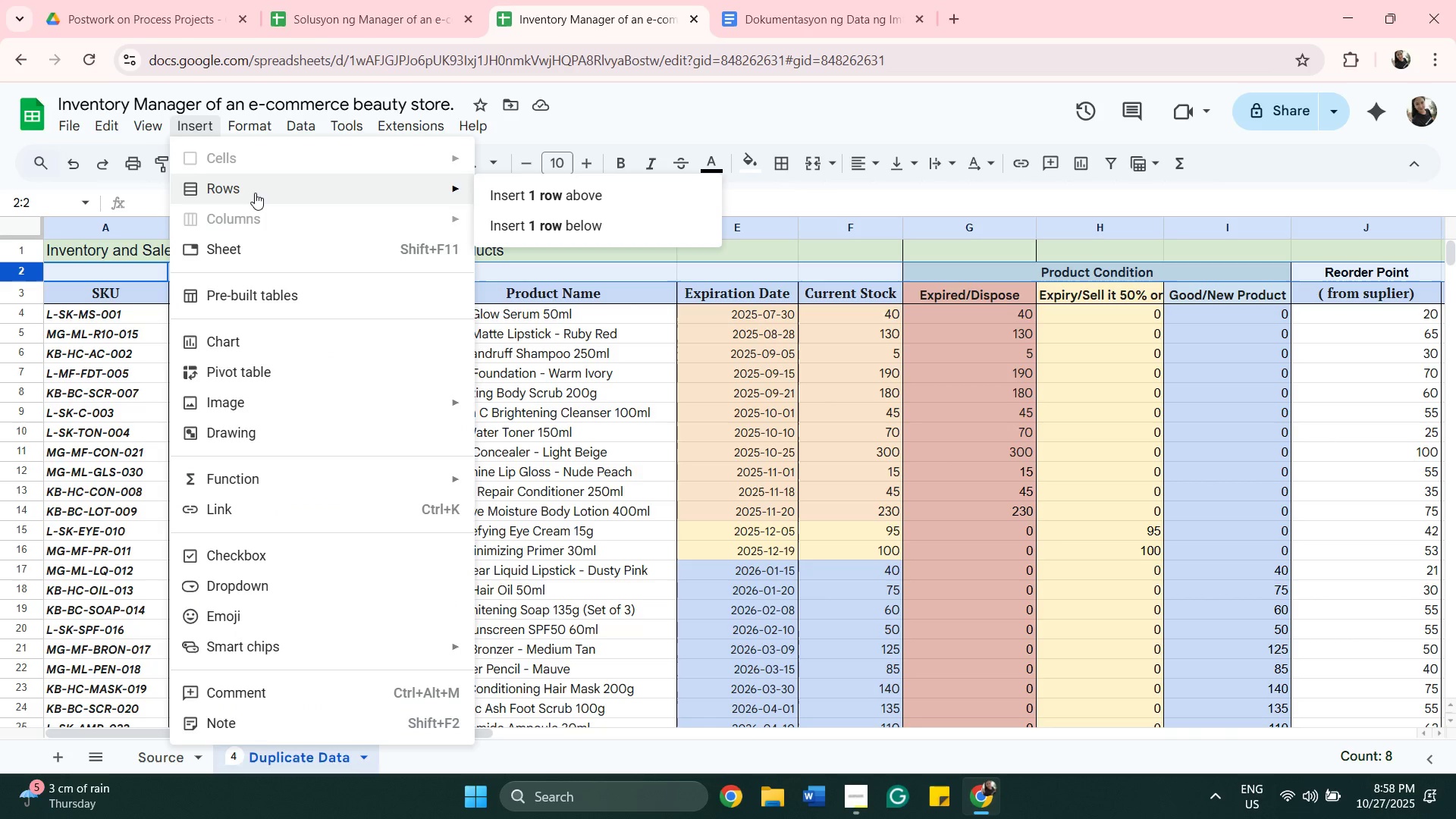 
left_click([538, 226])
 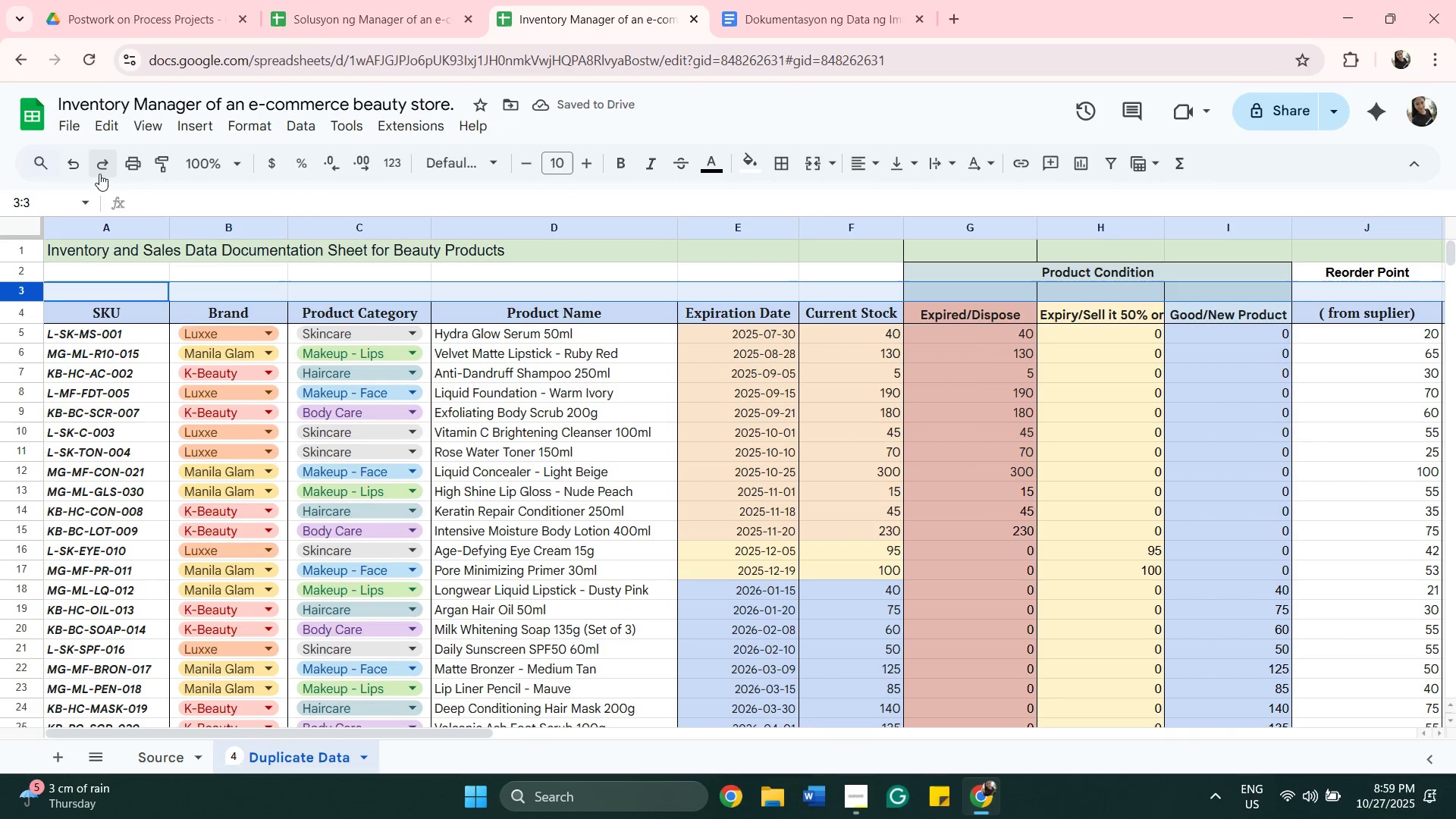 
left_click([70, 175])
 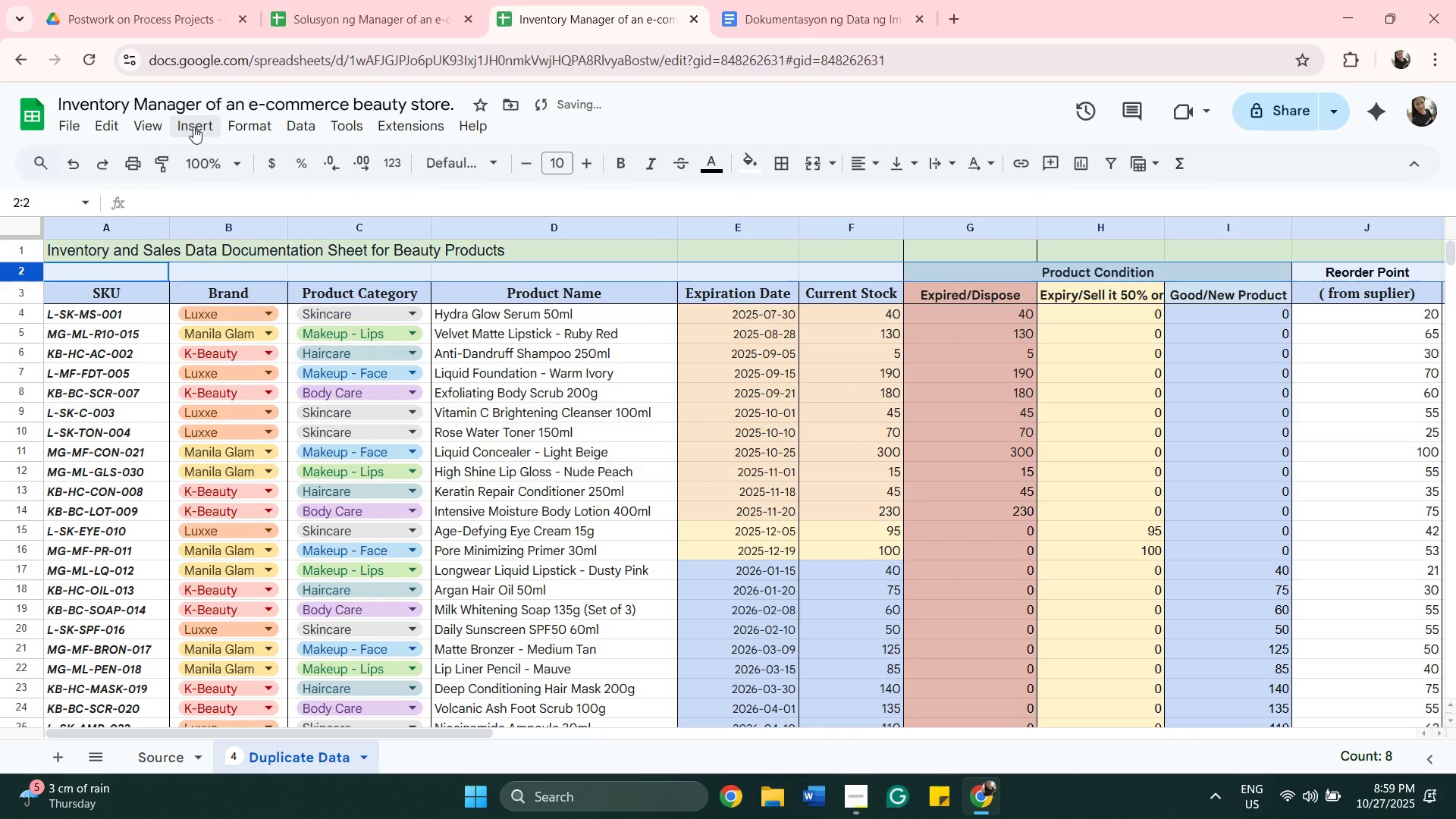 
left_click_drag(start_coordinate=[193, 127], to_coordinate=[198, 123])
 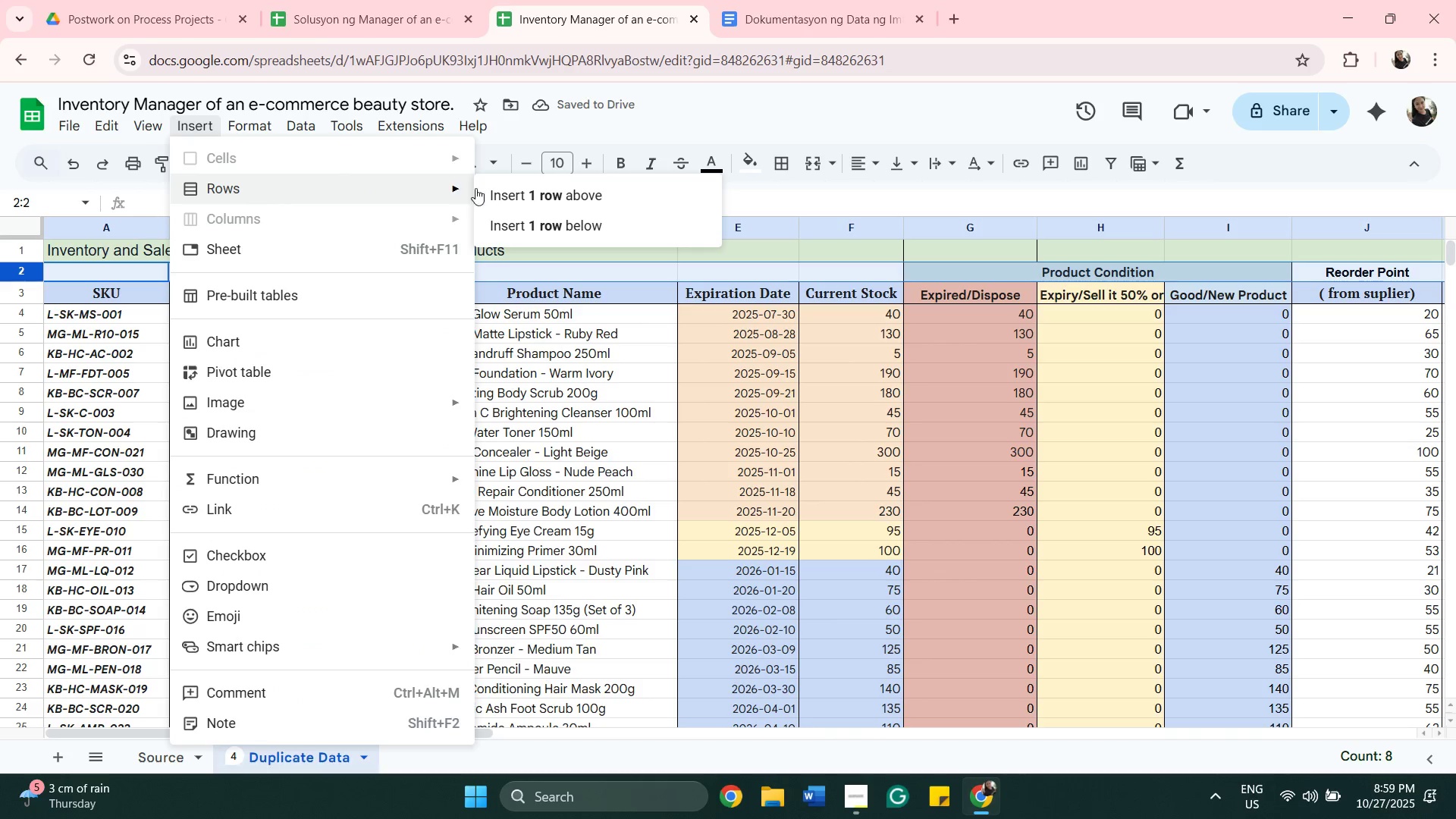 
left_click_drag(start_coordinate=[506, 191], to_coordinate=[511, 191])
 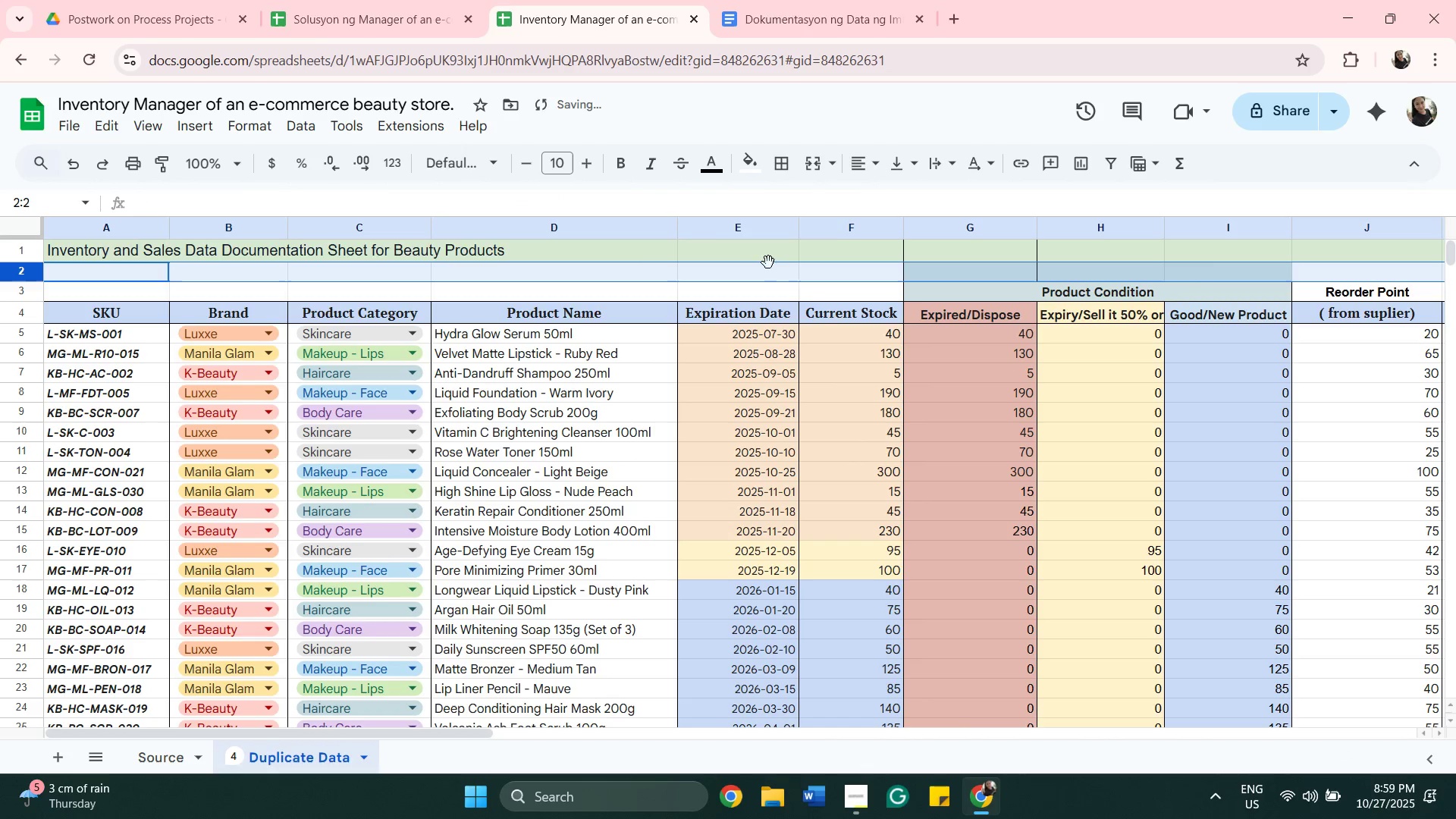 
left_click([806, 287])
 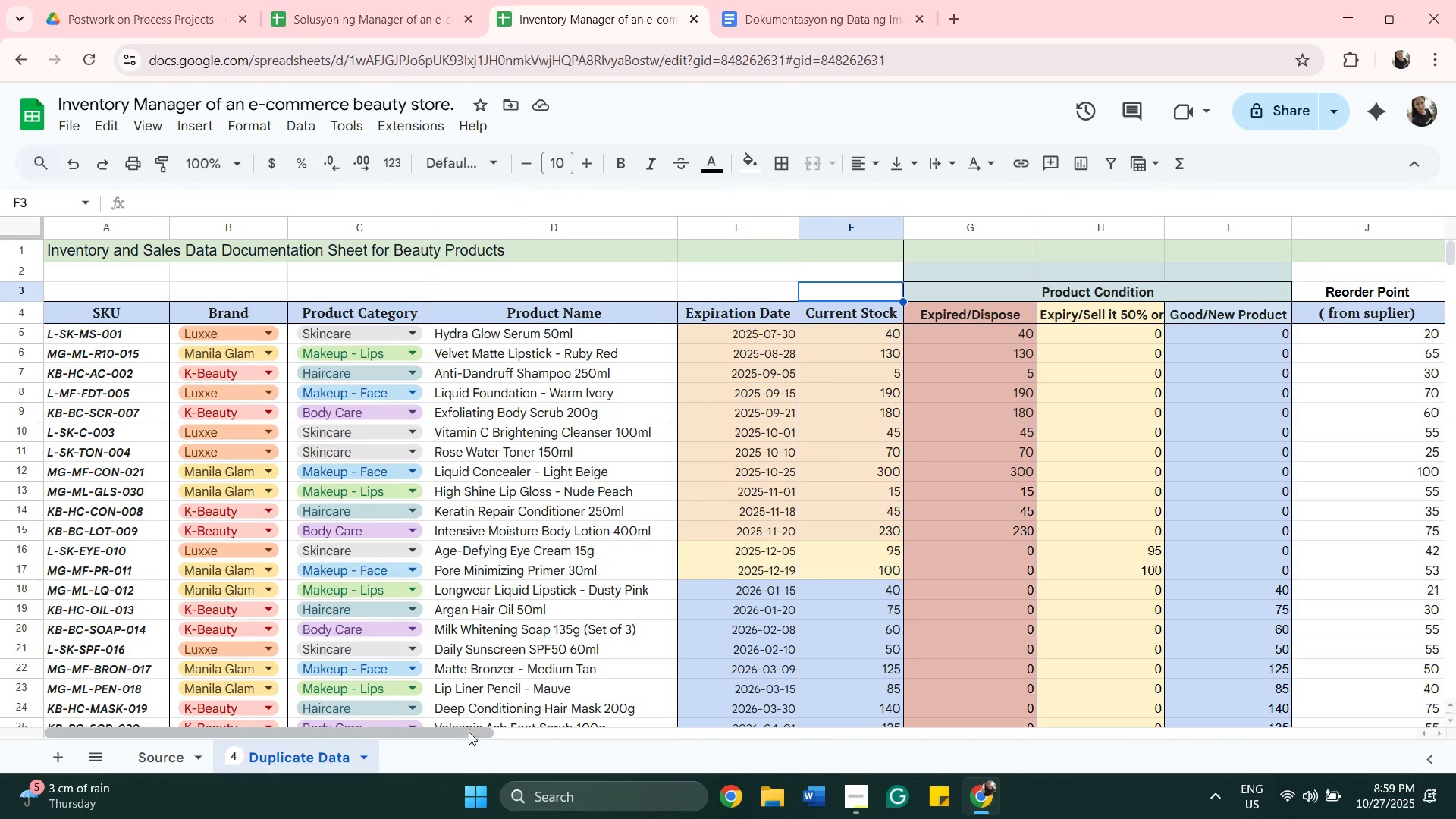 
left_click_drag(start_coordinate=[466, 734], to_coordinate=[718, 737])
 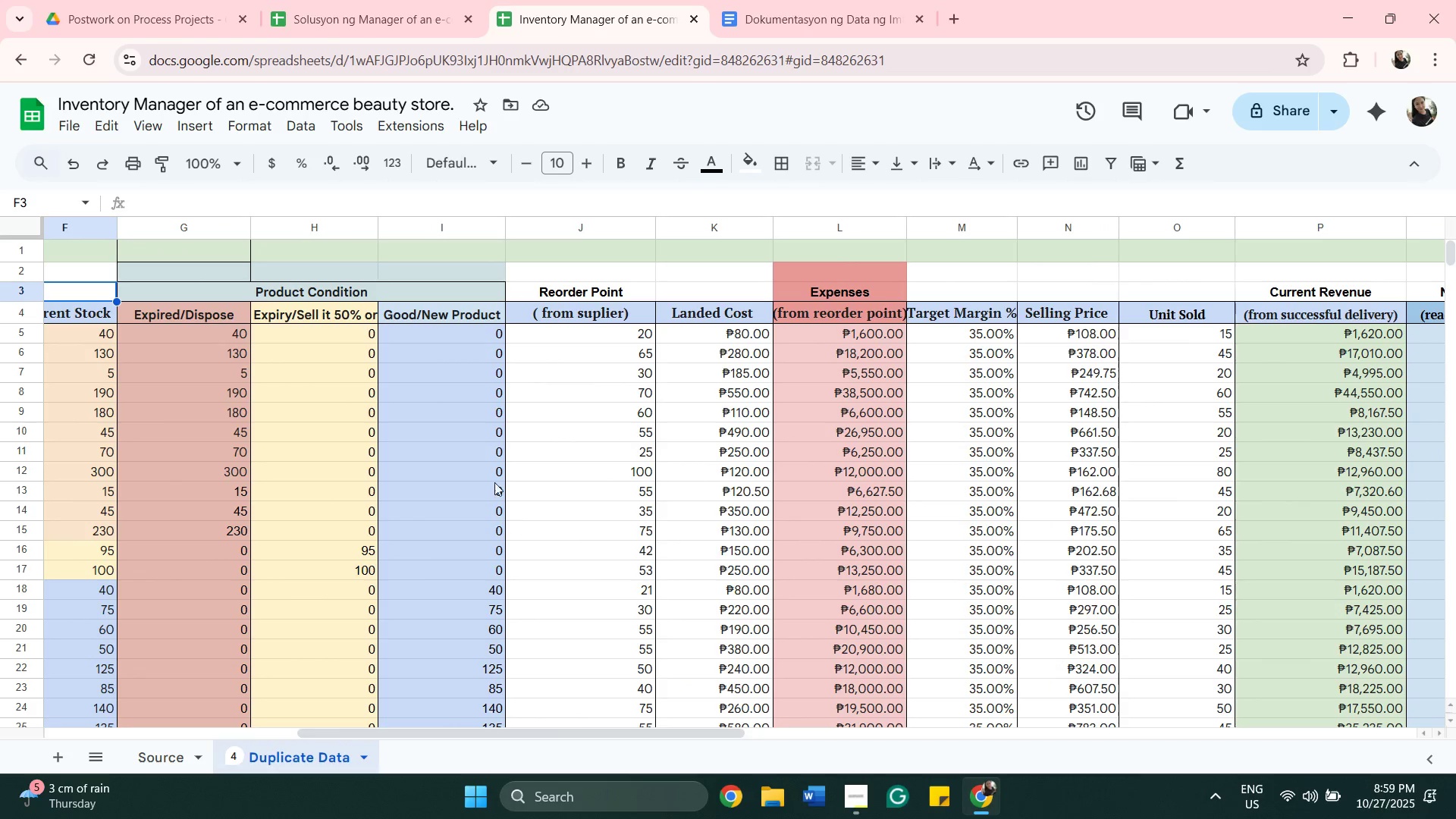 
wait(5.86)
 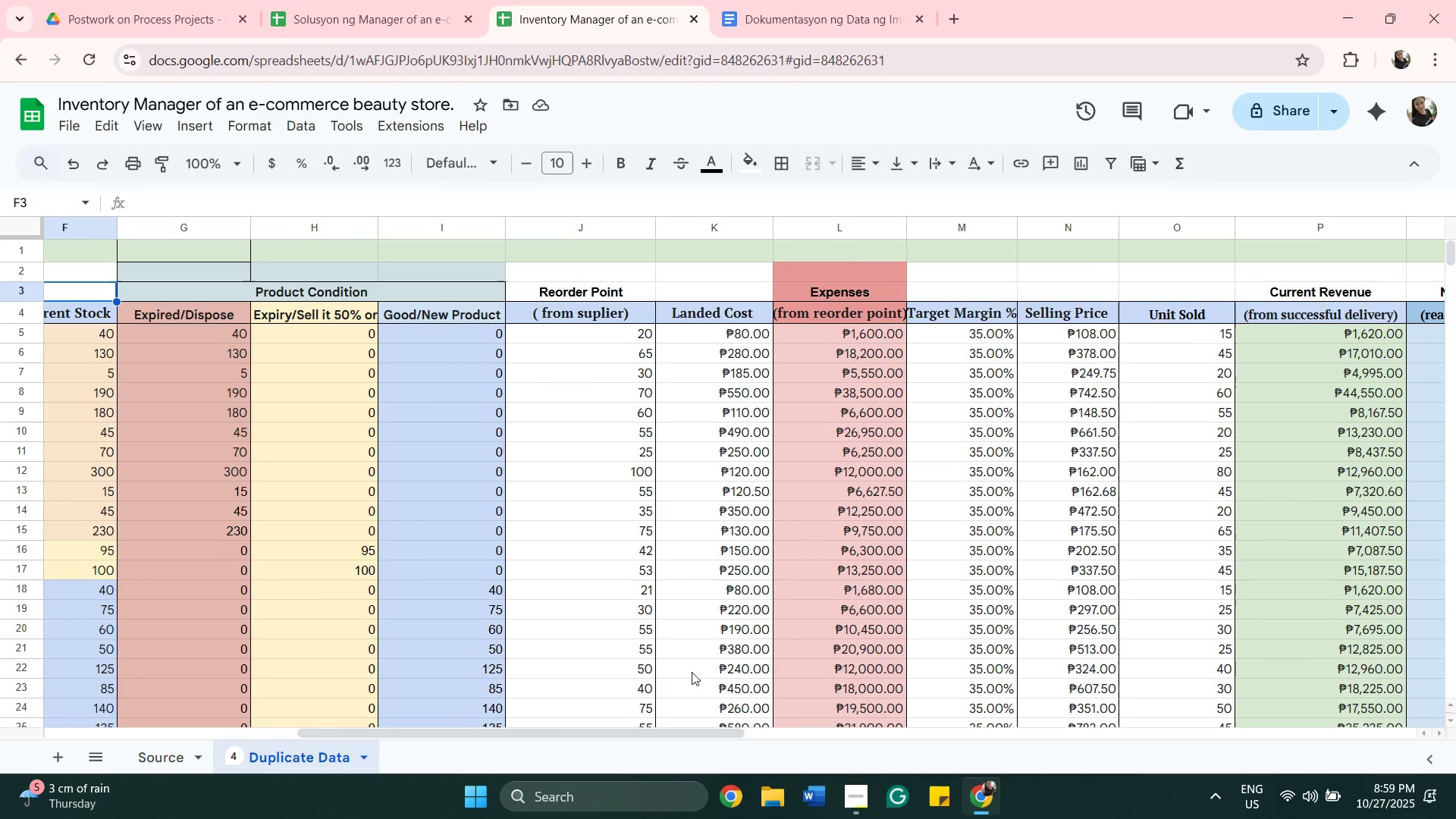 
left_click([237, 171])
 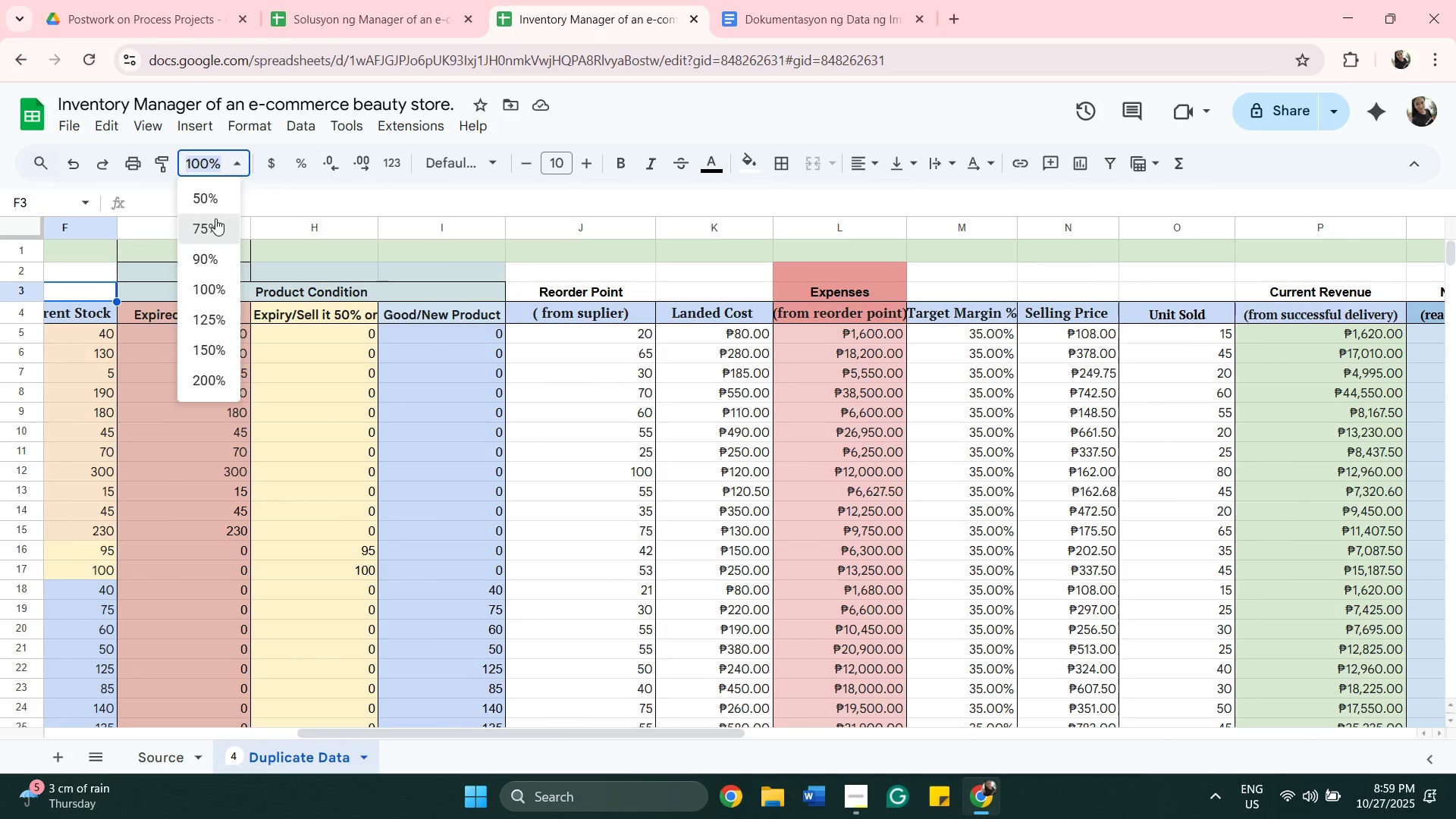 
left_click([215, 218])
 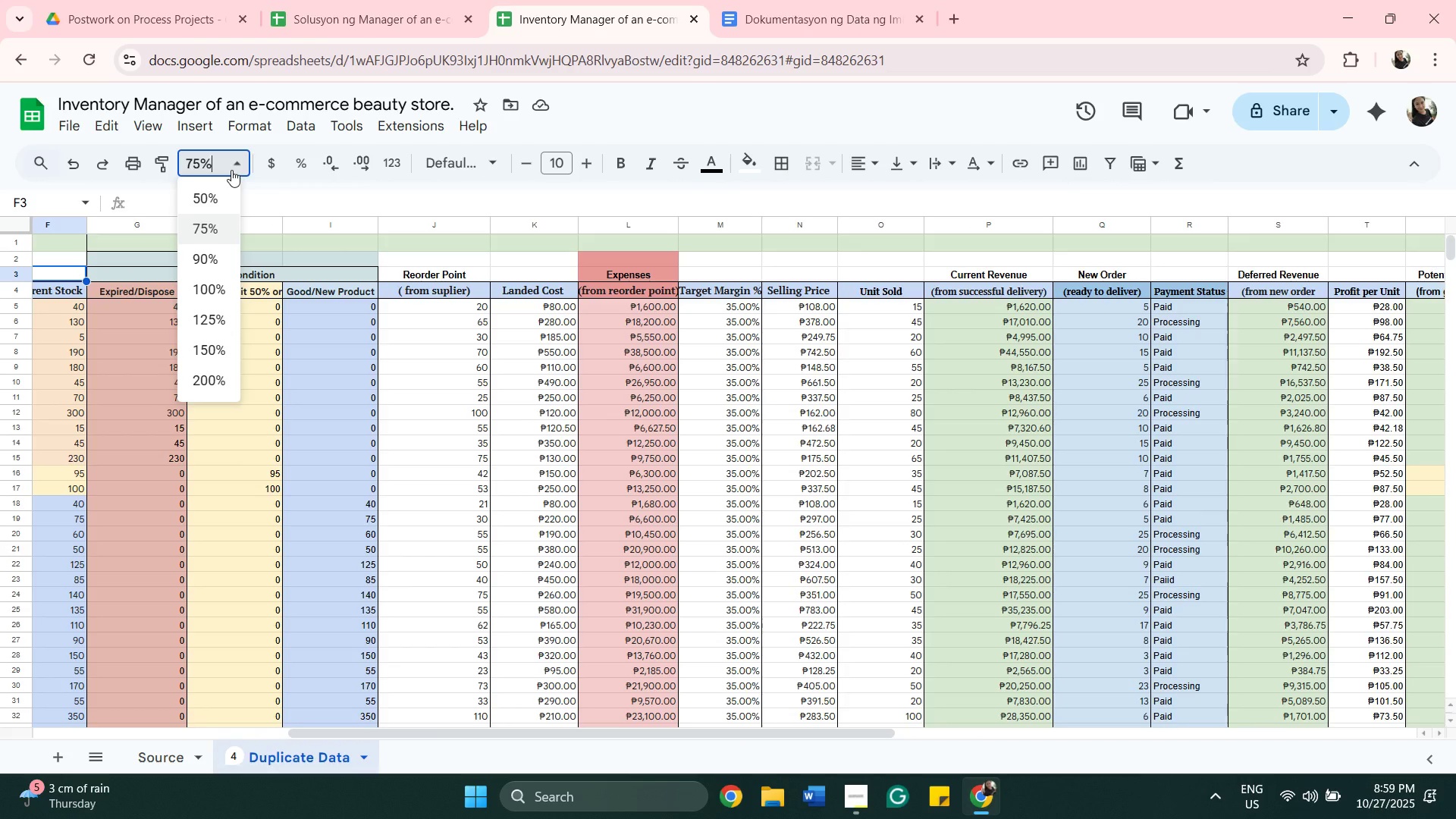 
left_click([222, 244])
 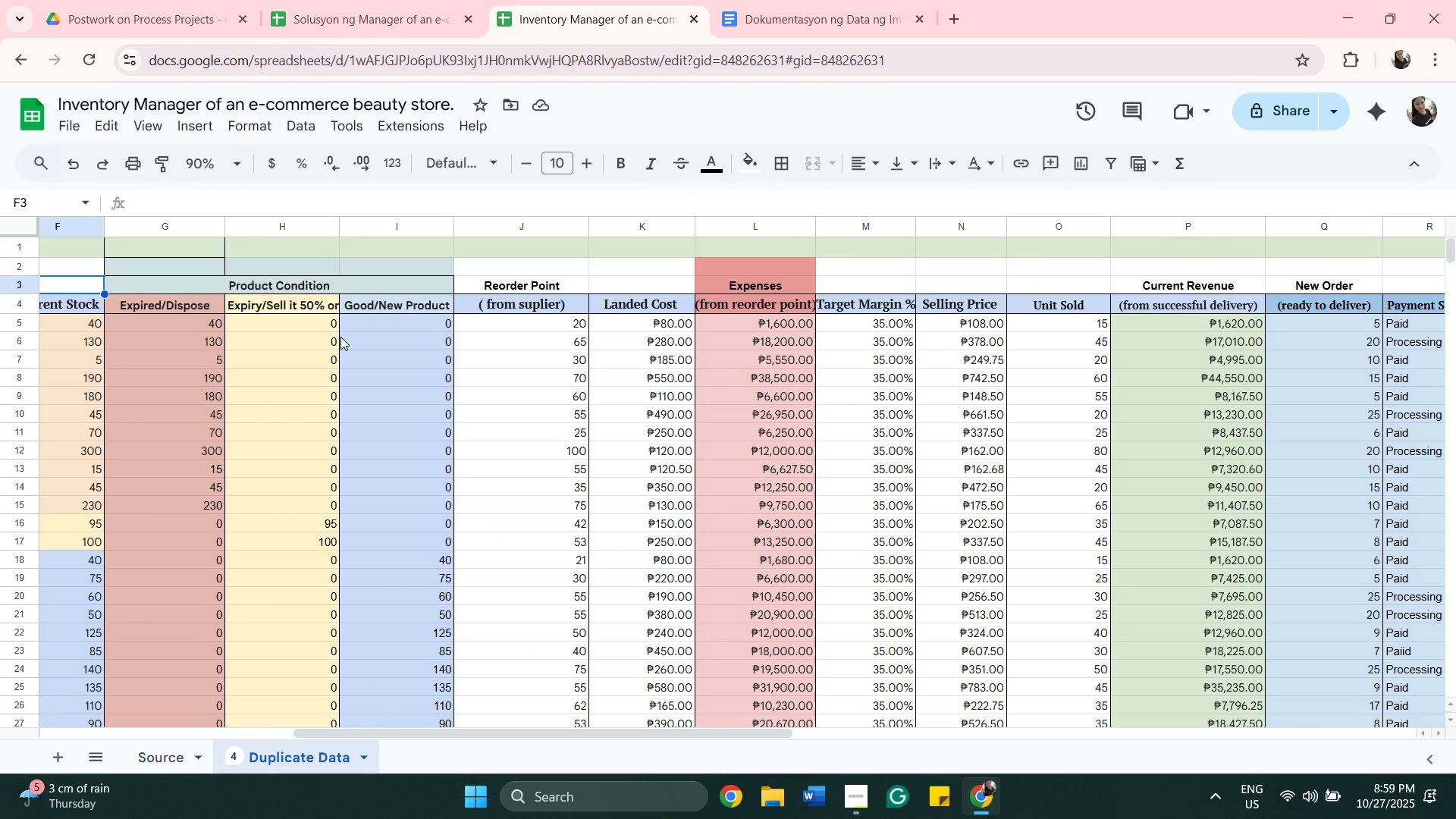 
wait(9.42)
 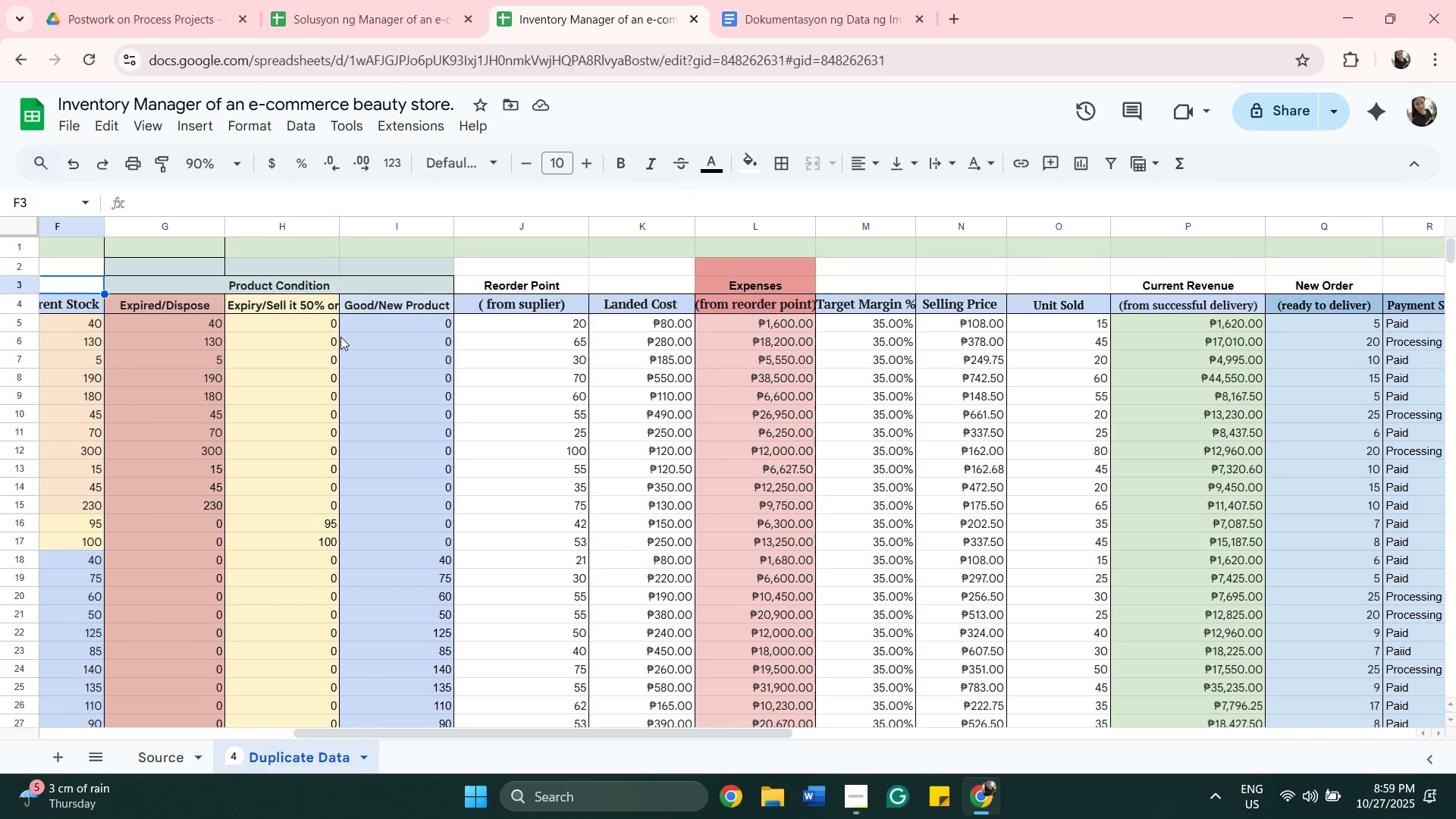 
left_click([516, 287])
 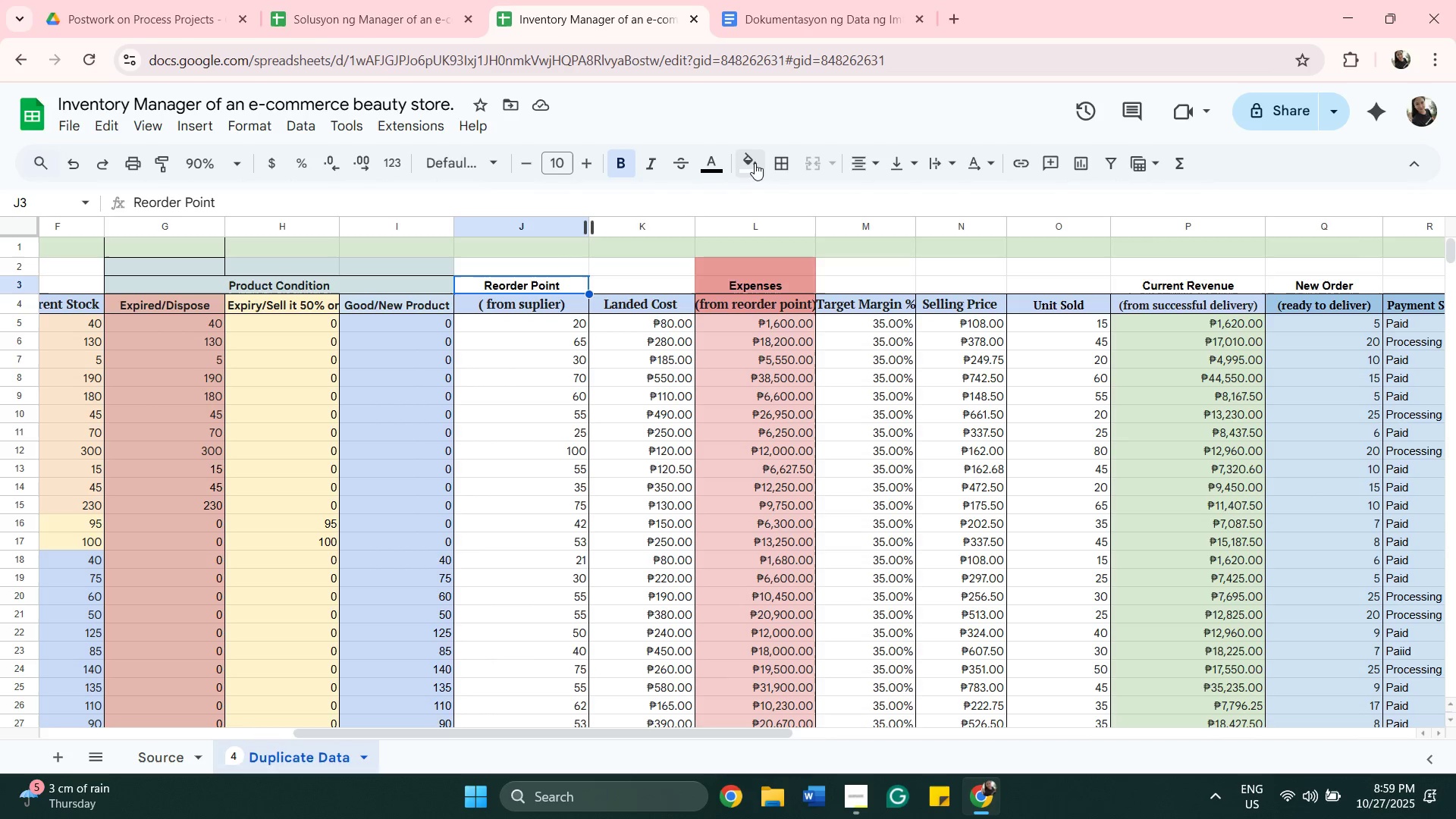 
left_click([755, 163])
 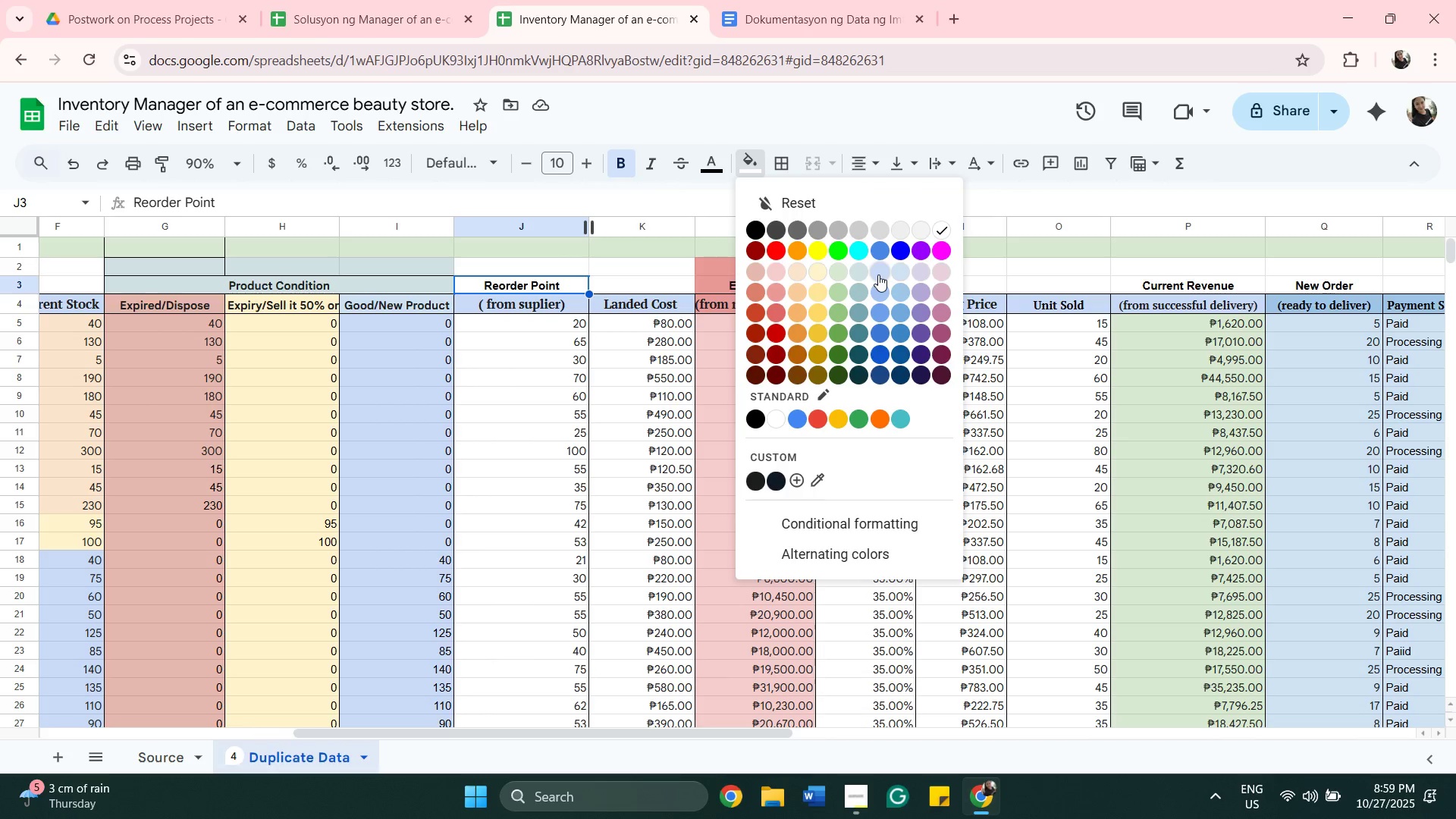 
left_click([878, 275])
 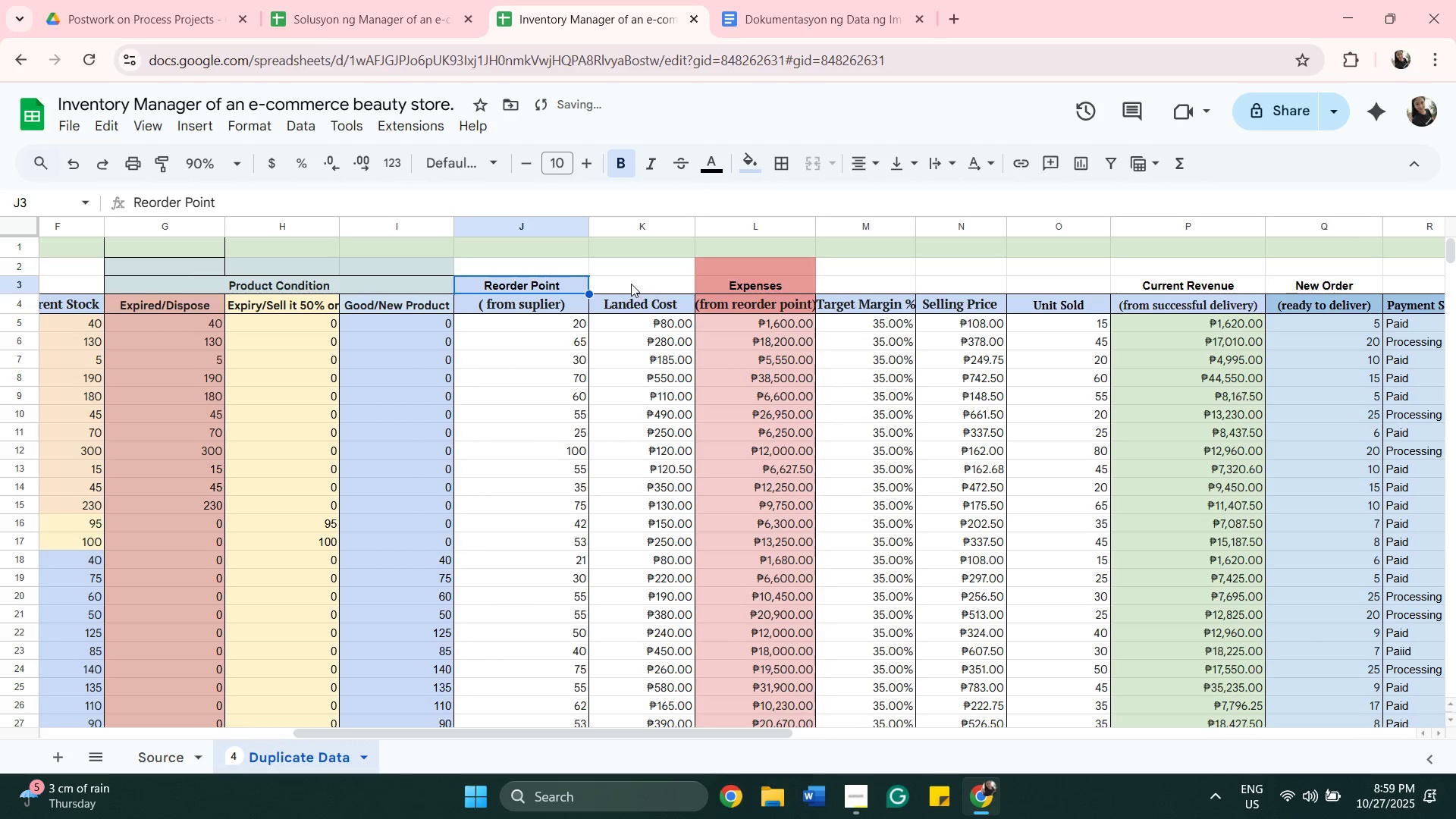 
left_click_drag(start_coordinate=[631, 284], to_coordinate=[640, 293])
 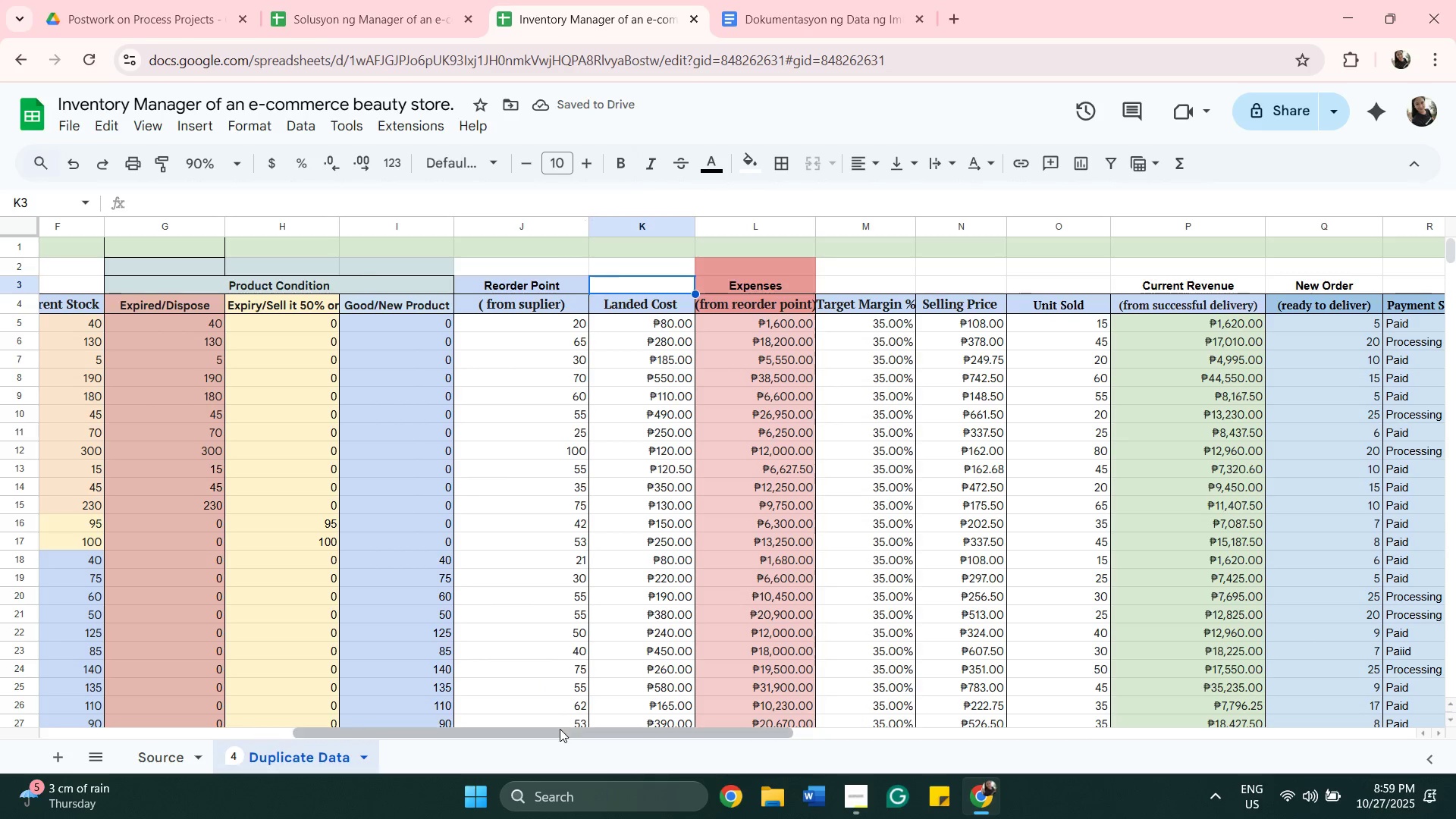 
left_click_drag(start_coordinate=[563, 729], to_coordinate=[629, 742])
 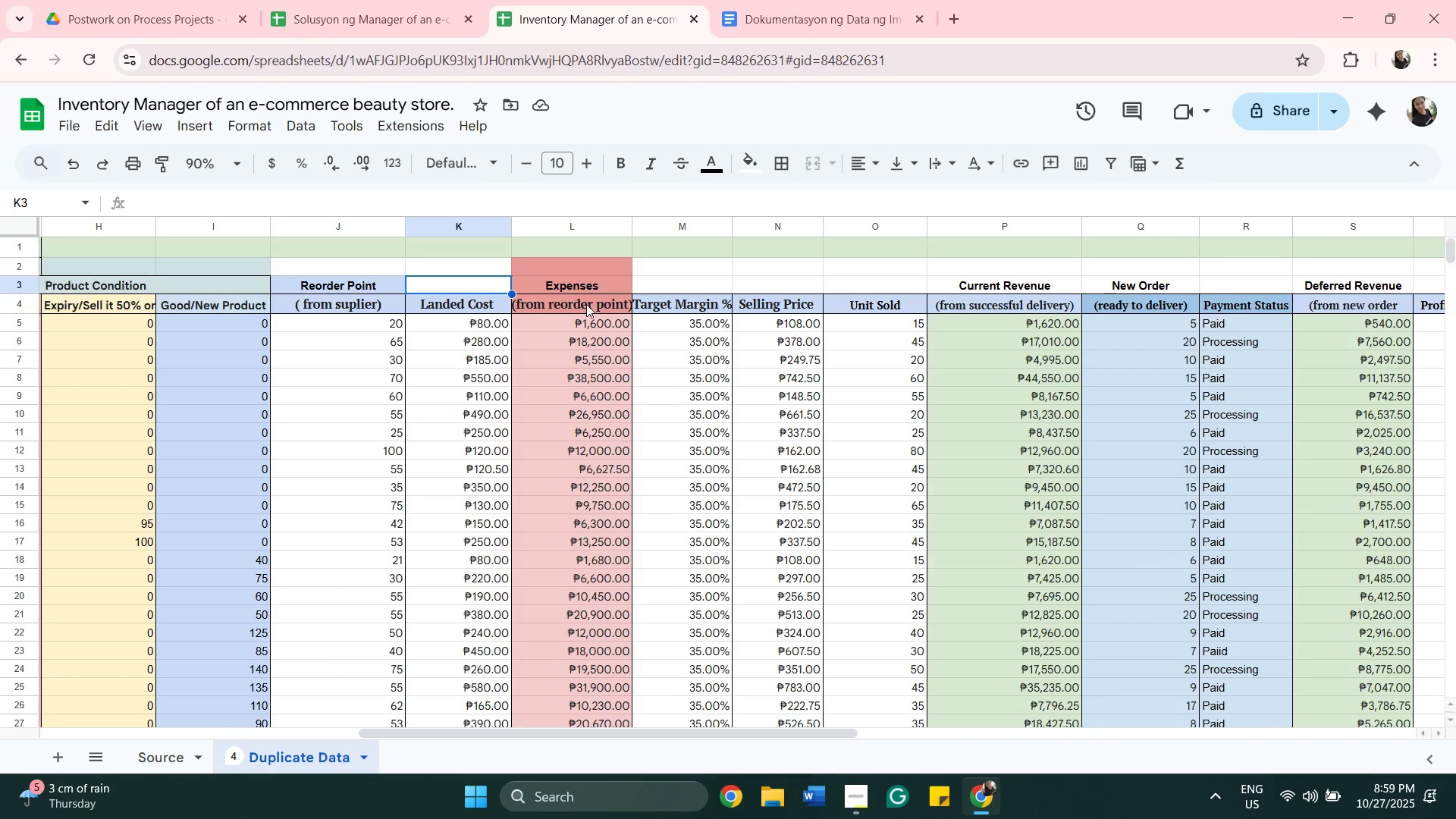 
wait(6.64)
 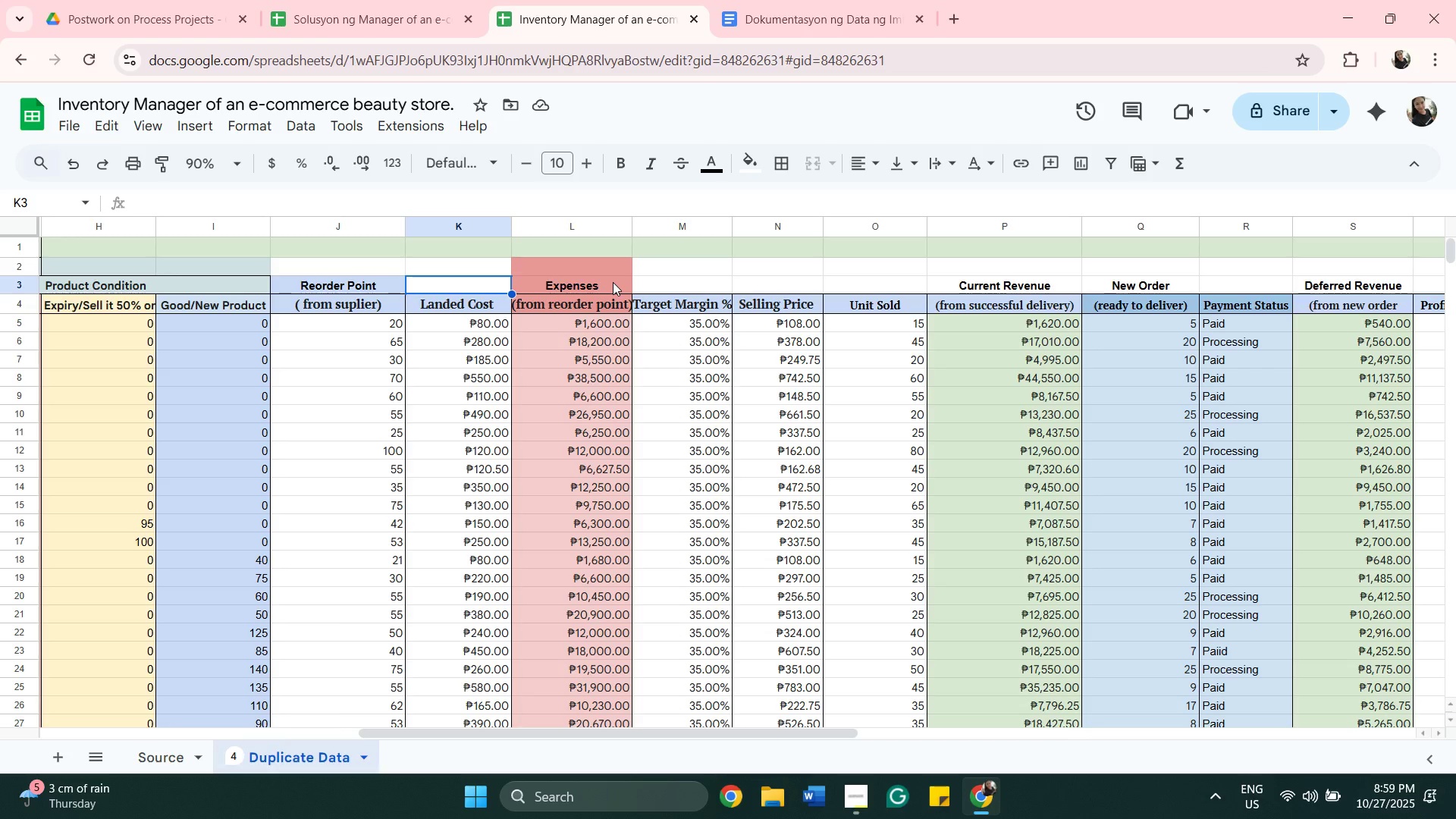 
left_click([575, 281])
 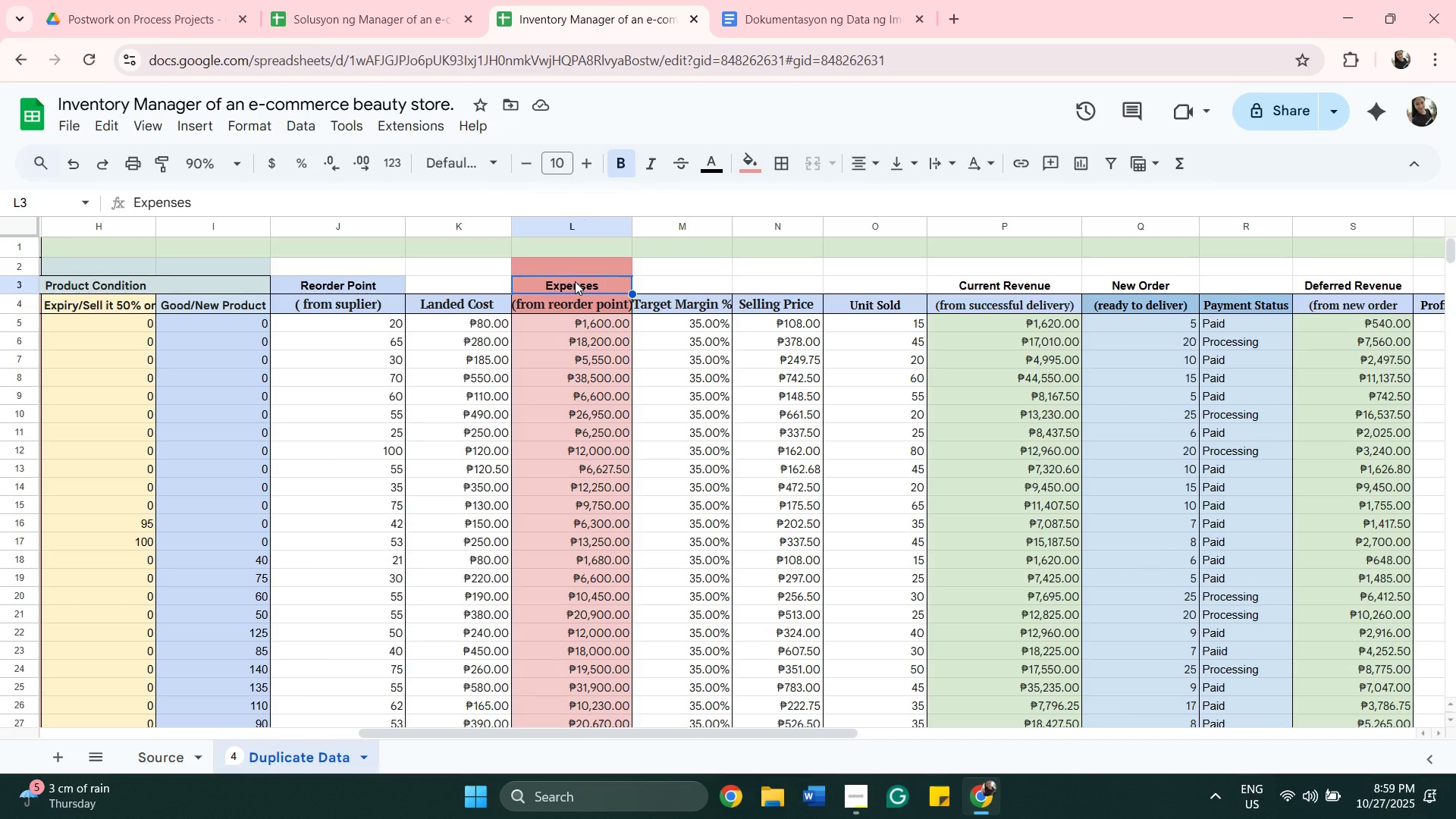 
left_click_drag(start_coordinate=[575, 281], to_coordinate=[573, 269])
 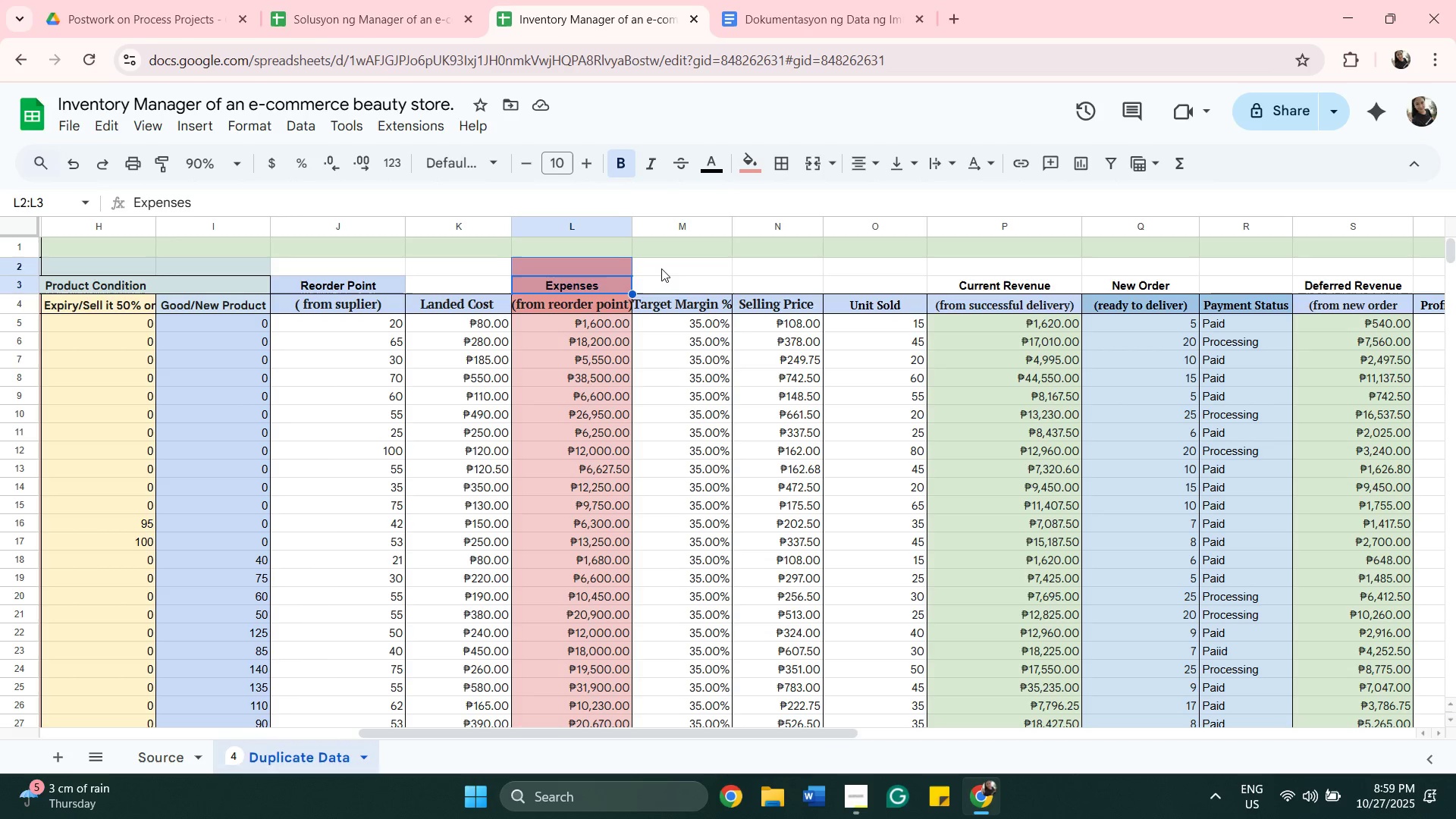 
left_click([663, 268])
 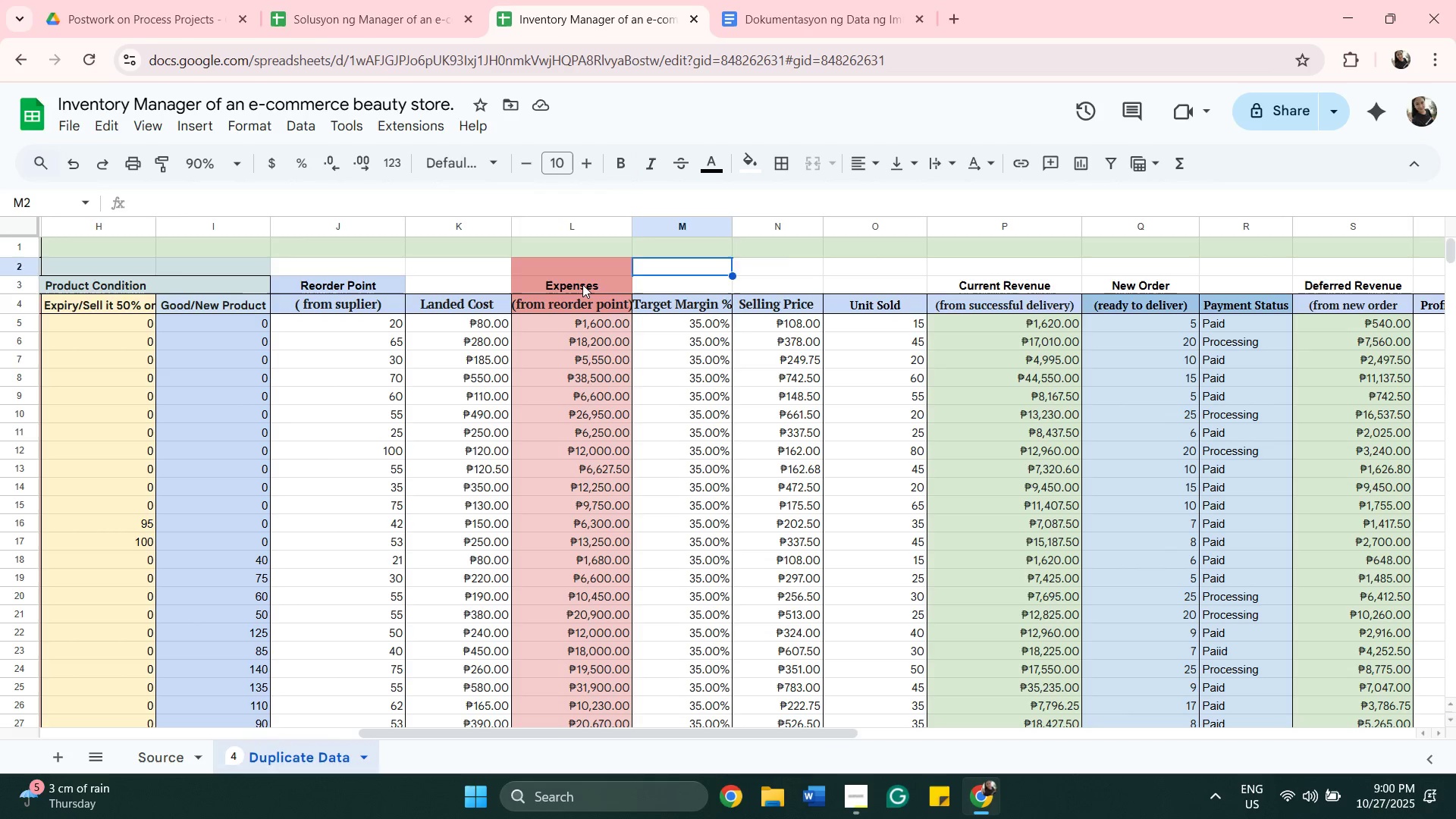 
left_click([582, 284])
 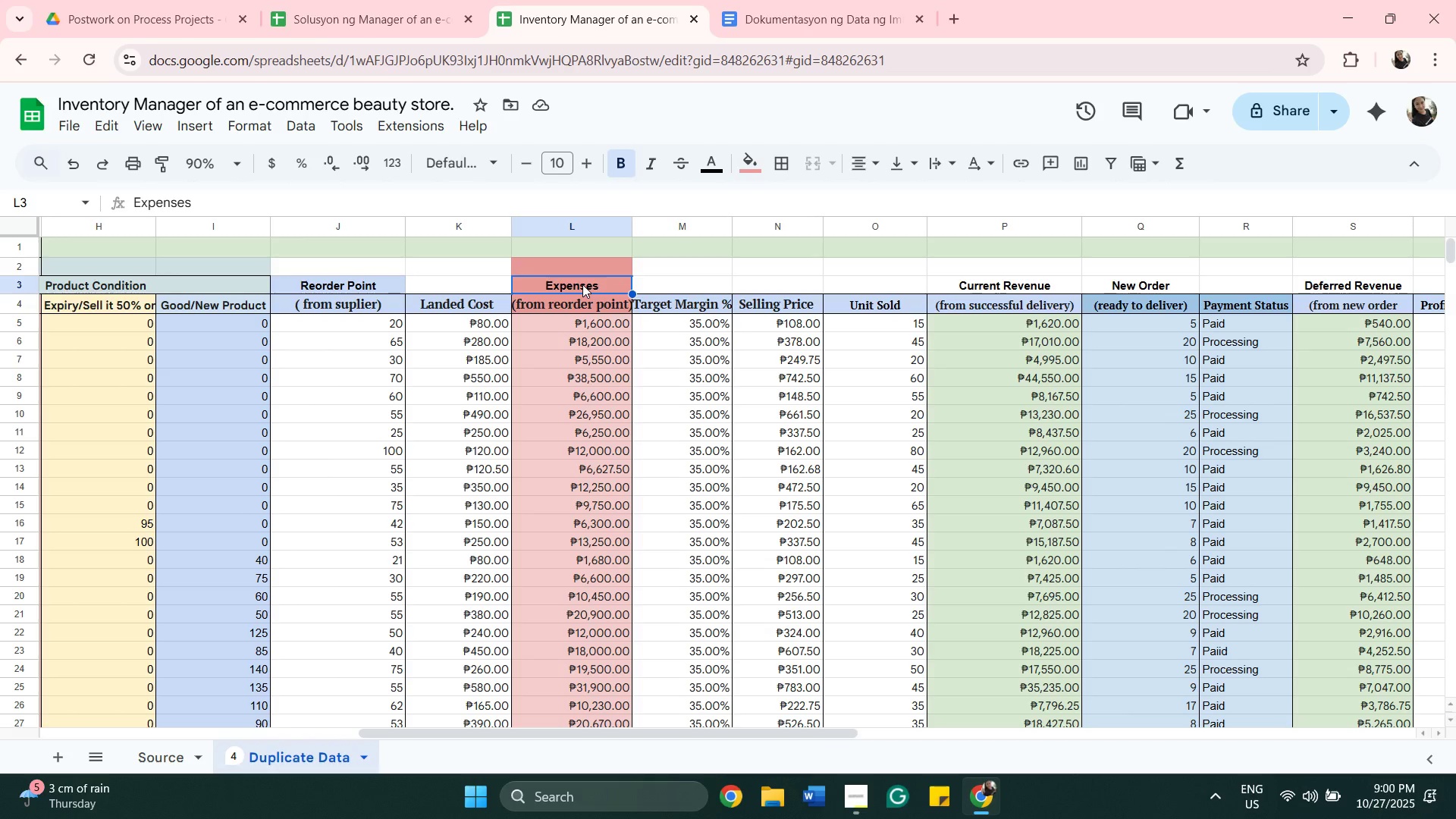 
left_click_drag(start_coordinate=[582, 284], to_coordinate=[578, 268])
 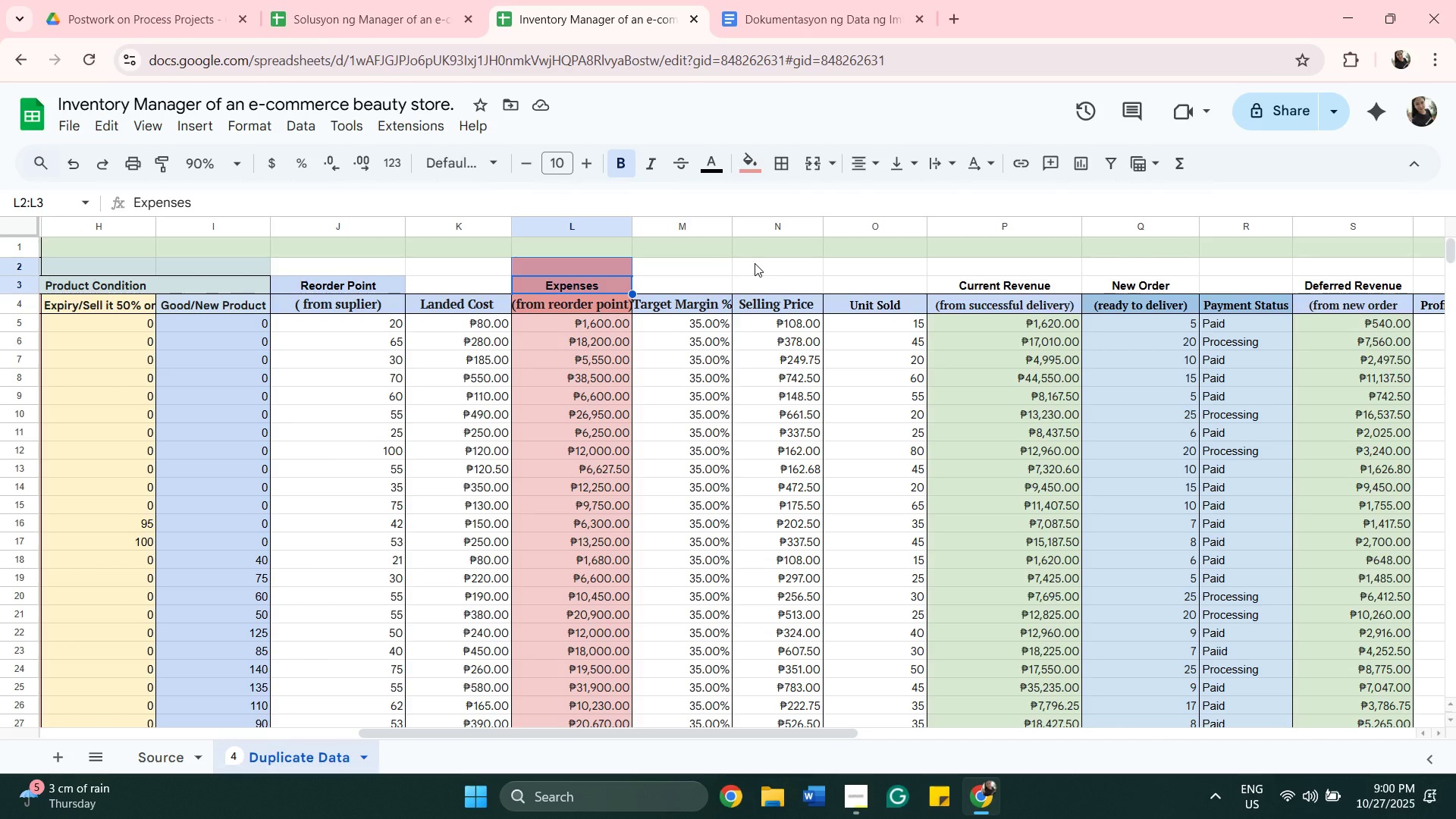 
left_click([755, 263])
 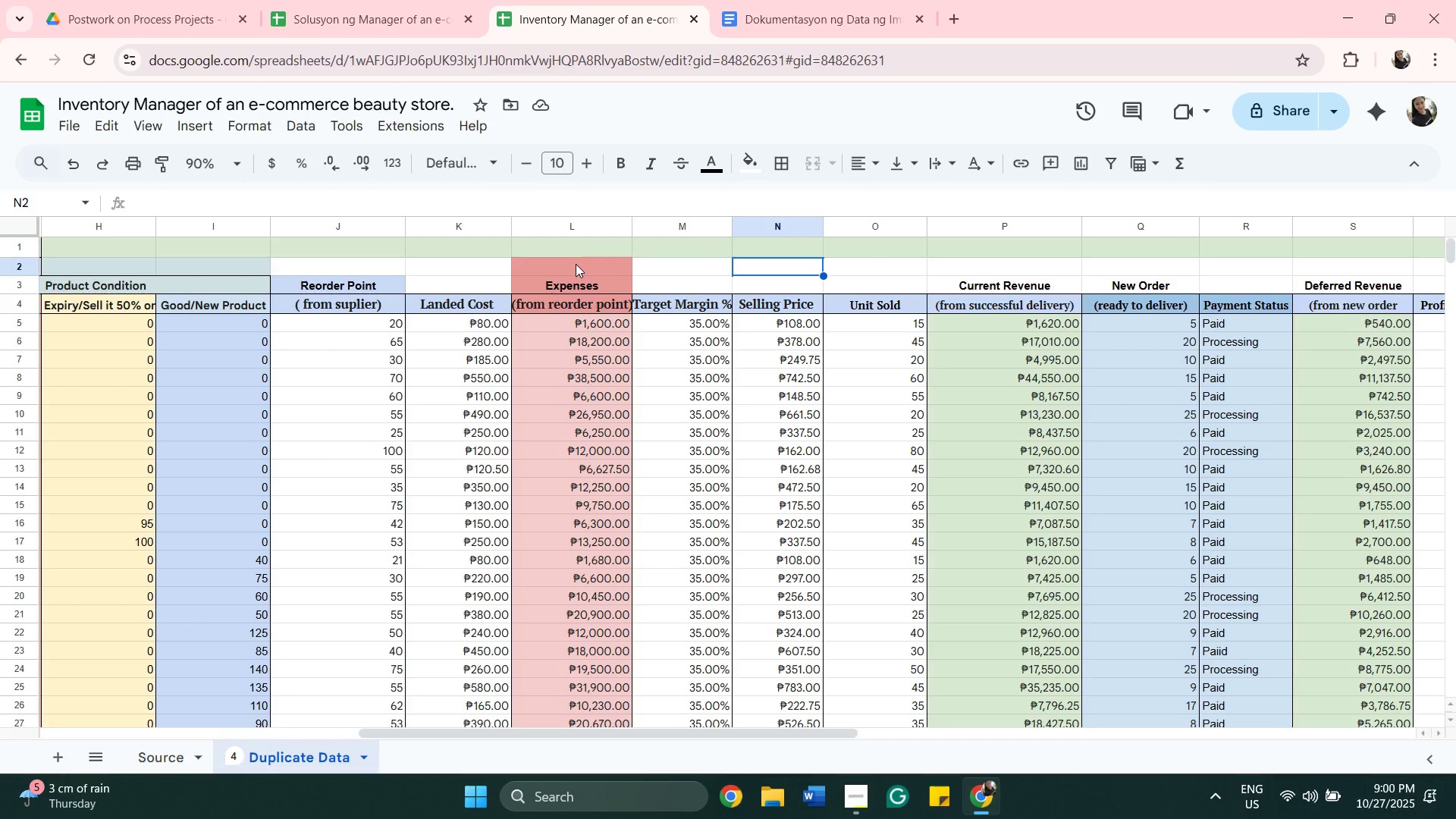 
left_click([576, 264])
 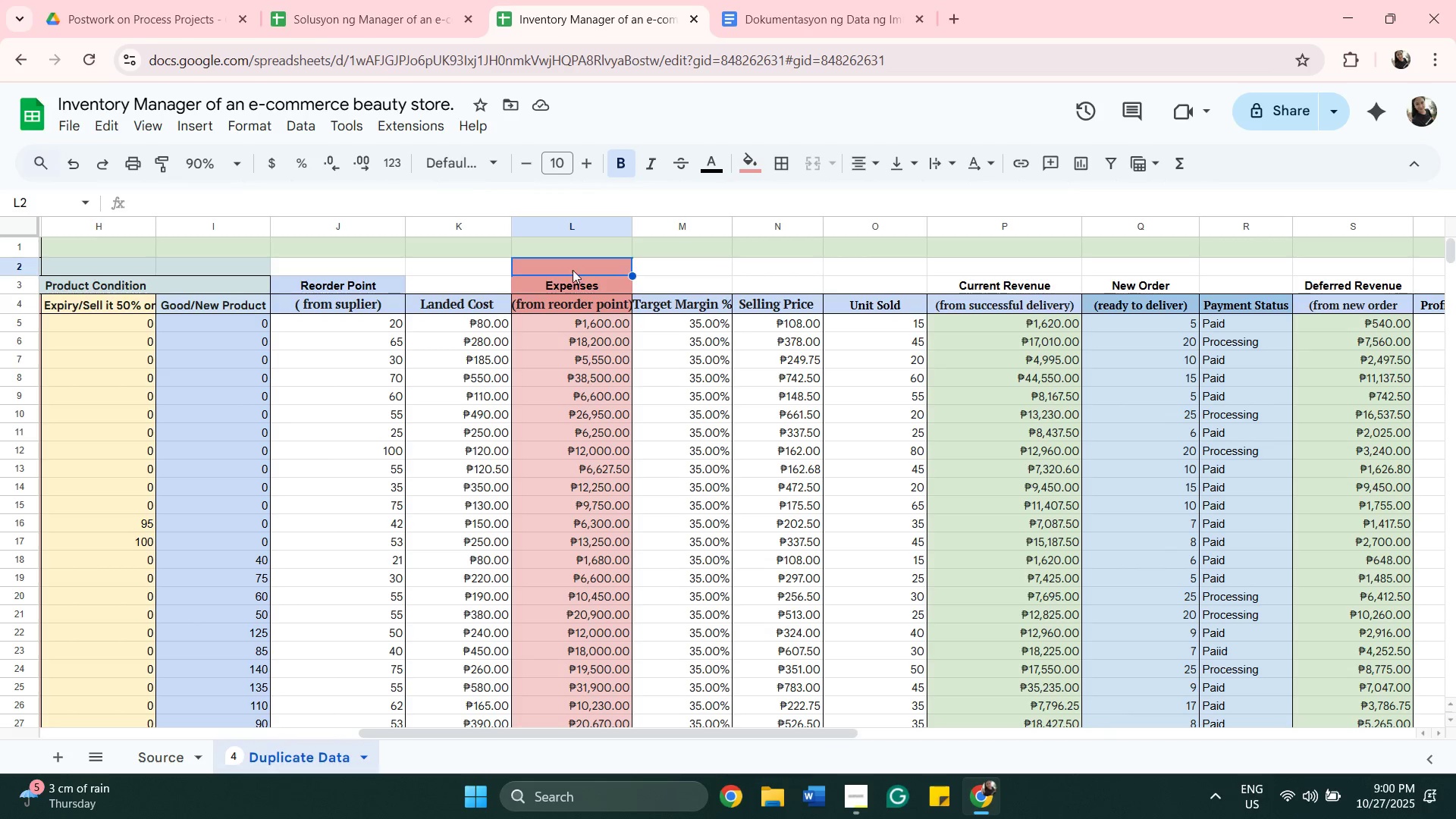 
left_click_drag(start_coordinate=[575, 268], to_coordinate=[575, 273])
 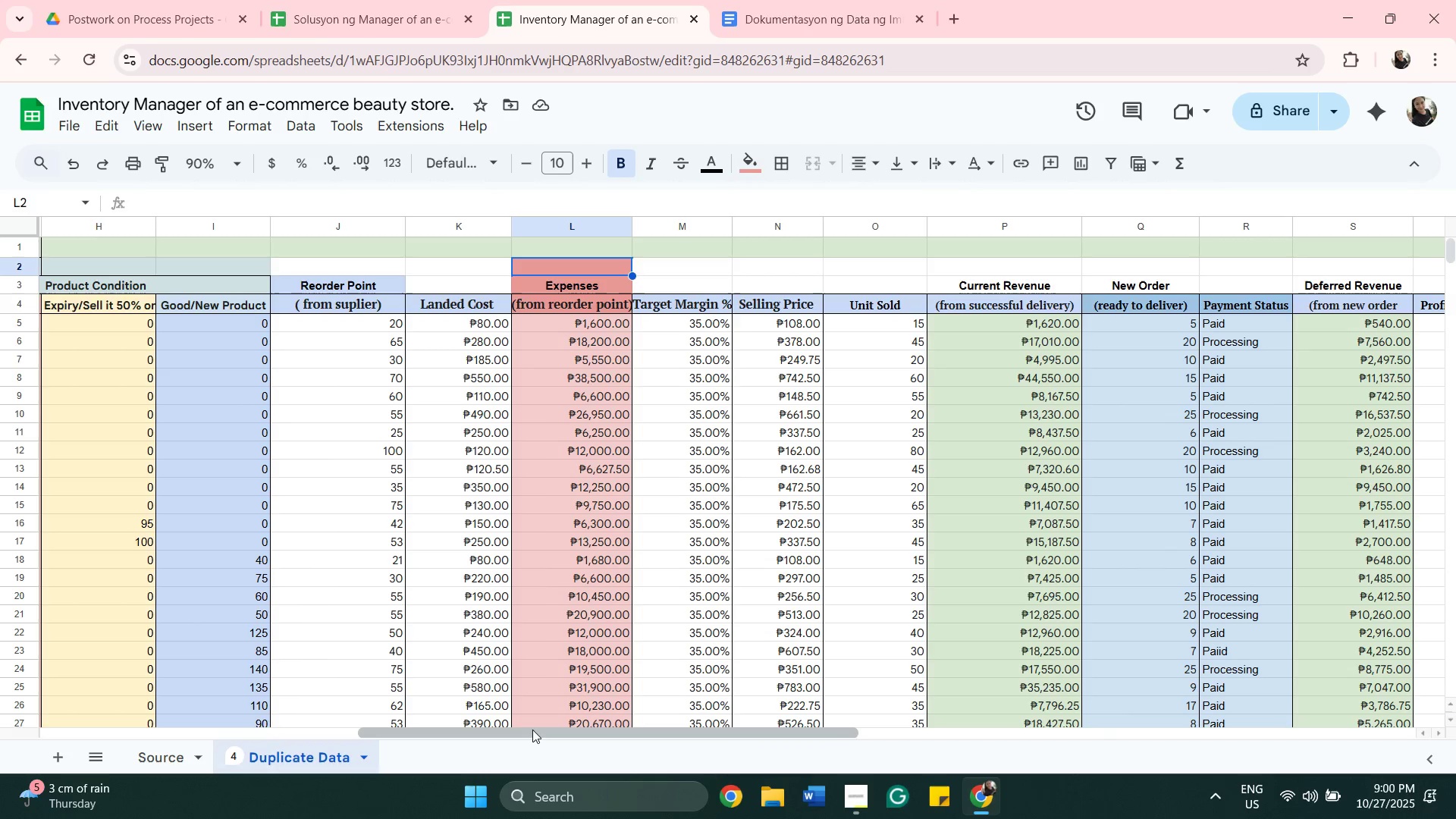 
wait(7.54)
 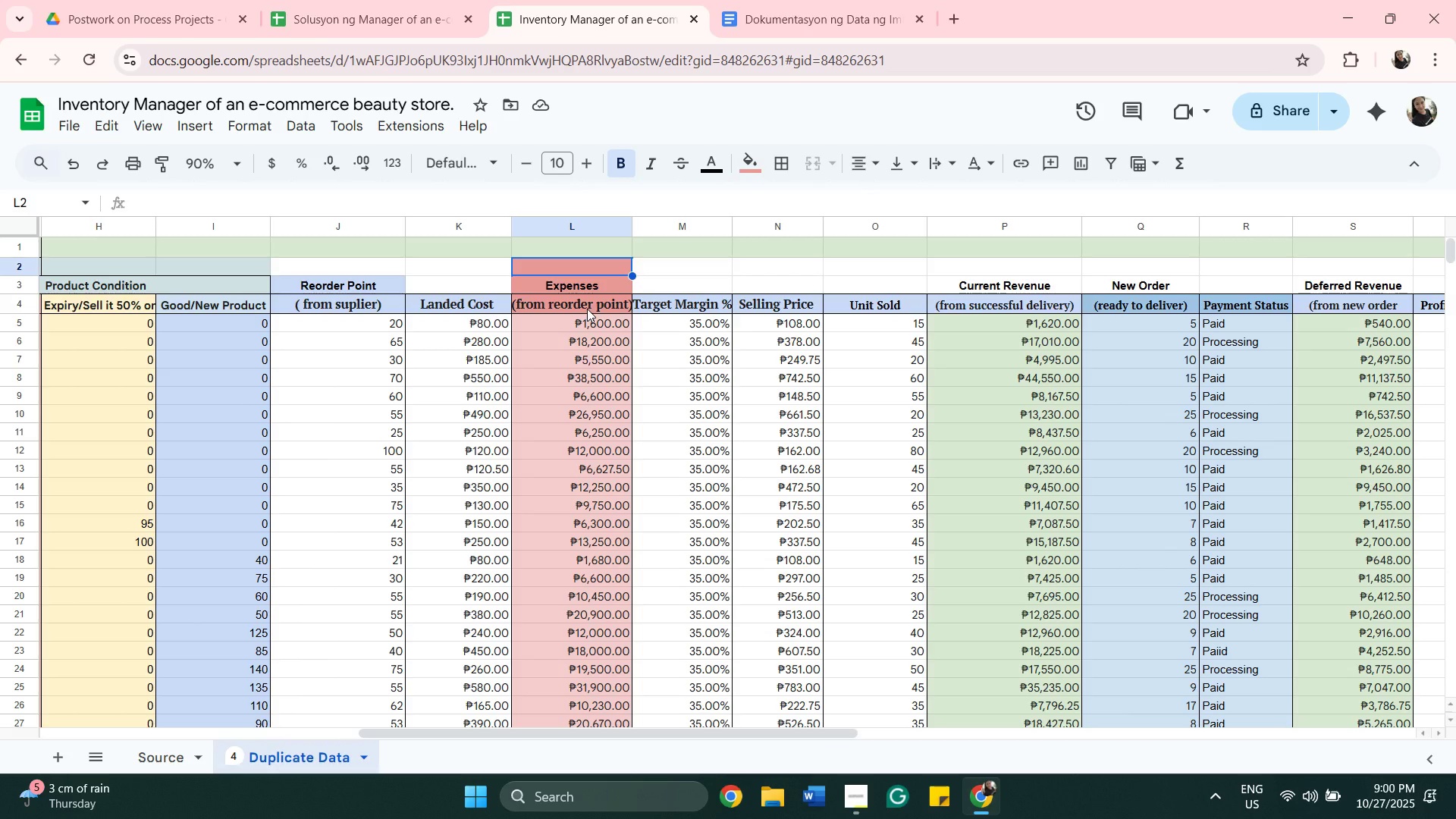 
left_click_drag(start_coordinate=[530, 733], to_coordinate=[276, 710])
 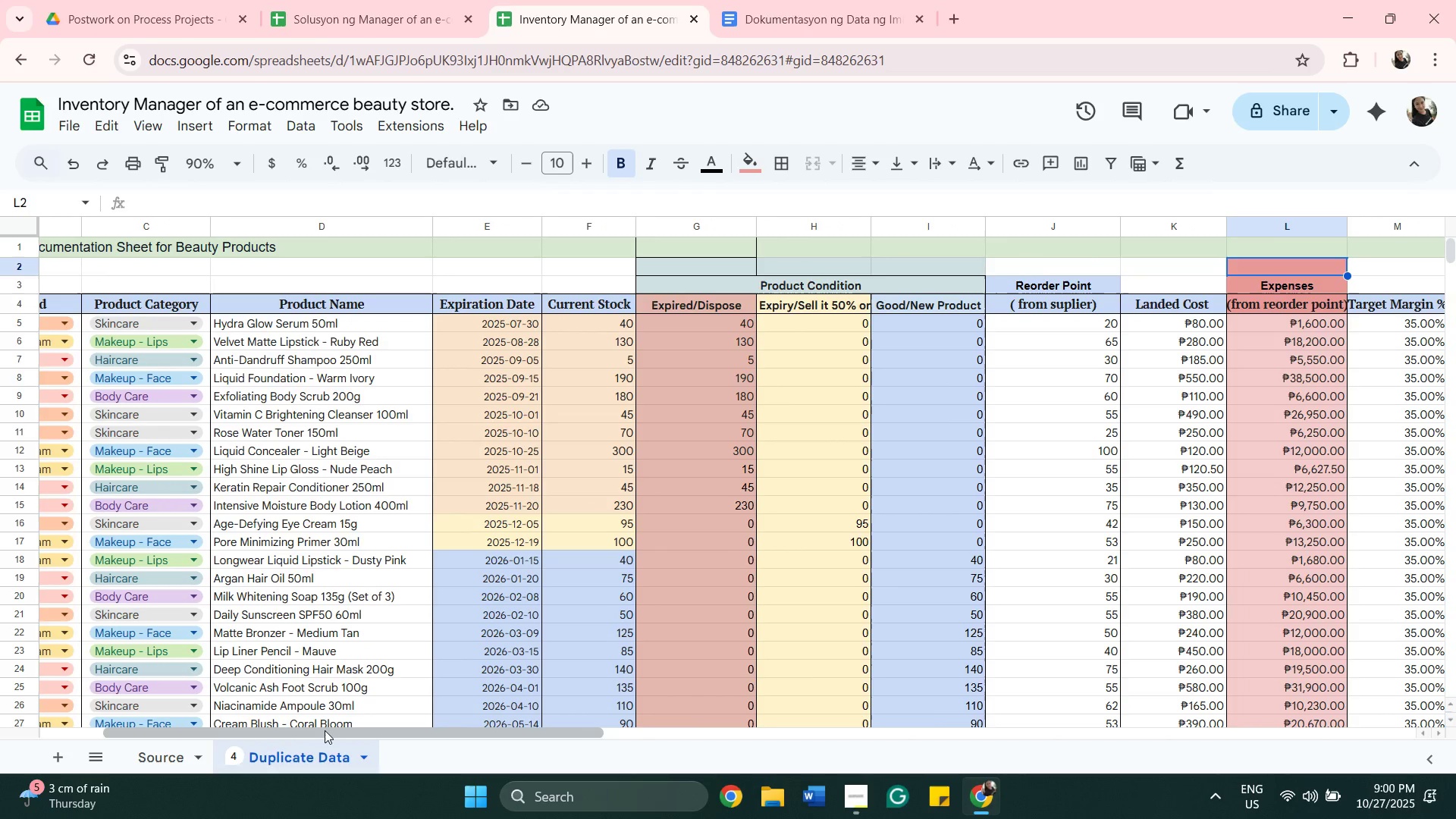 
left_click_drag(start_coordinate=[325, 729], to_coordinate=[463, 725])
 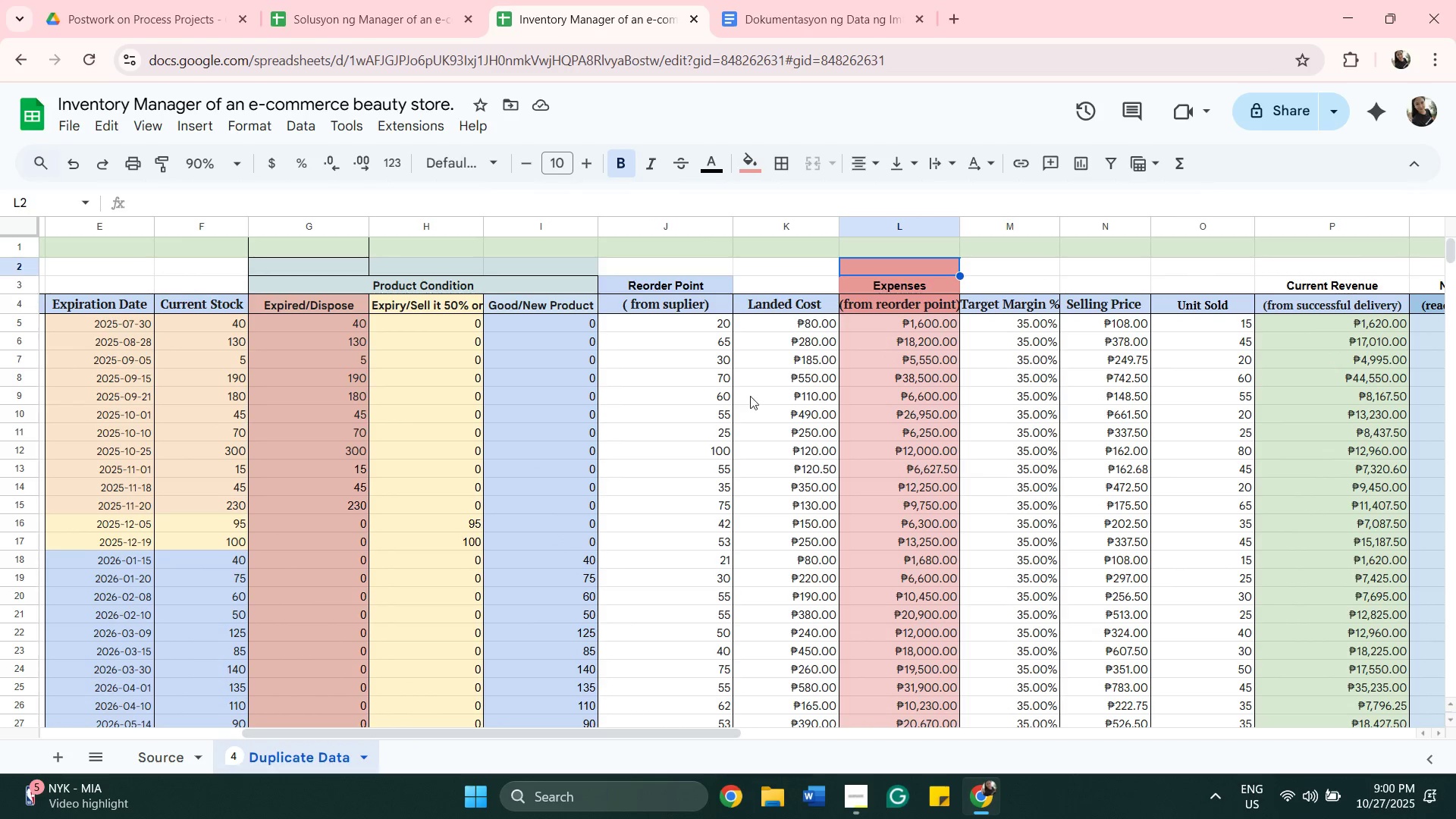 
wait(6.58)
 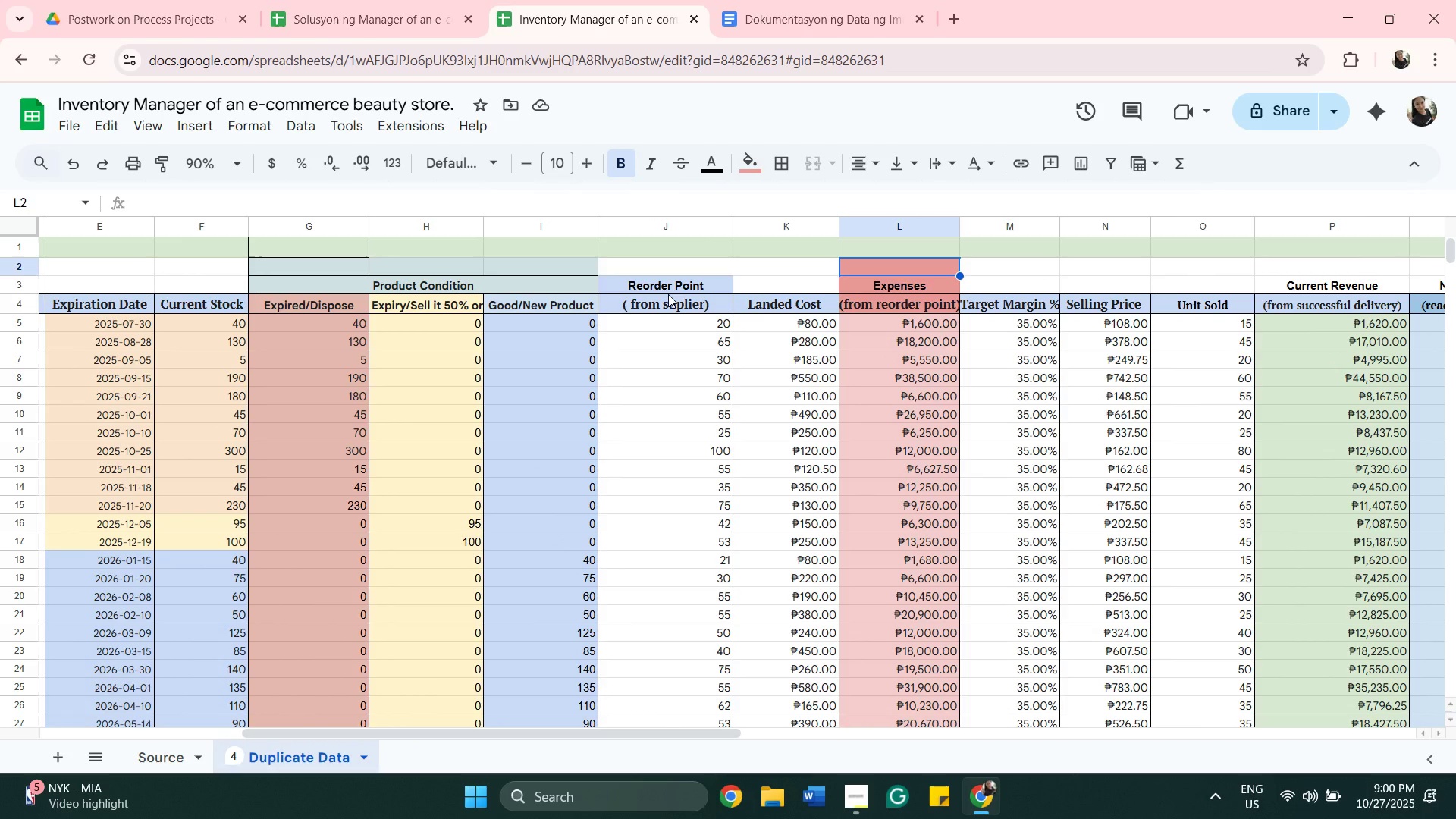 
left_click_drag(start_coordinate=[383, 733], to_coordinate=[507, 730])
 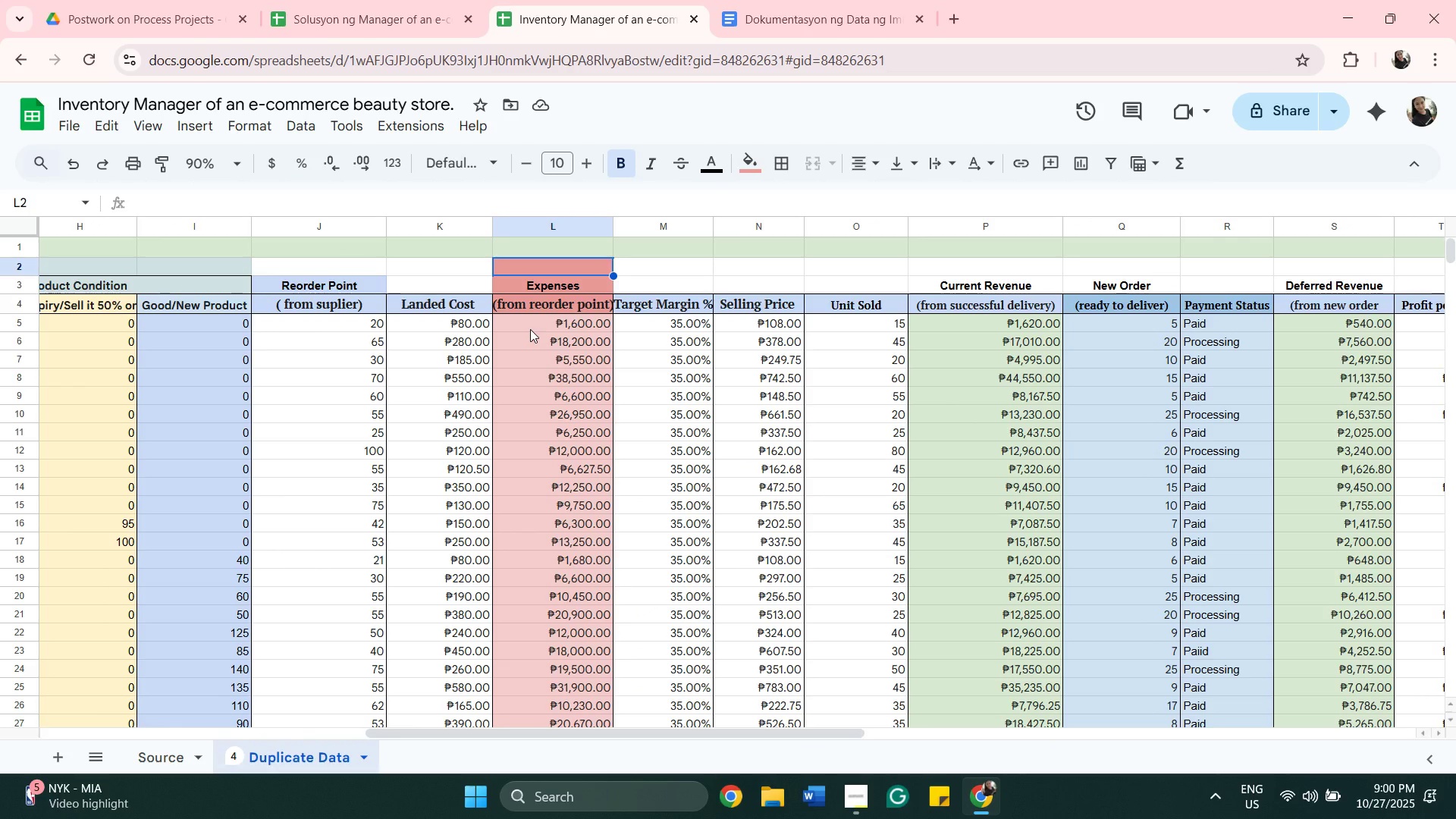 
double_click([530, 329])
 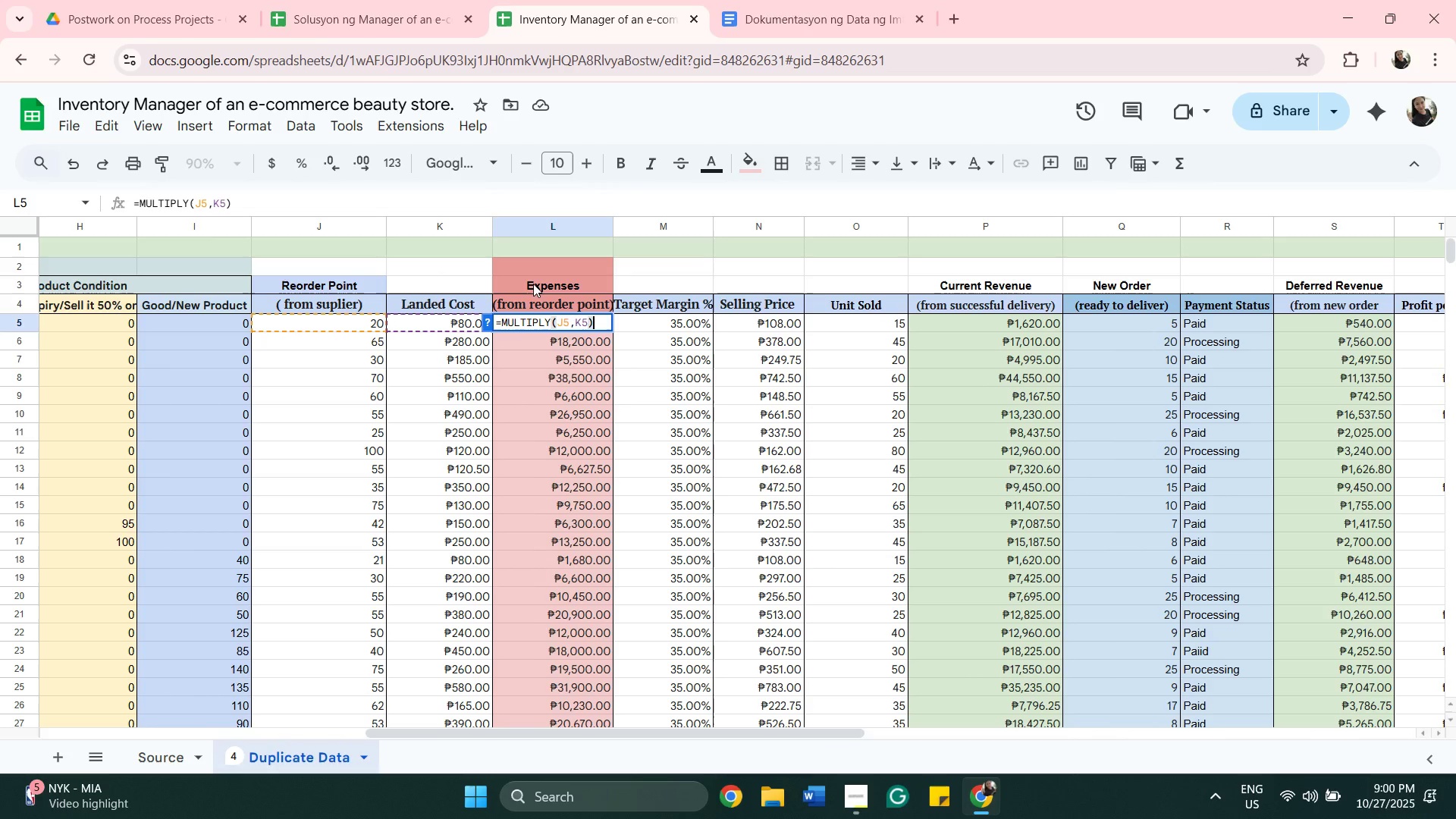 
left_click([533, 284])
 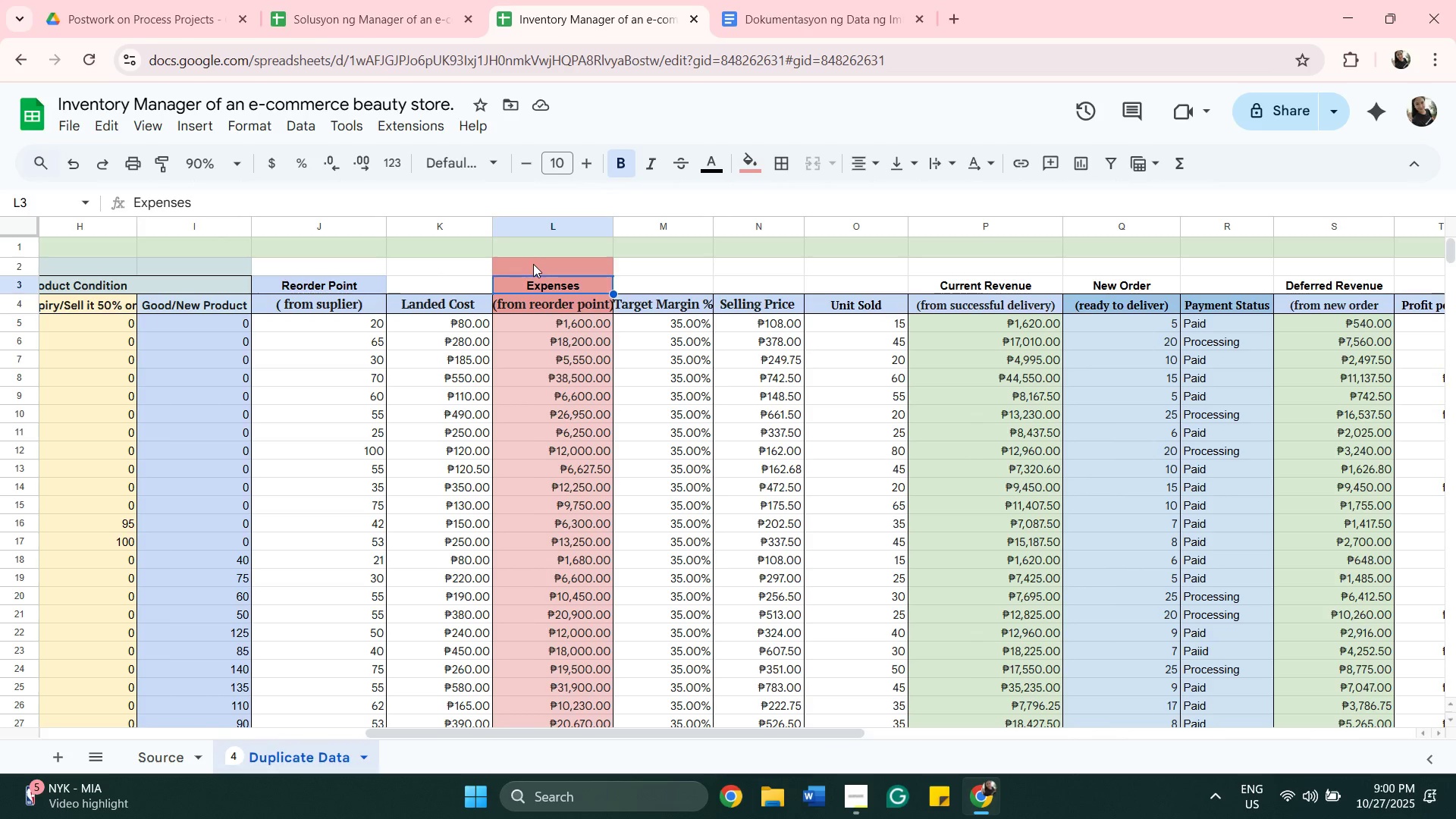 
left_click([533, 264])
 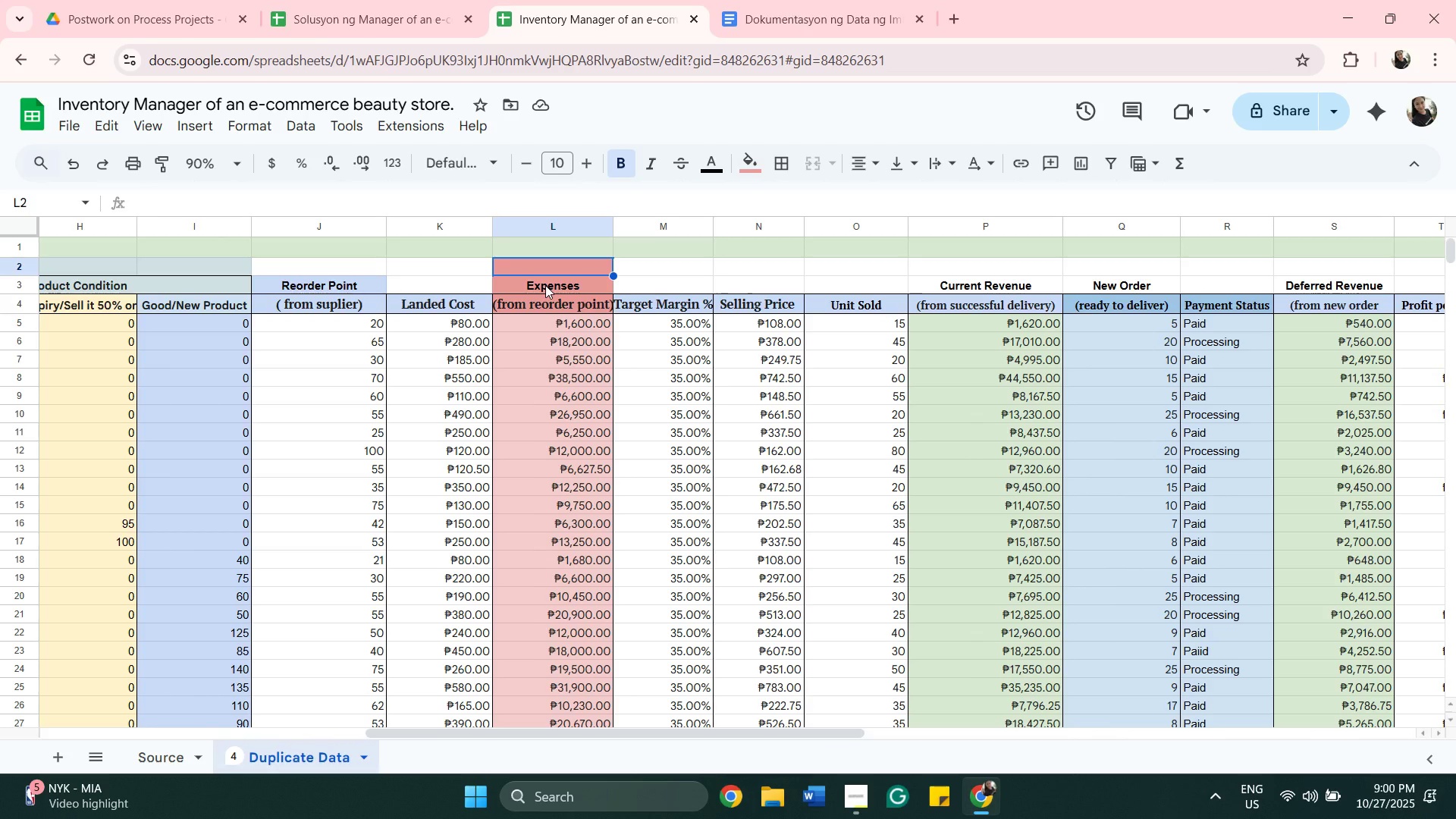 
left_click([545, 285])
 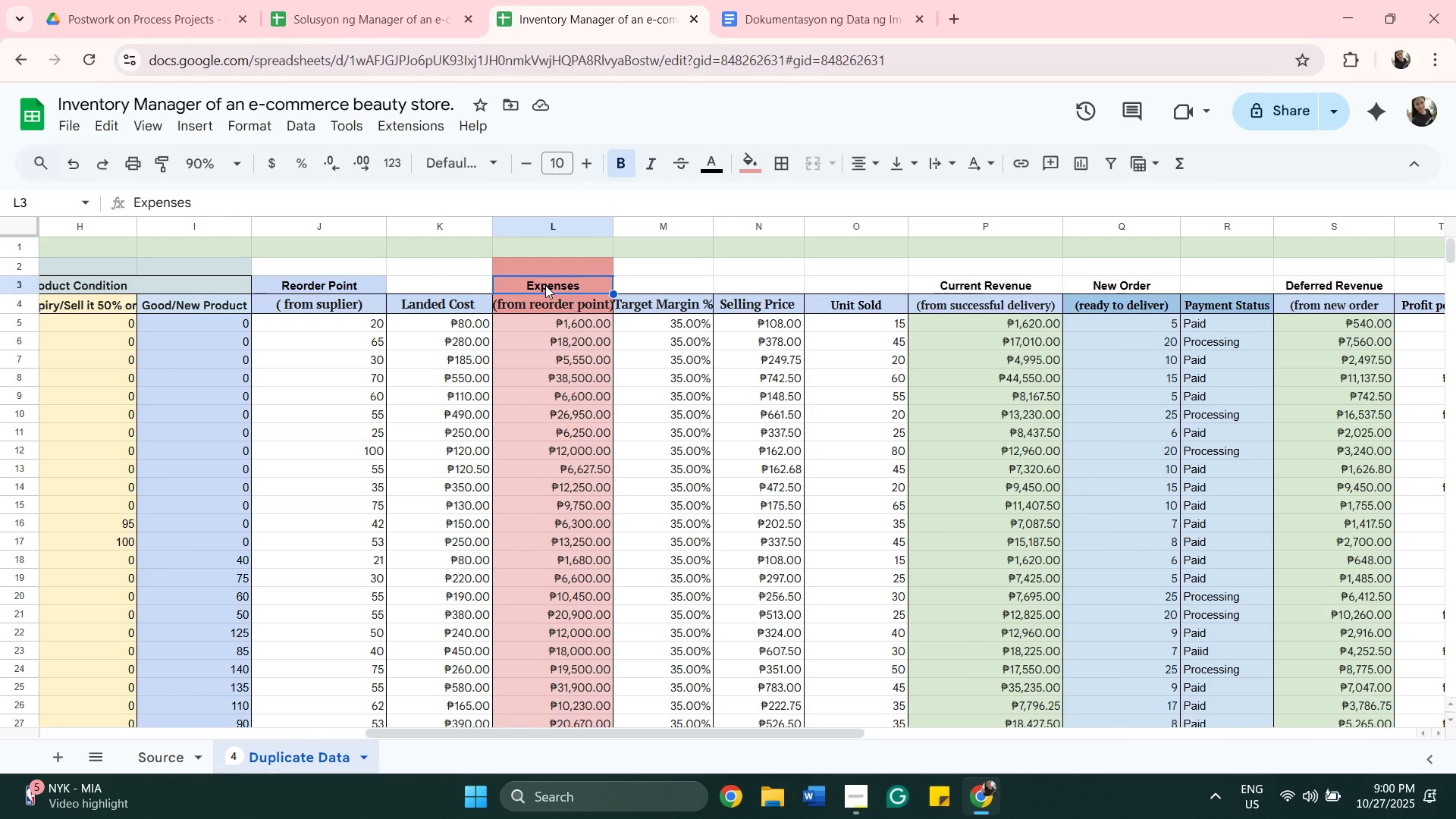 
key(Control+C)
 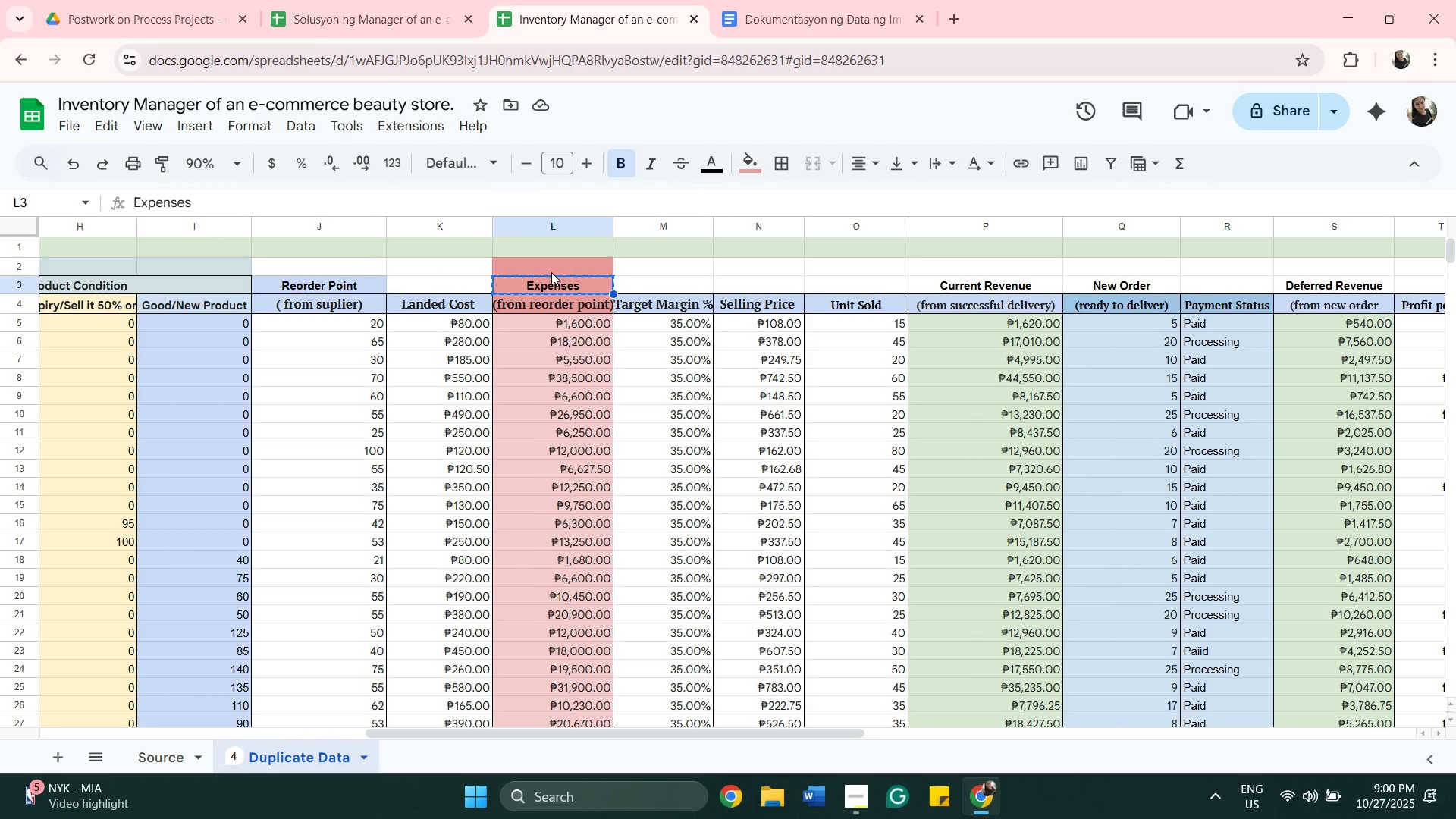 
left_click([551, 272])
 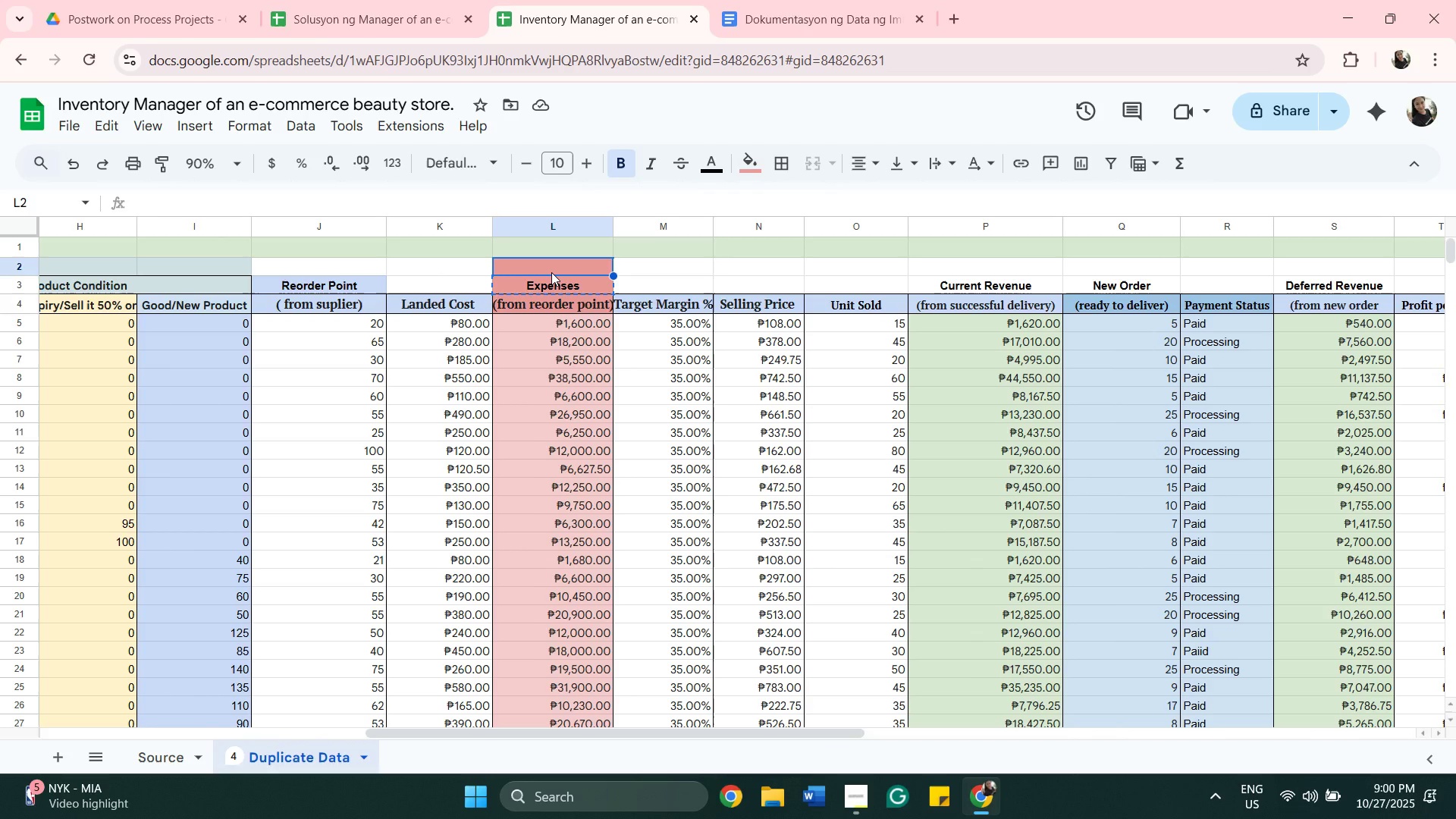 
key(Control+V)
 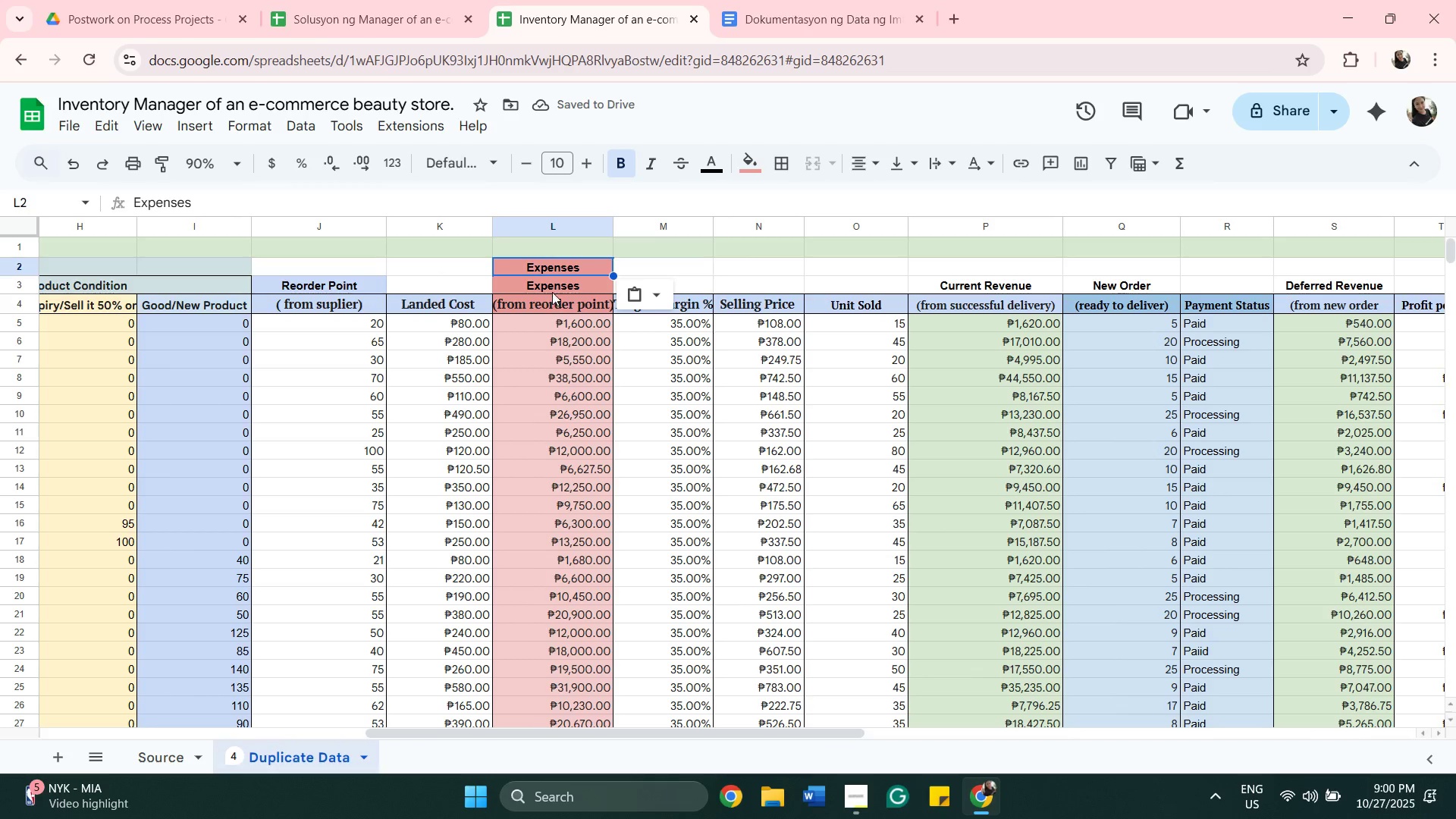 
left_click([552, 287])
 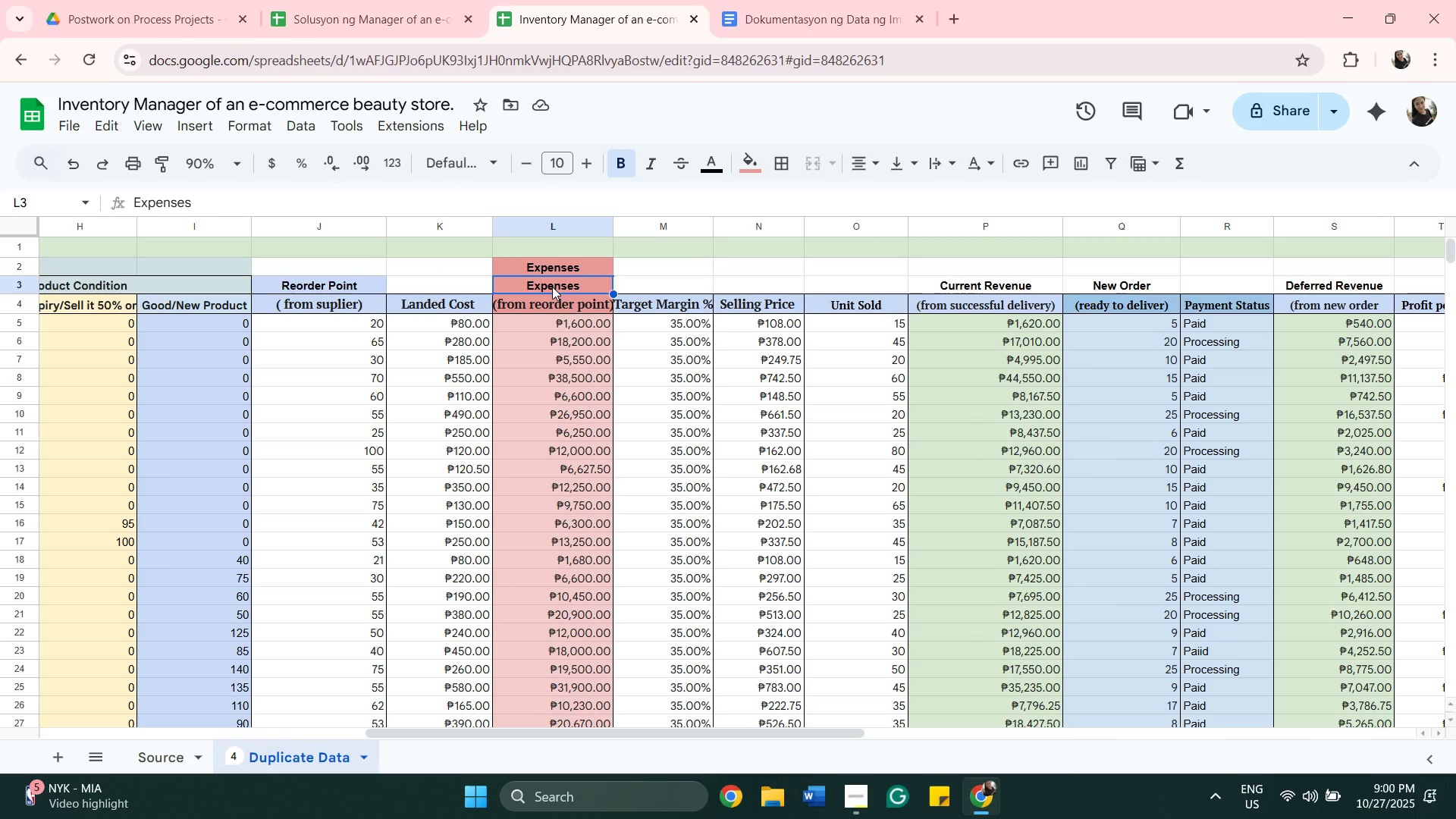 
wait(16.97)
 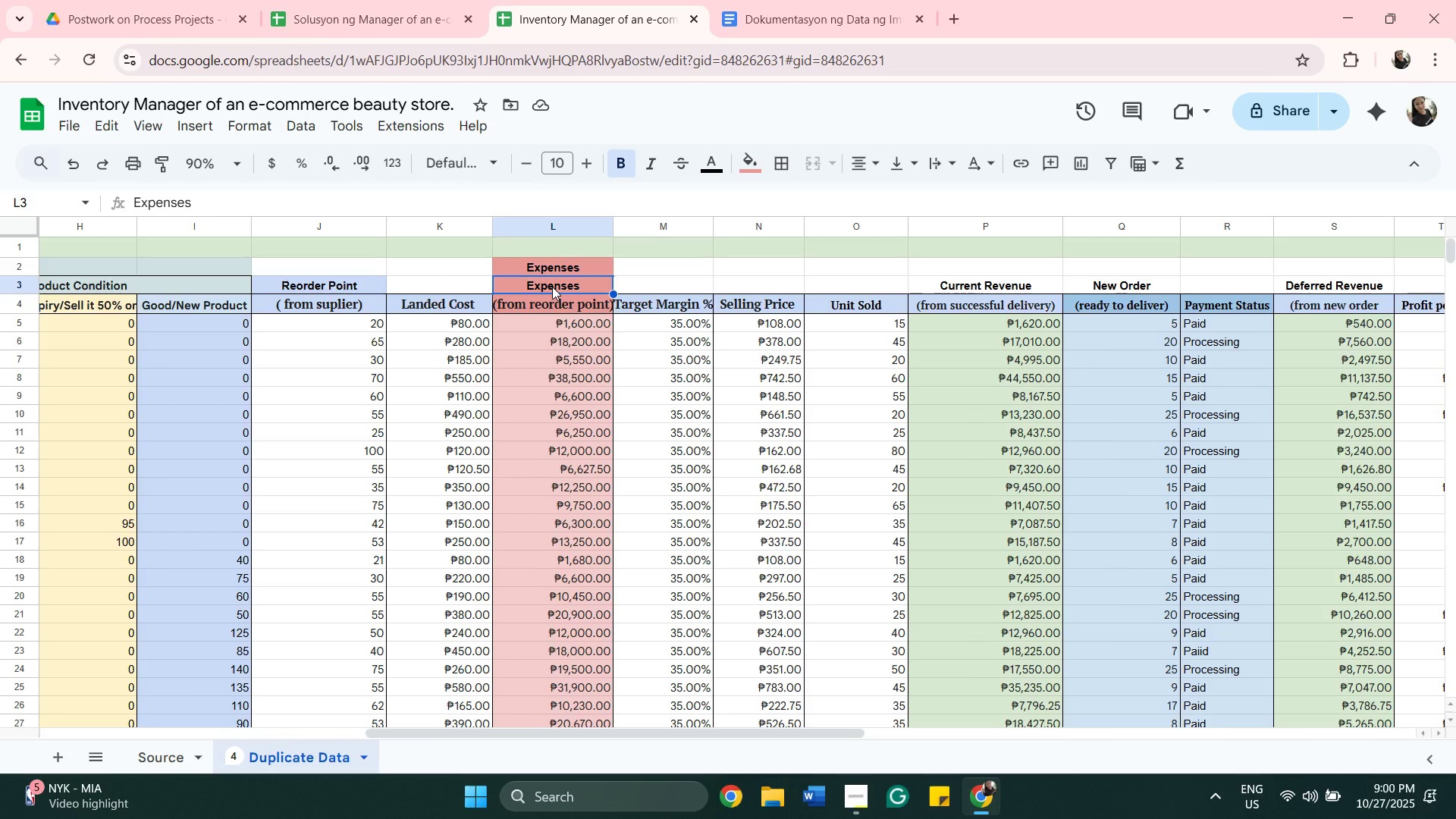 
key(9)
 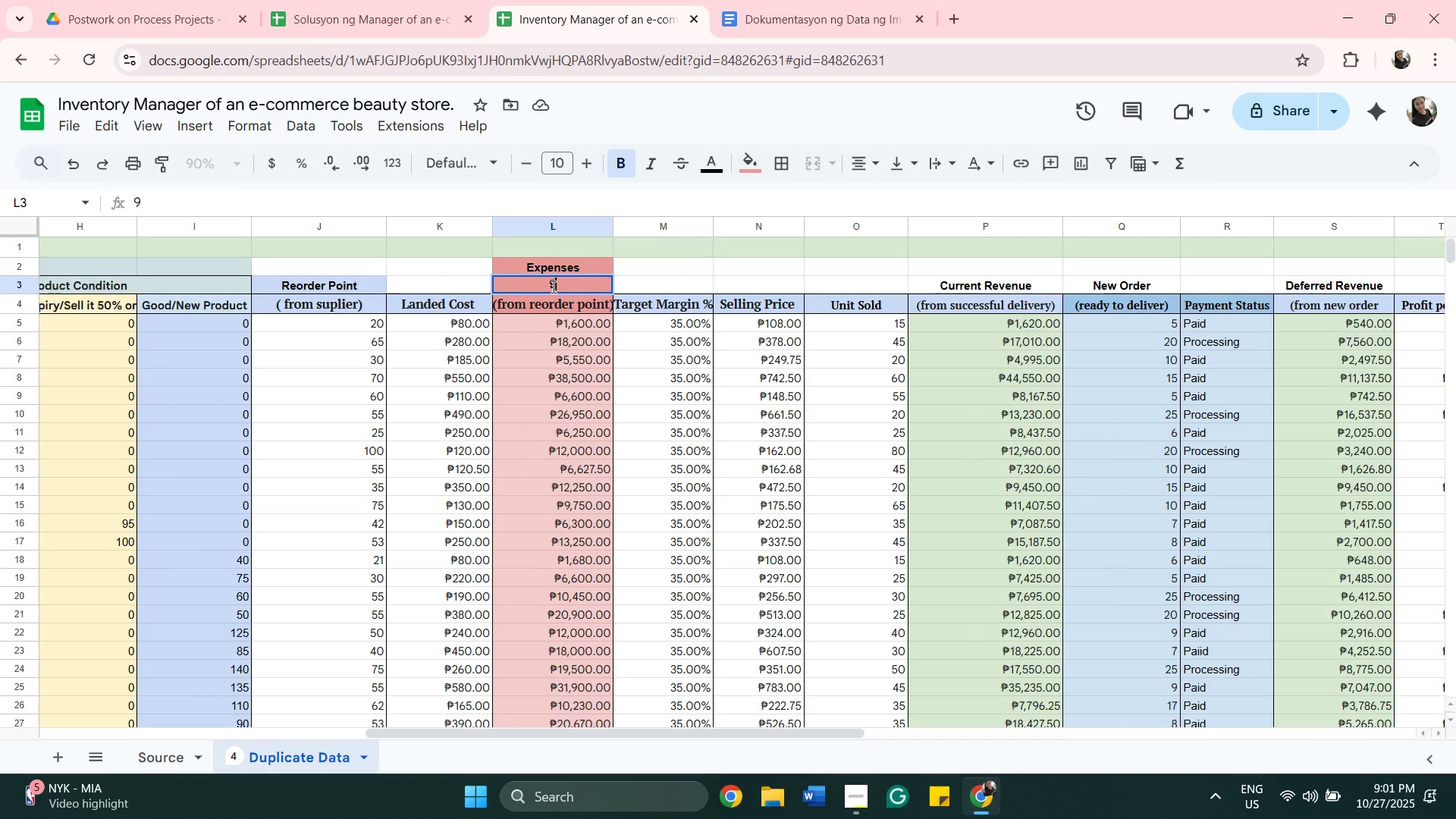 
key(Backspace)
type((RE)
key(Backspace)
key(Backspace)
type(reorderpoit)
 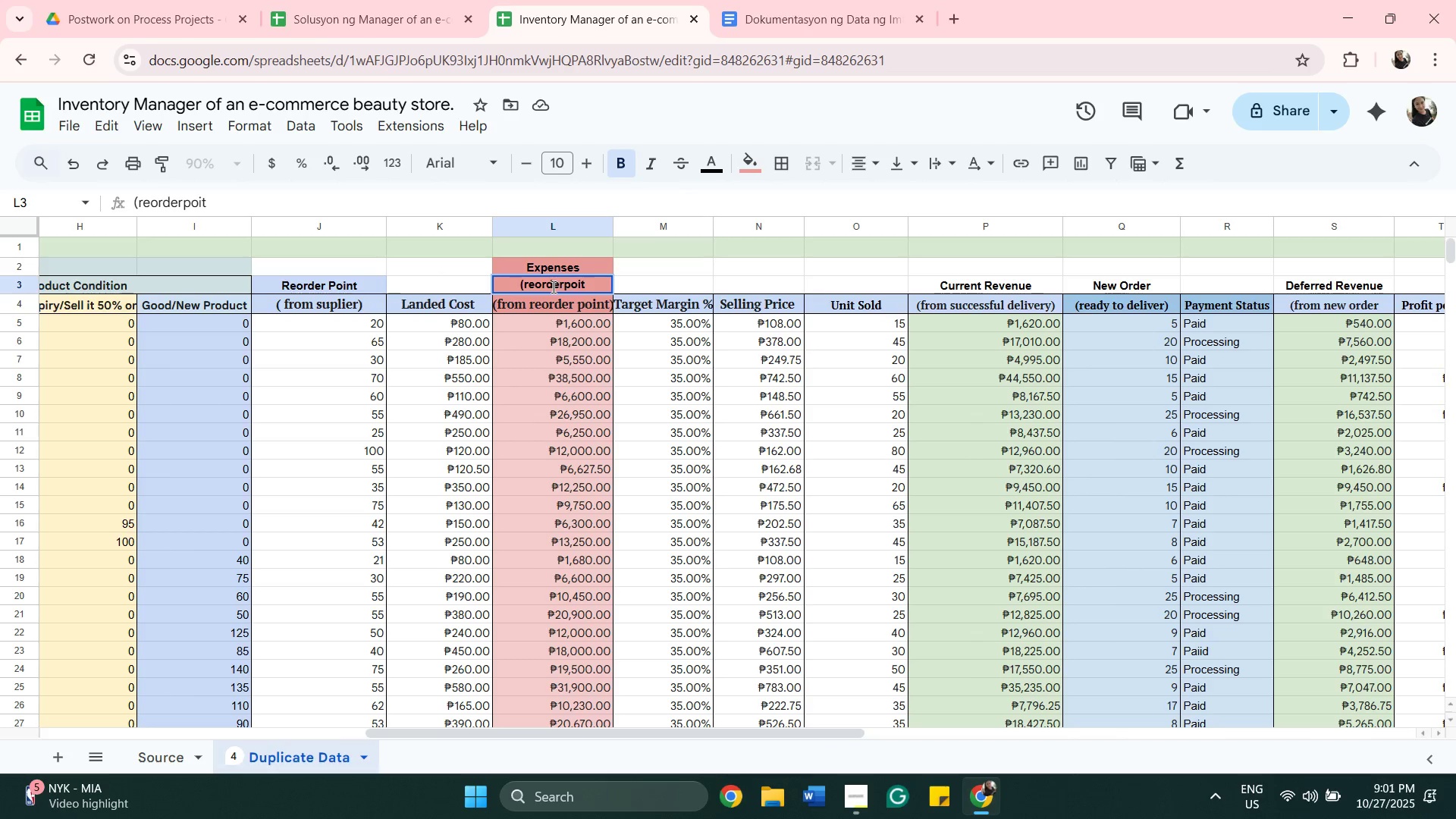 
key(X)
 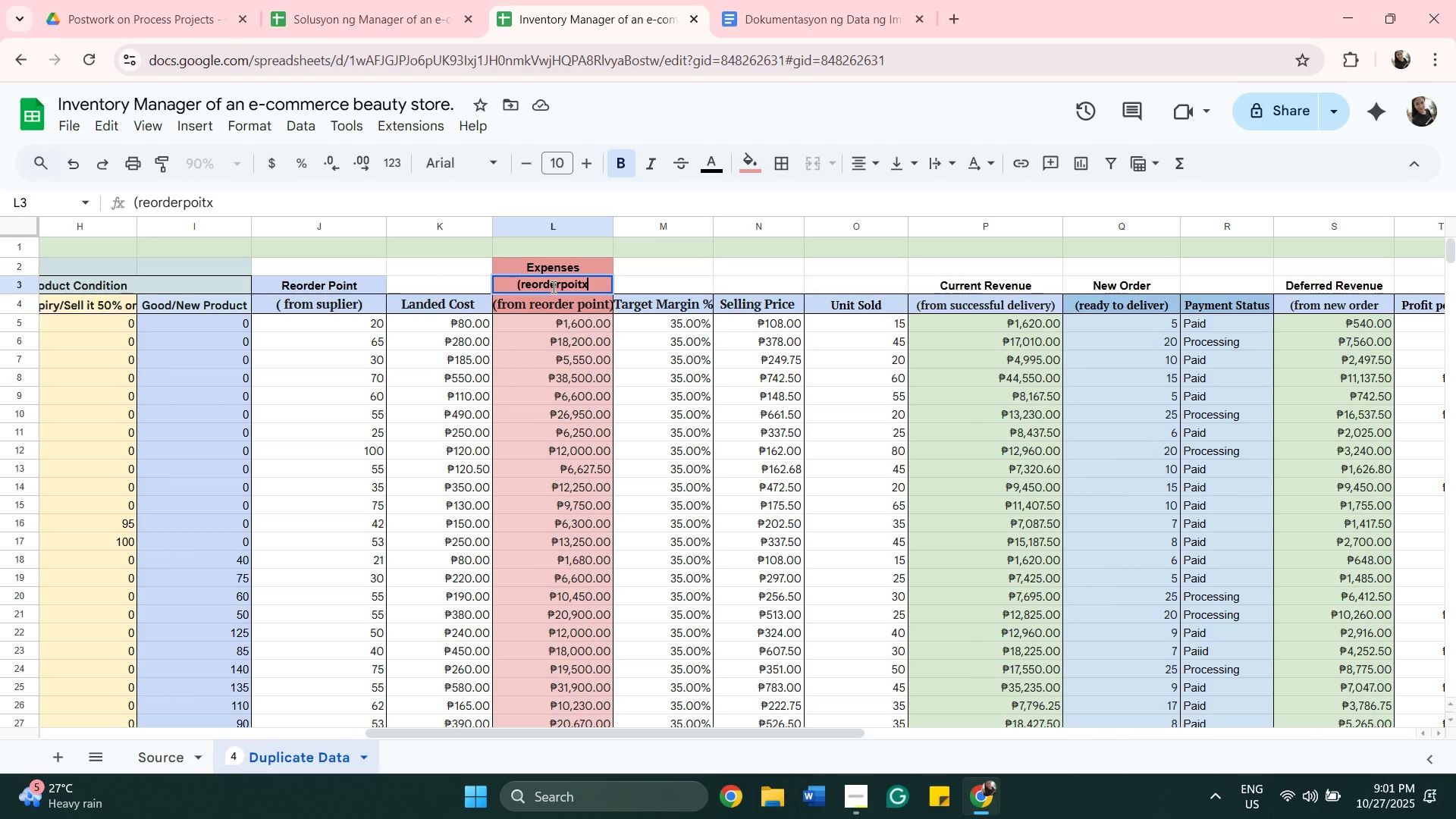 
key(Backspace)
 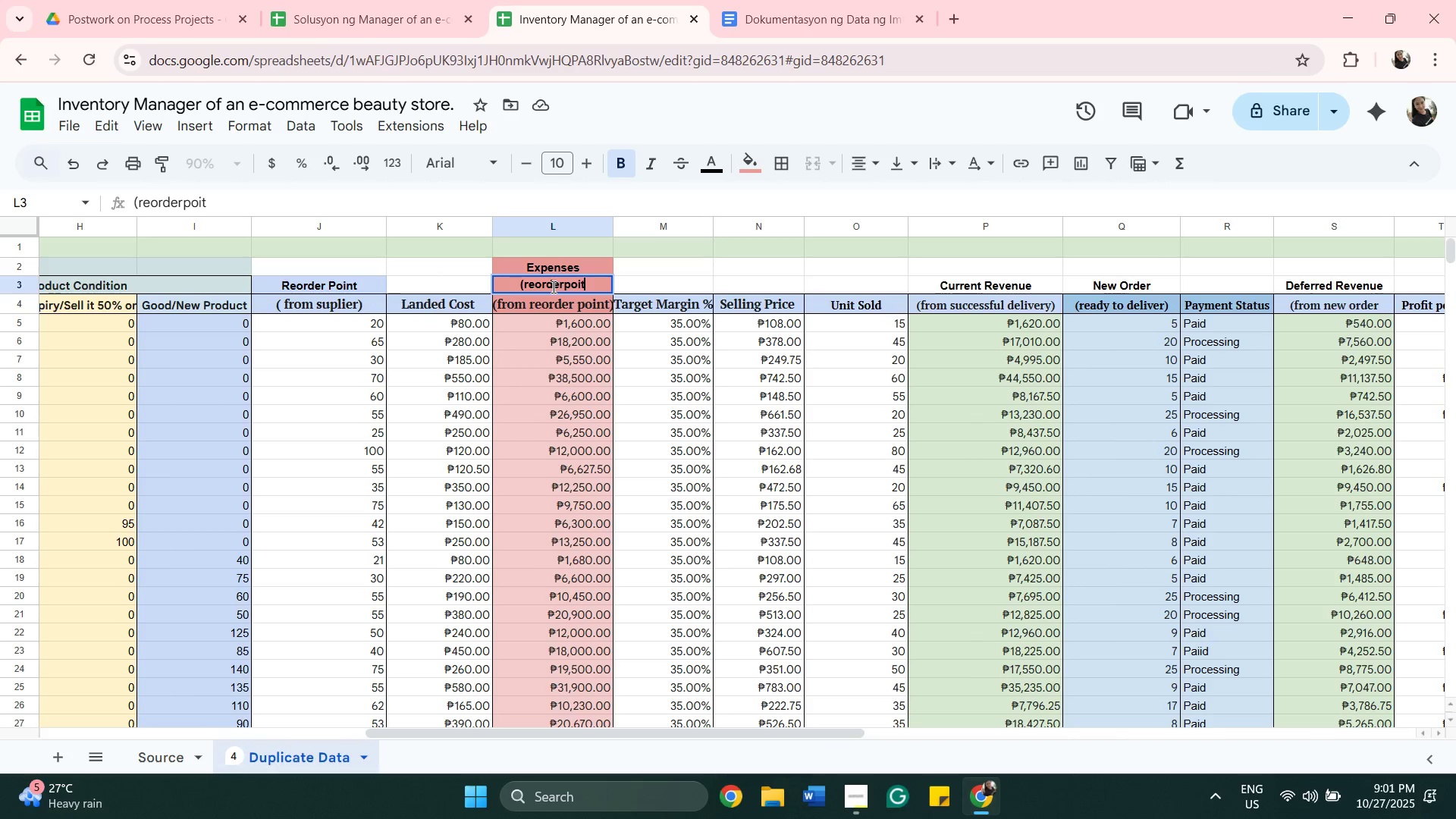 
key(Shift+8)
 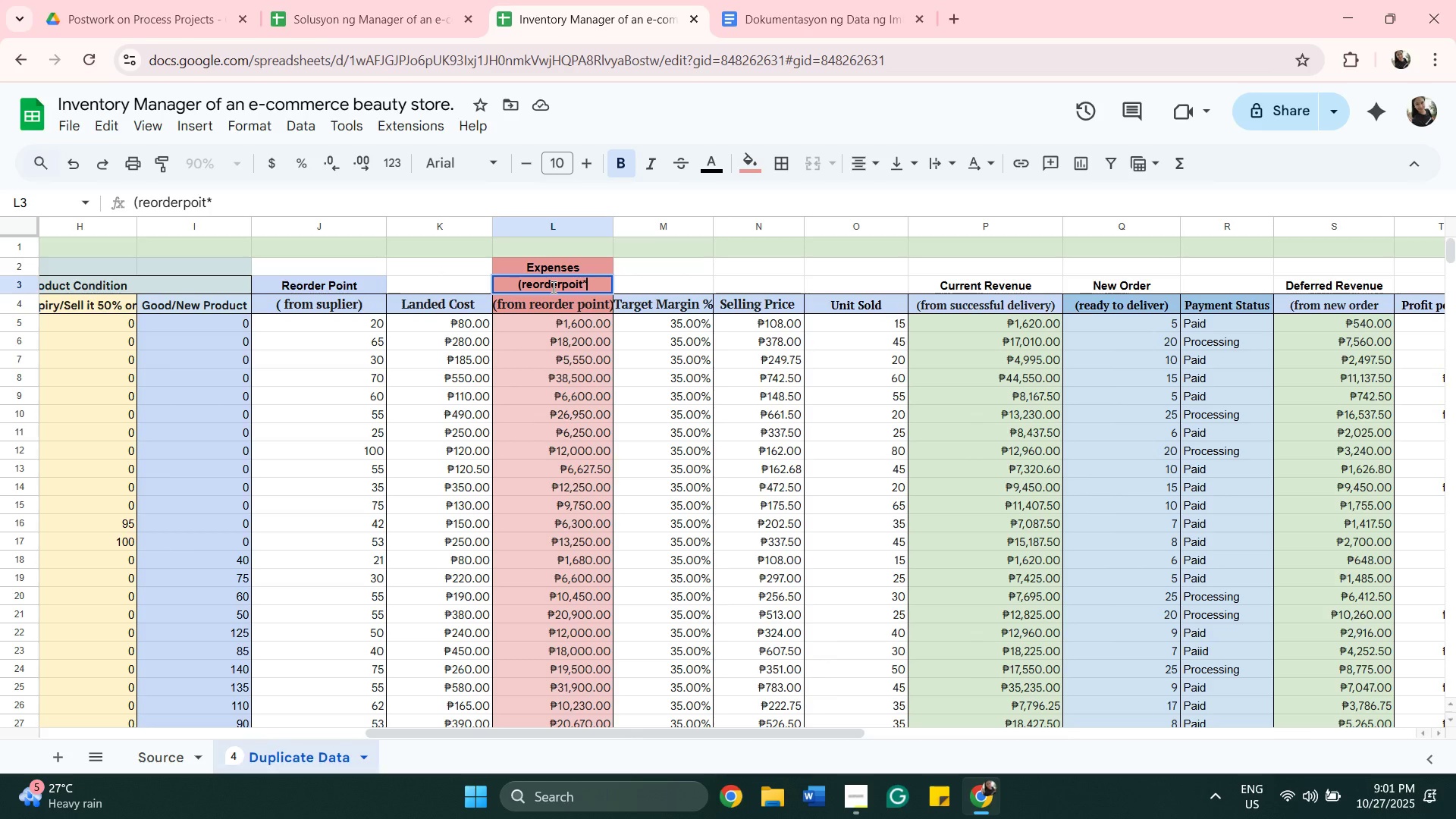 
key(Backspace)
 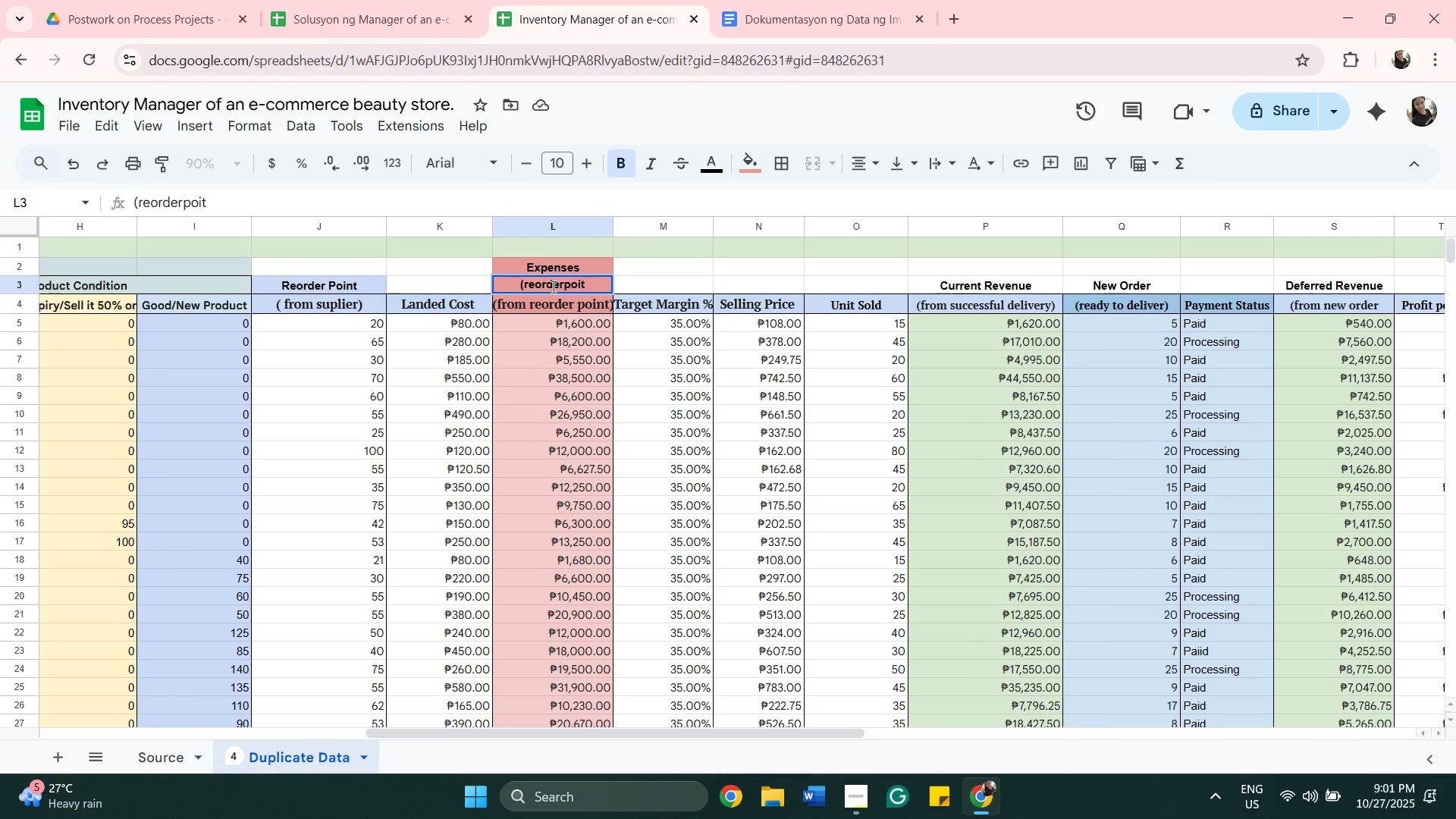 
key(Space)
 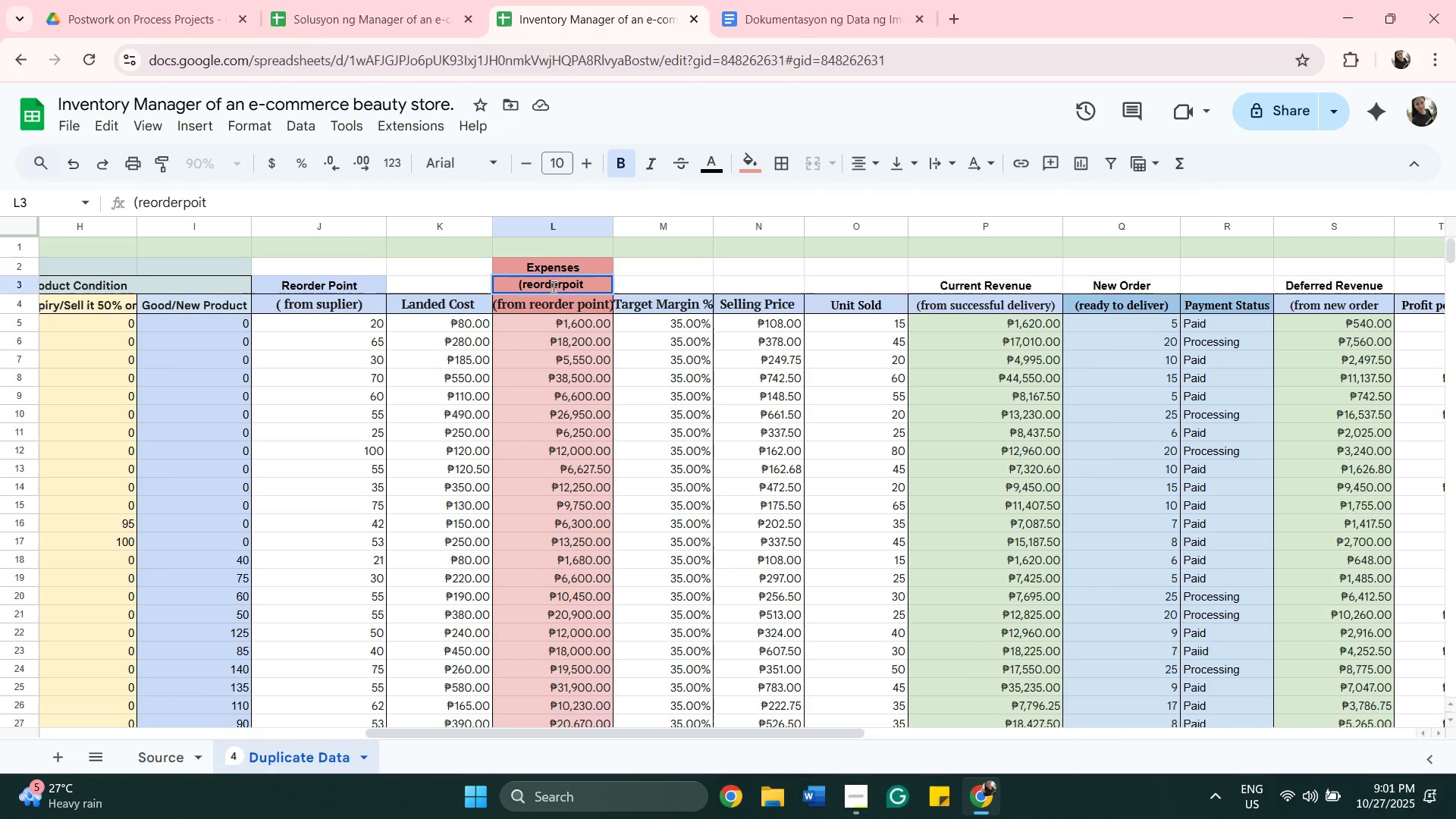 
key(X)
 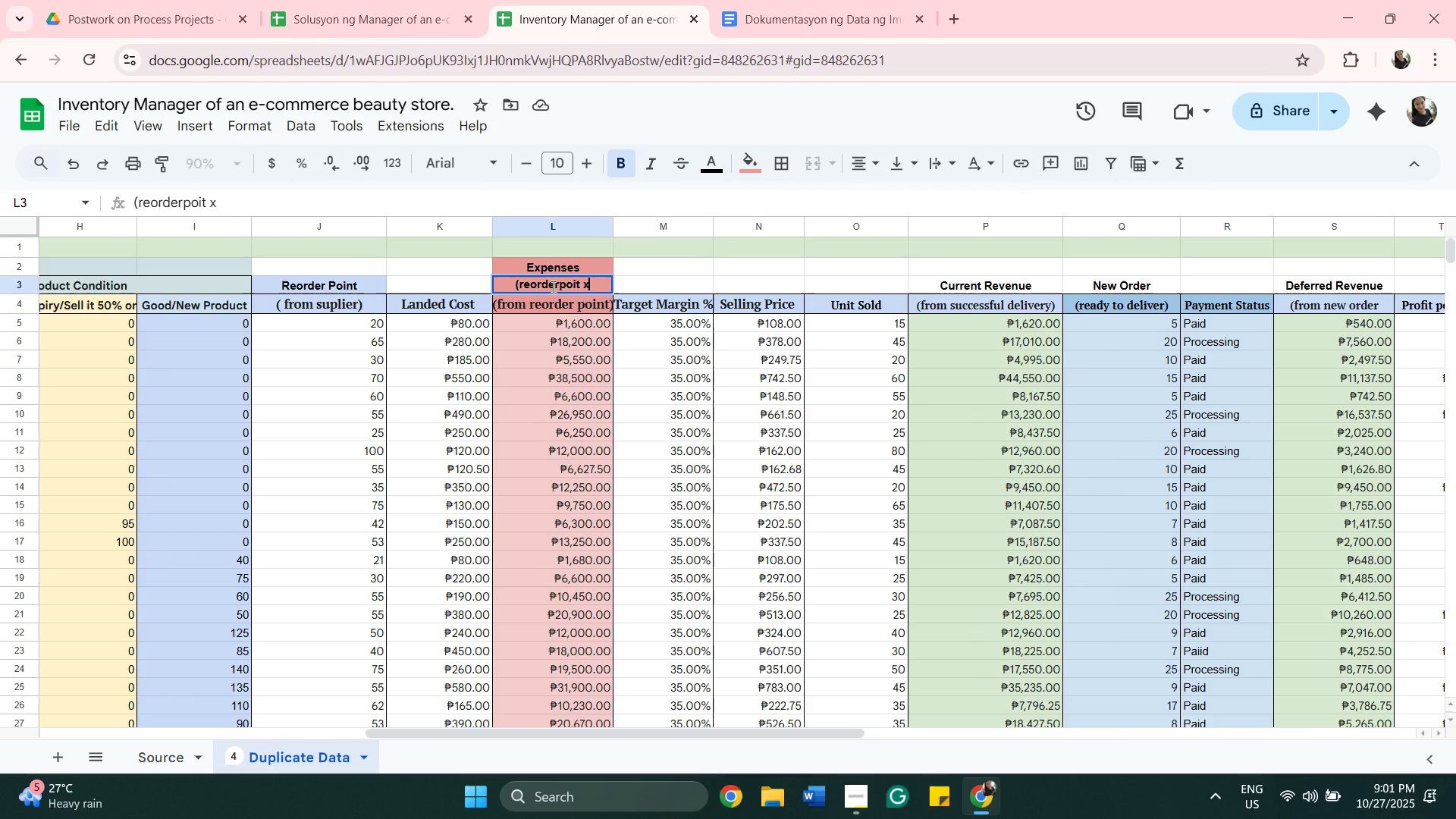 
key(Space)
 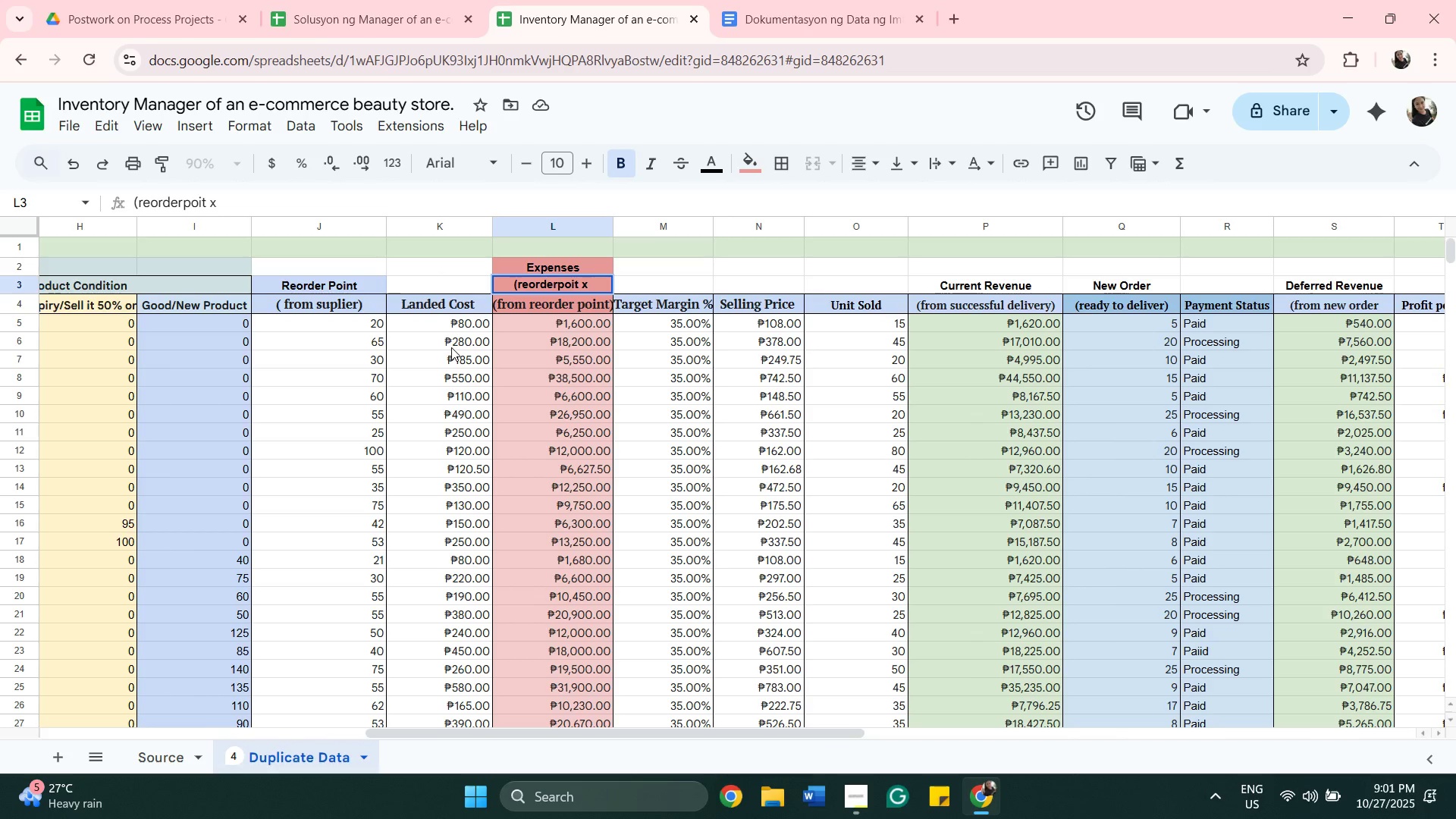 
type(landed cost))
 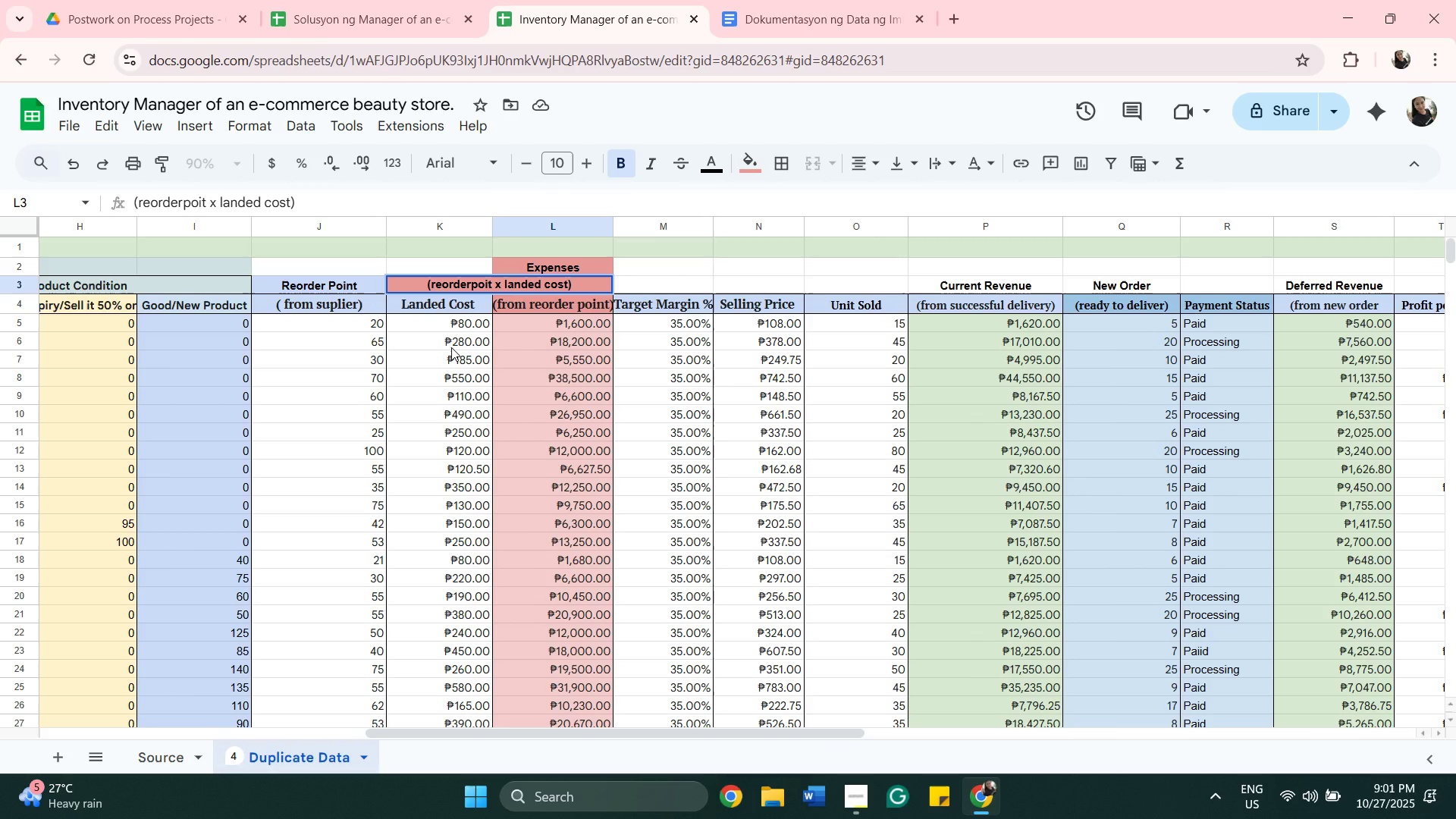 
double_click([542, 324])
 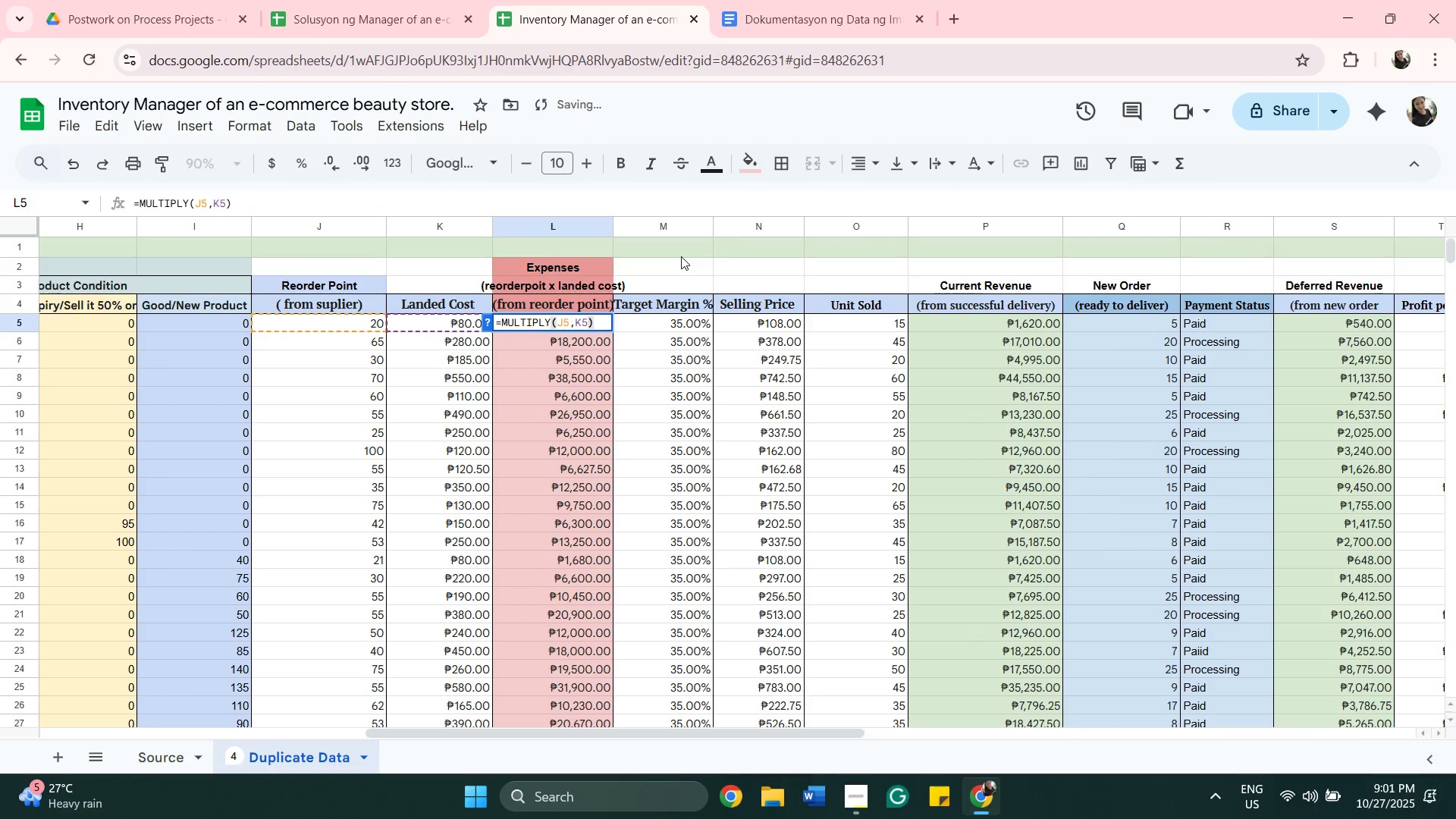 
left_click([682, 262])
 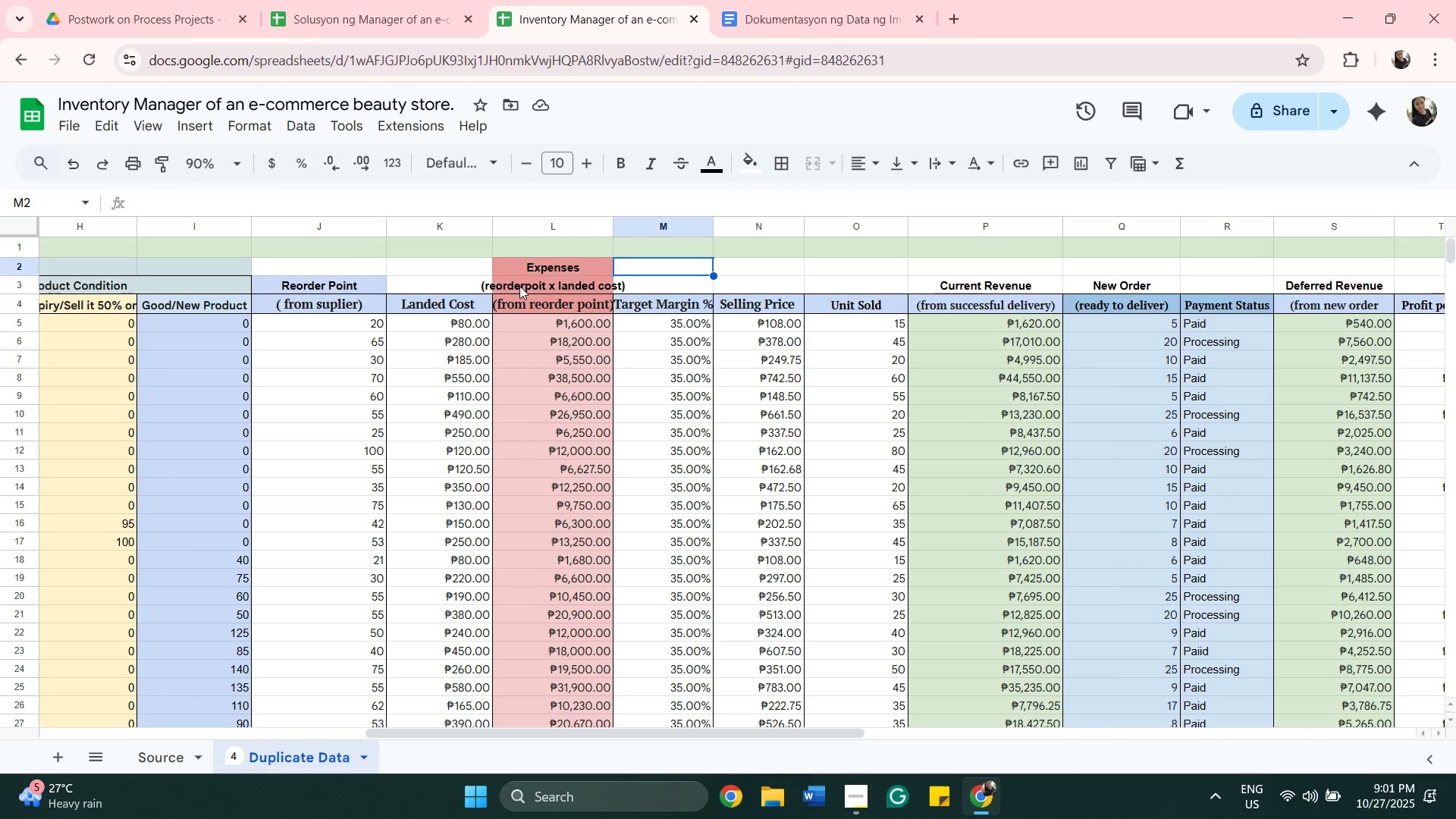 
double_click([532, 284])
 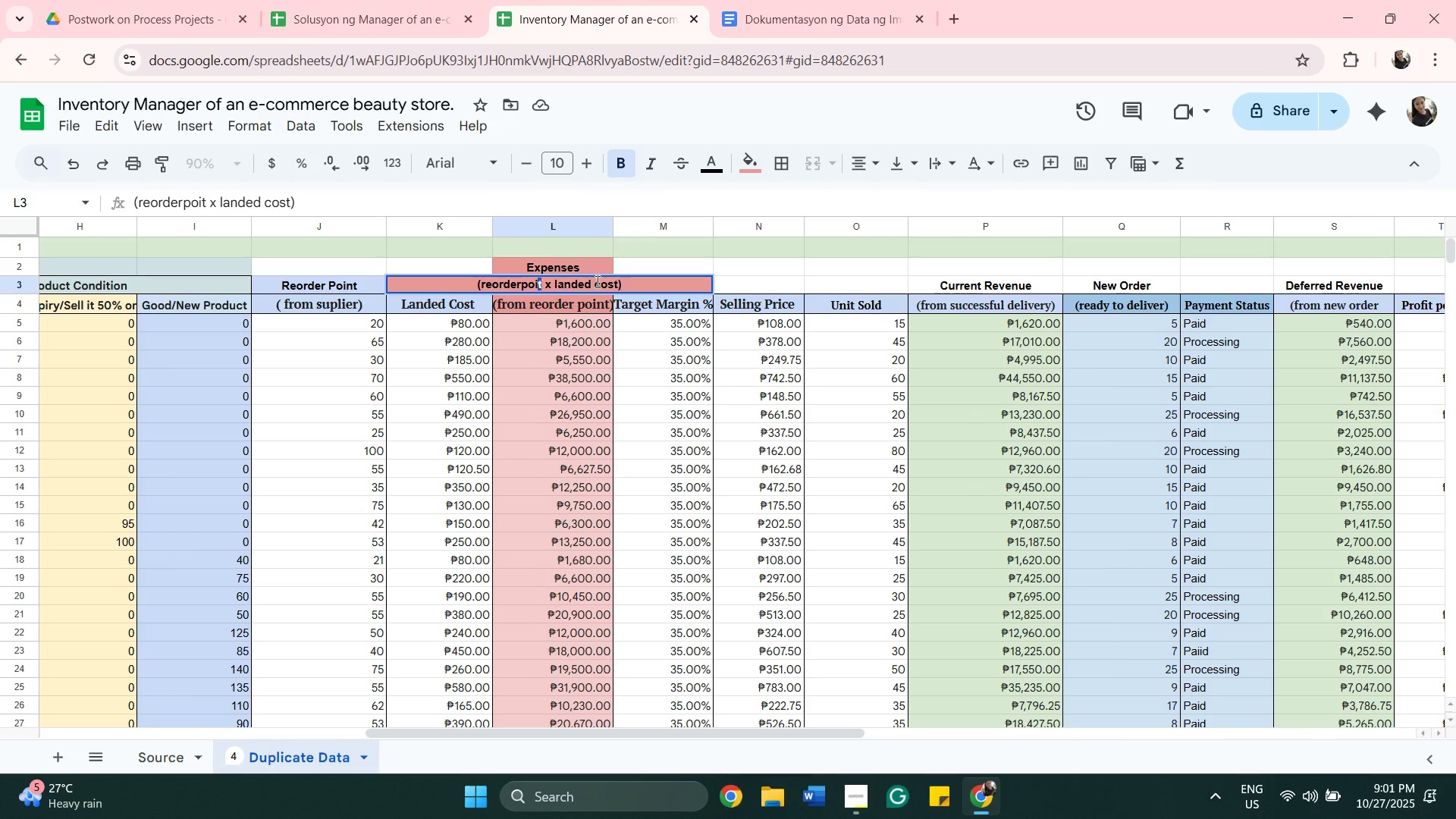 
wait(6.01)
 